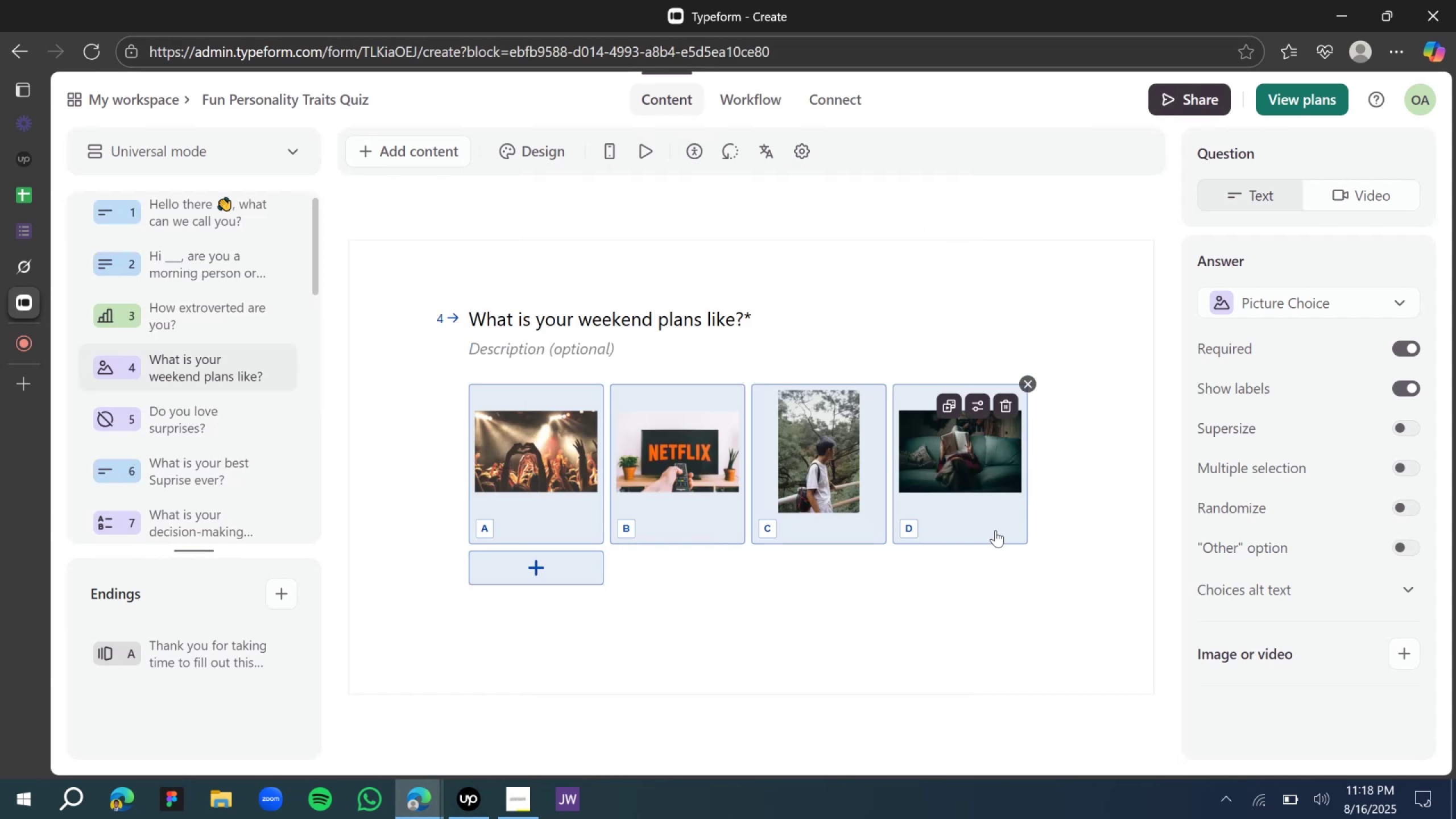 
left_click([970, 526])
 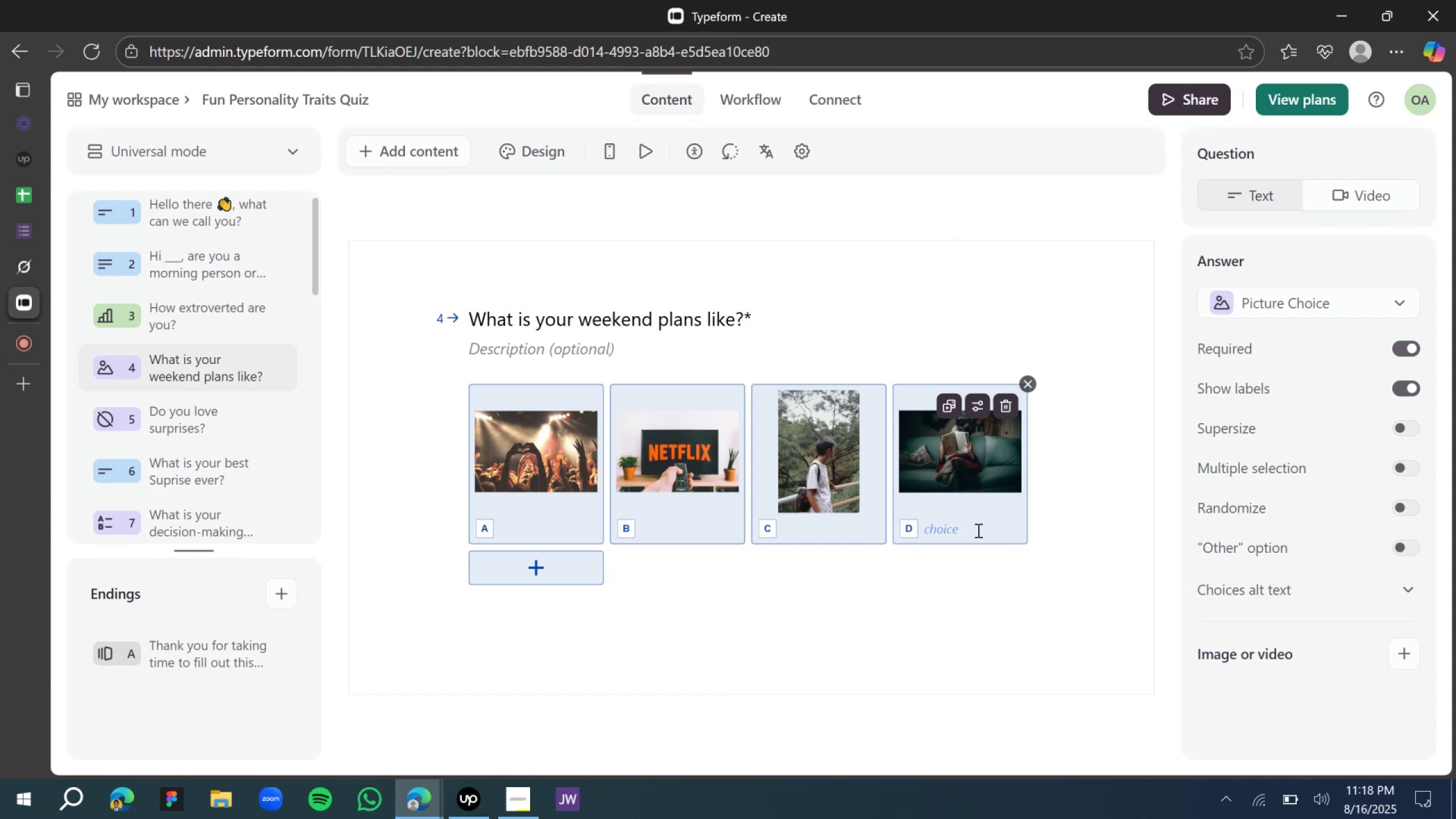 
type(Reading)
 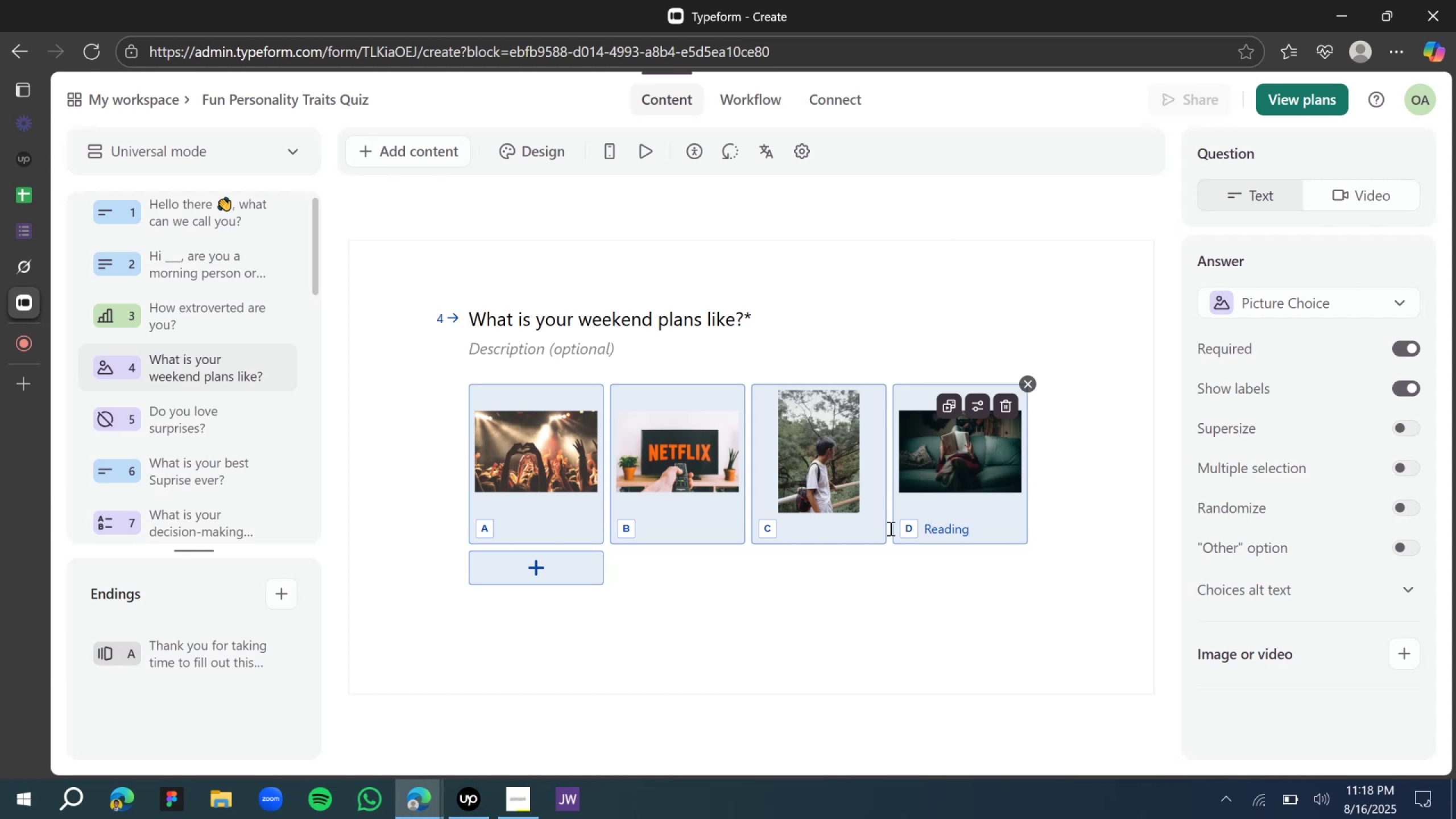 
left_click([826, 535])
 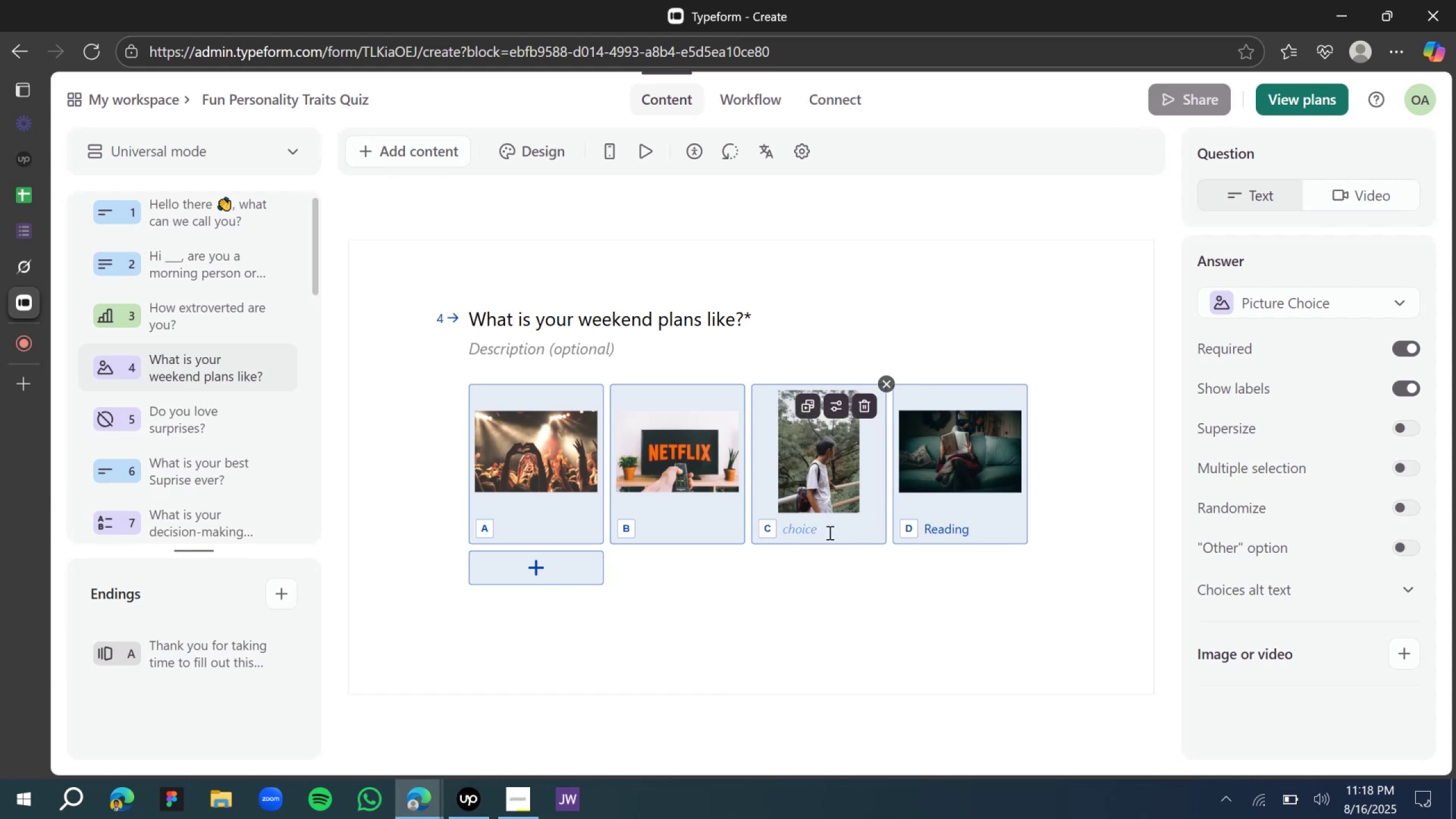 
type(AdventureNetflix)
 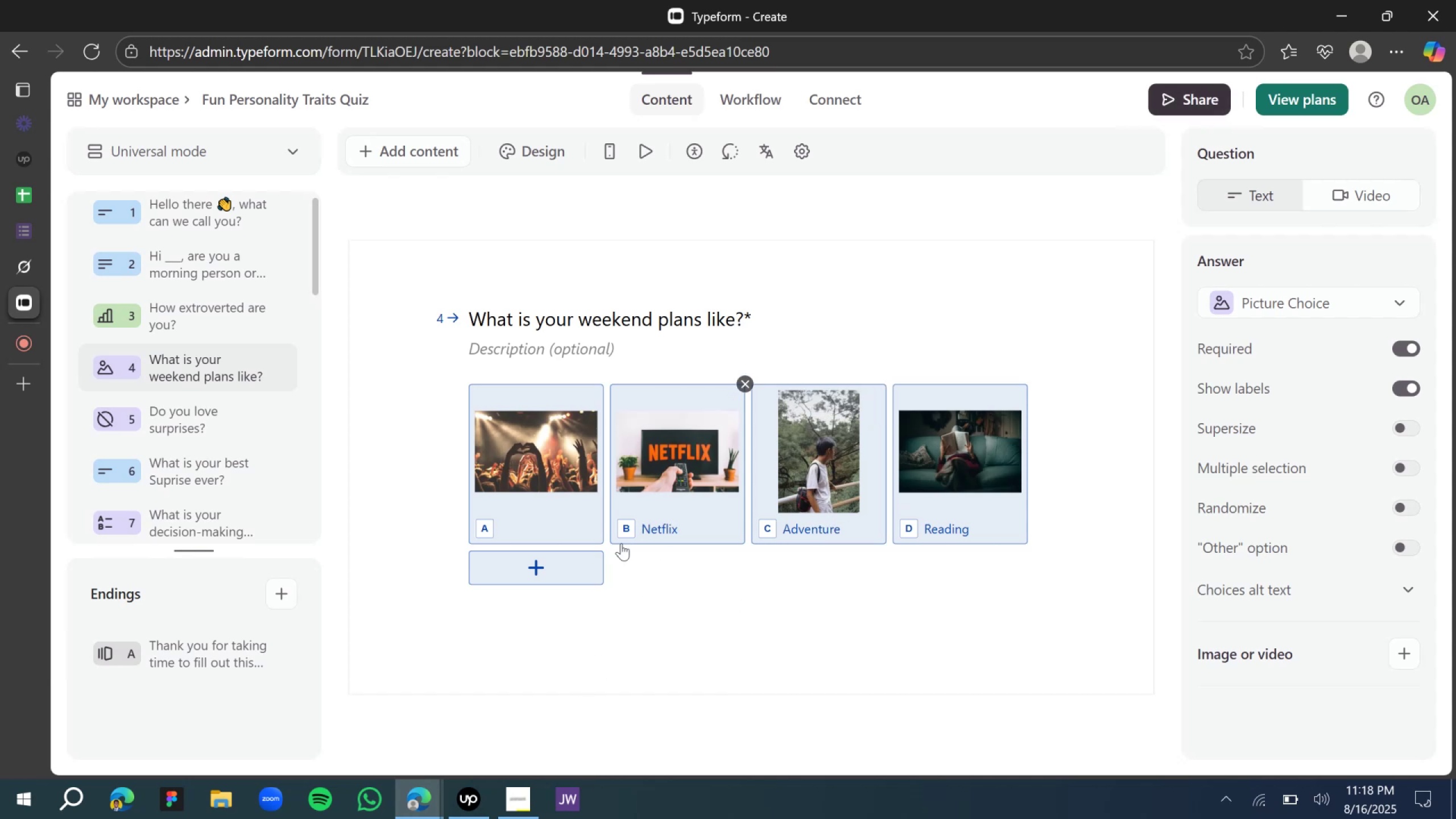 
left_click([569, 528])
 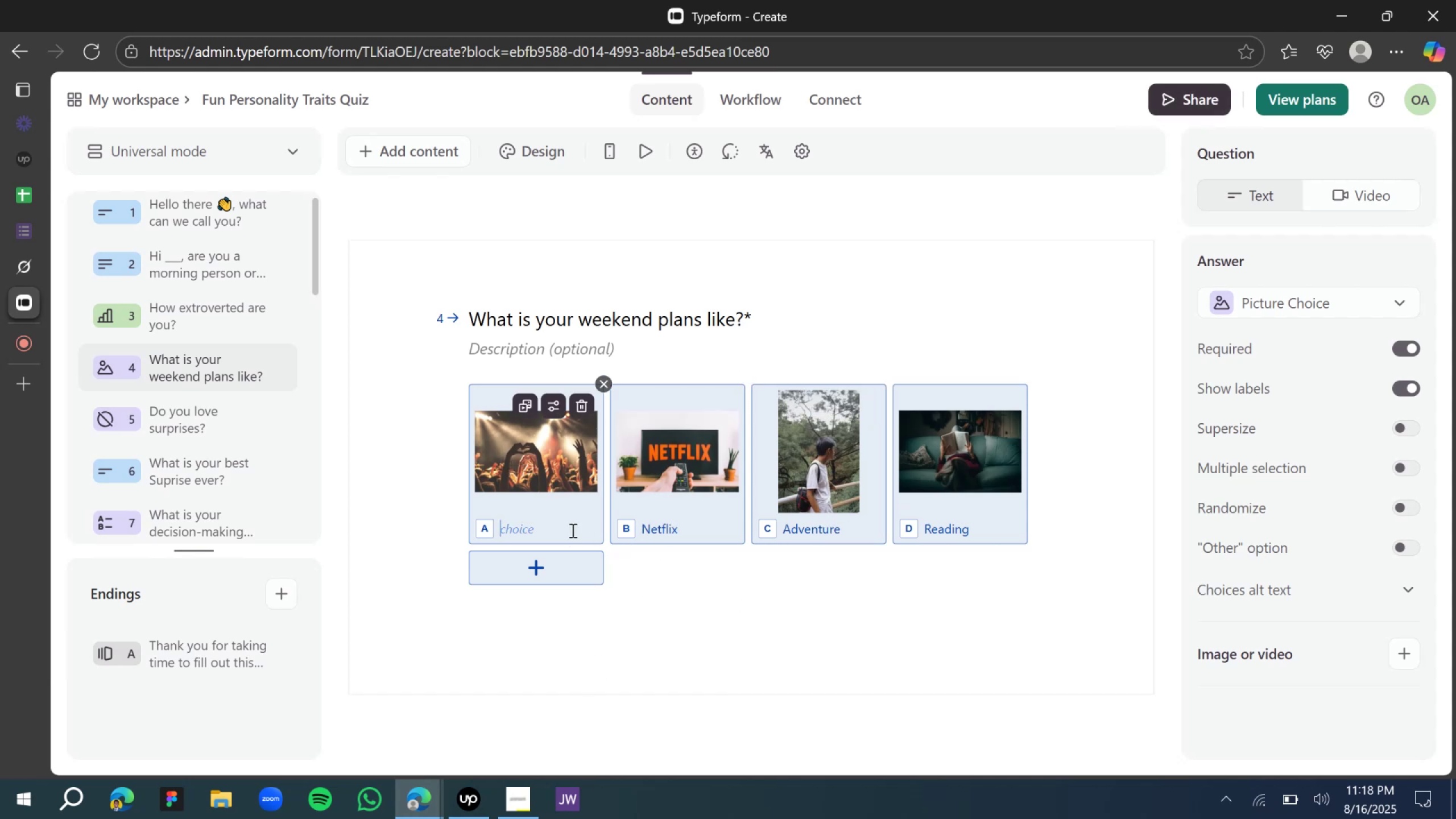 
type(Pat)
key(Backspace)
type(rty)
 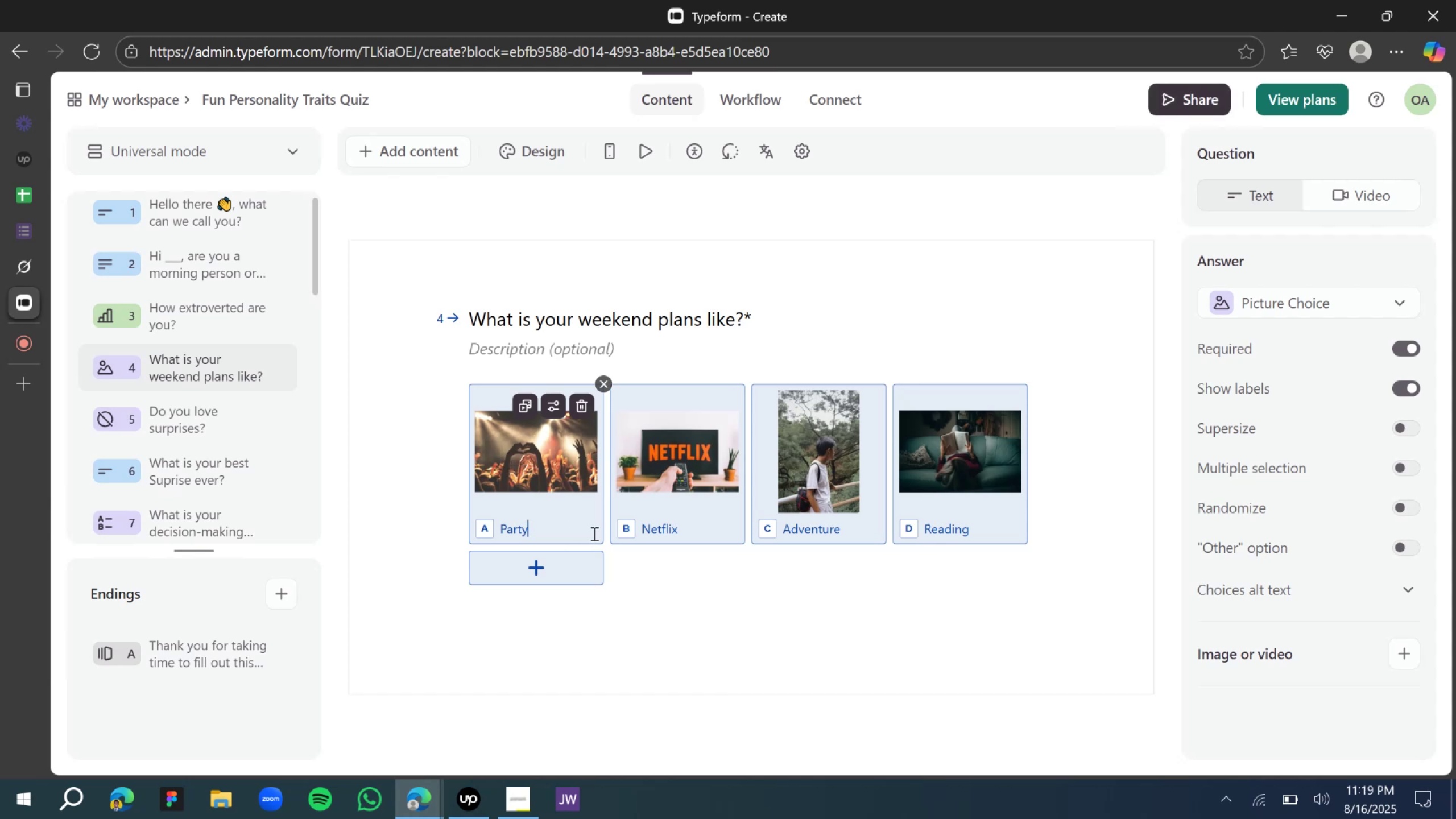 
left_click([611, 616])
 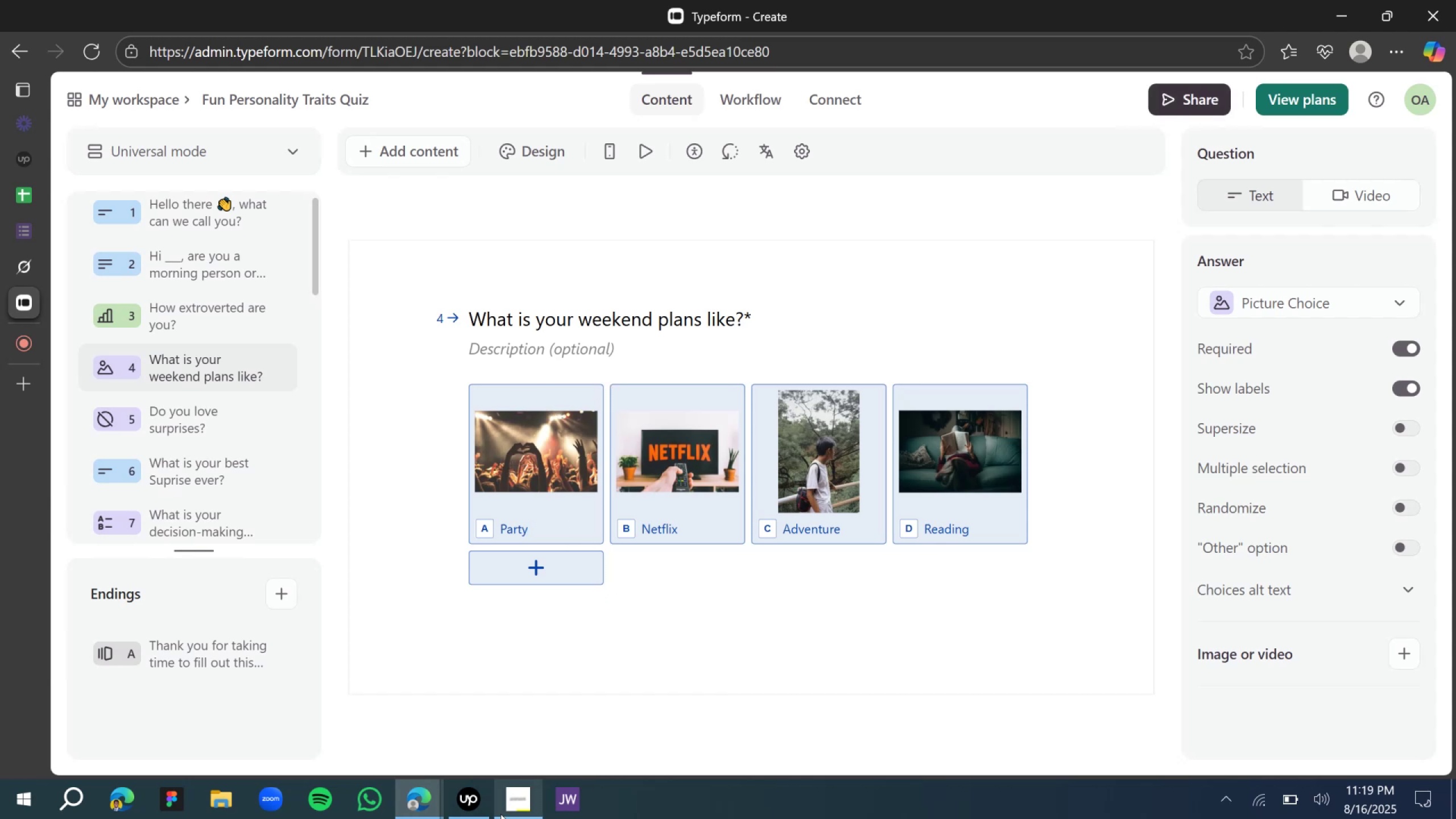 
left_click([478, 805])
 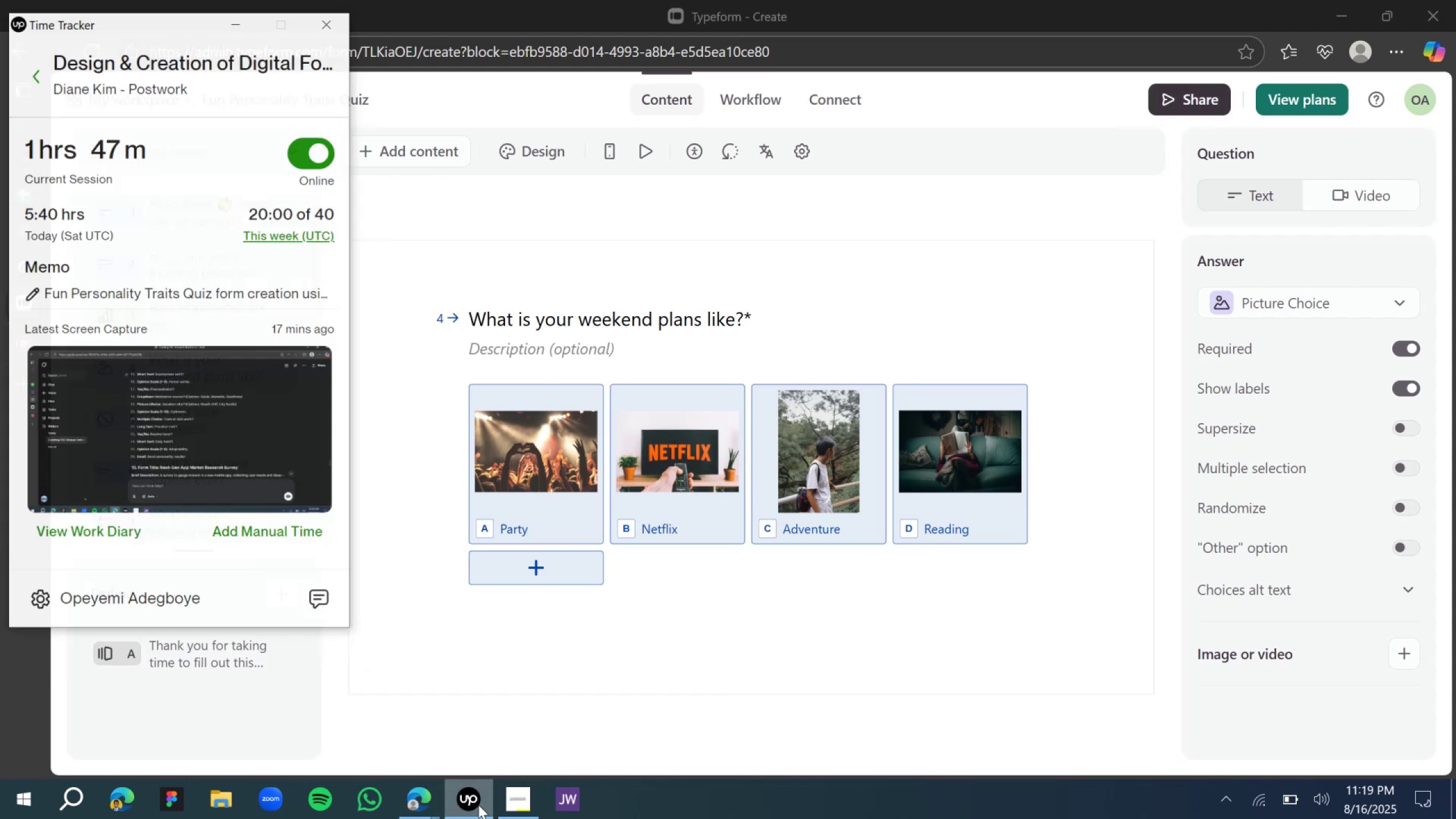 
left_click([478, 805])
 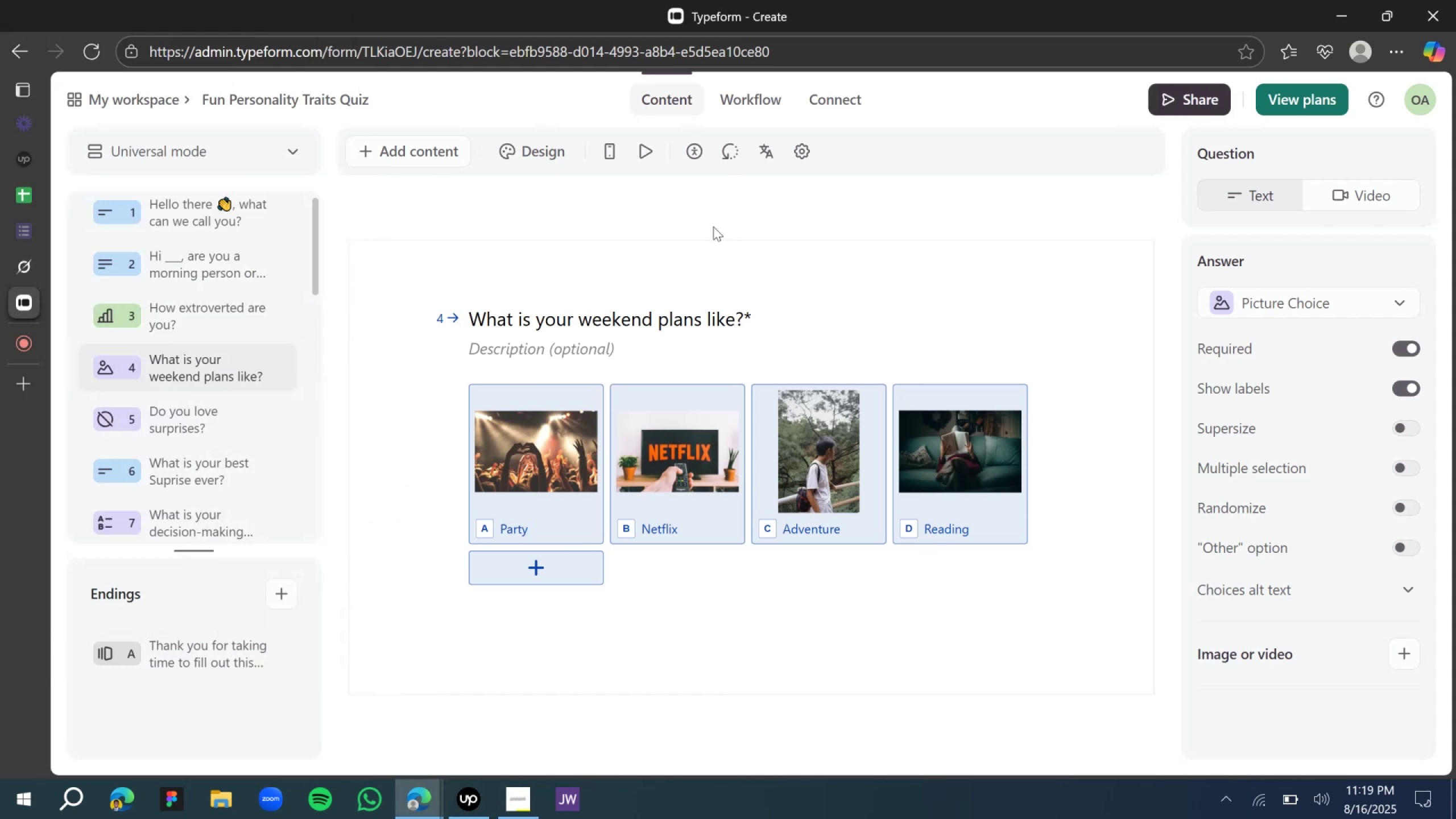 
left_click([724, 204])
 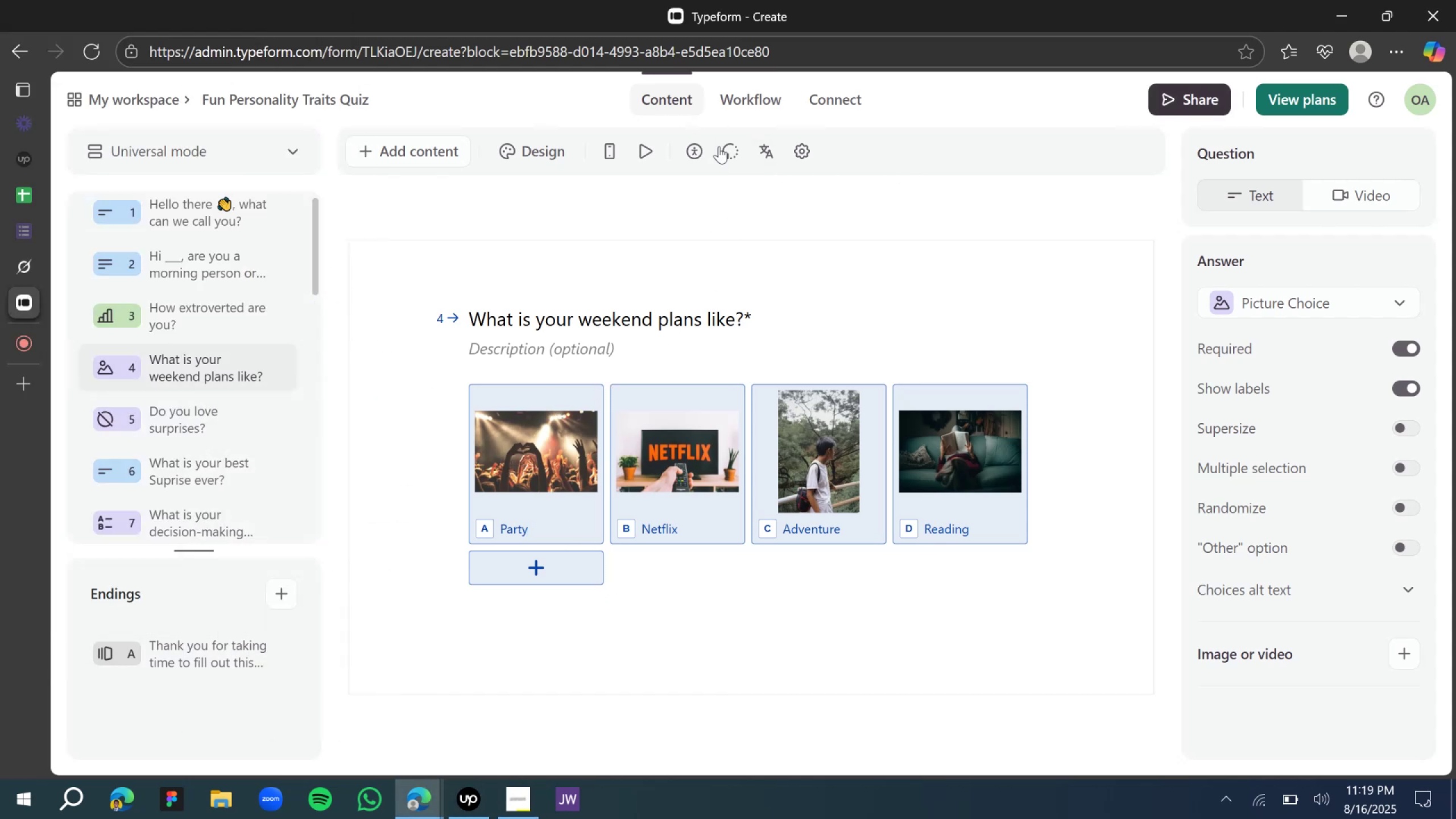 
left_click([705, 148])
 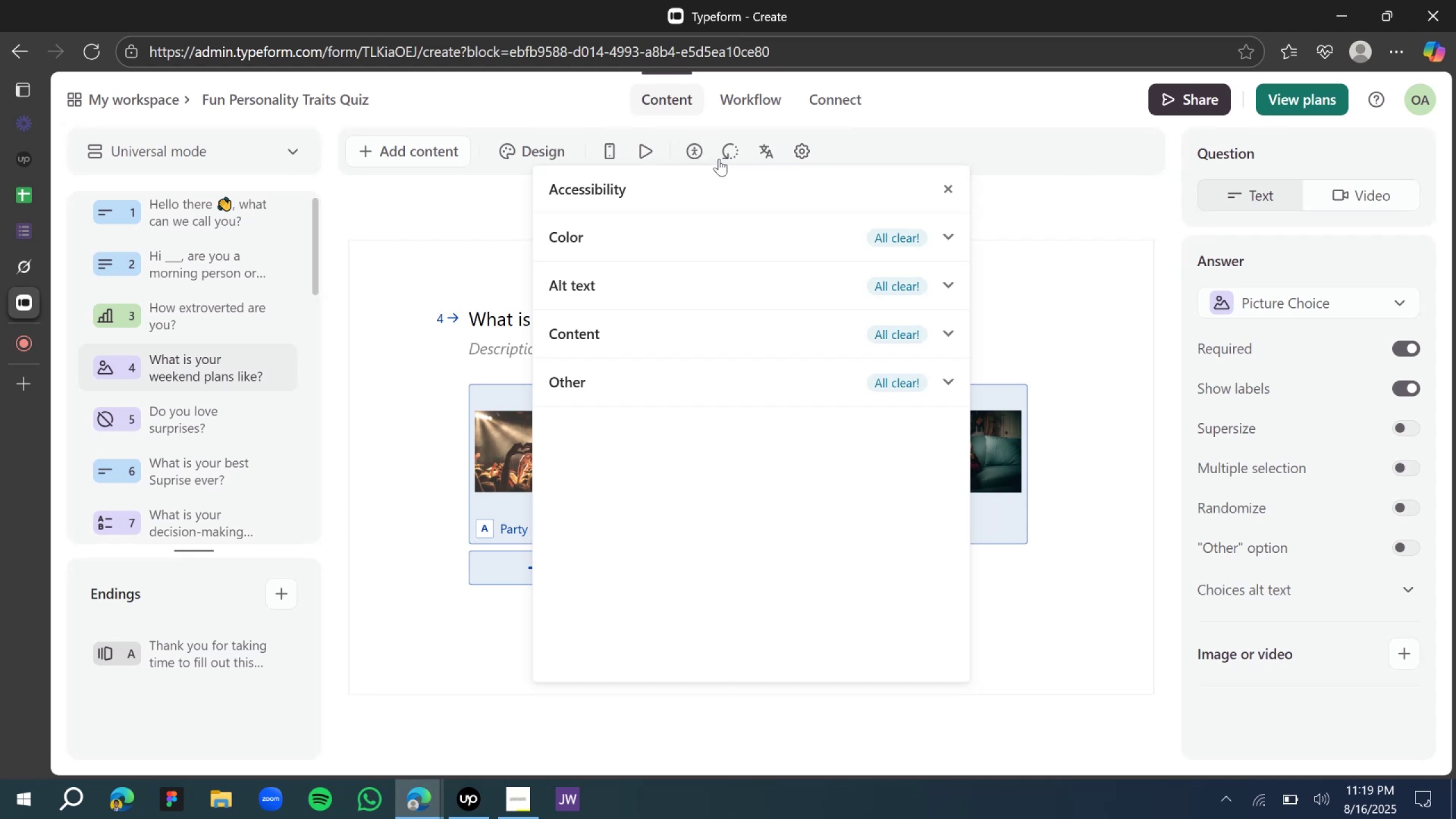 
wait(5.19)
 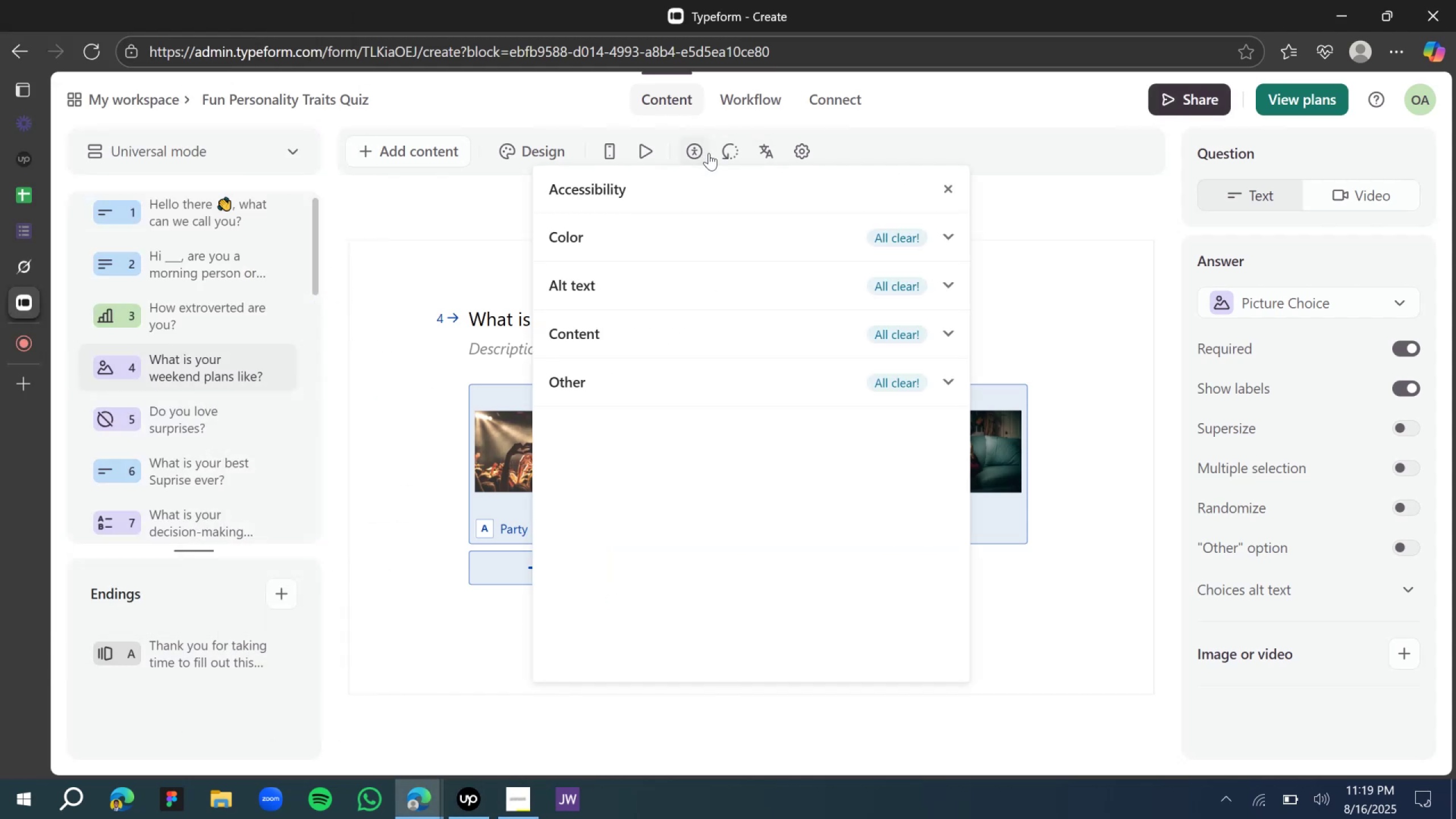 
left_click([956, 195])
 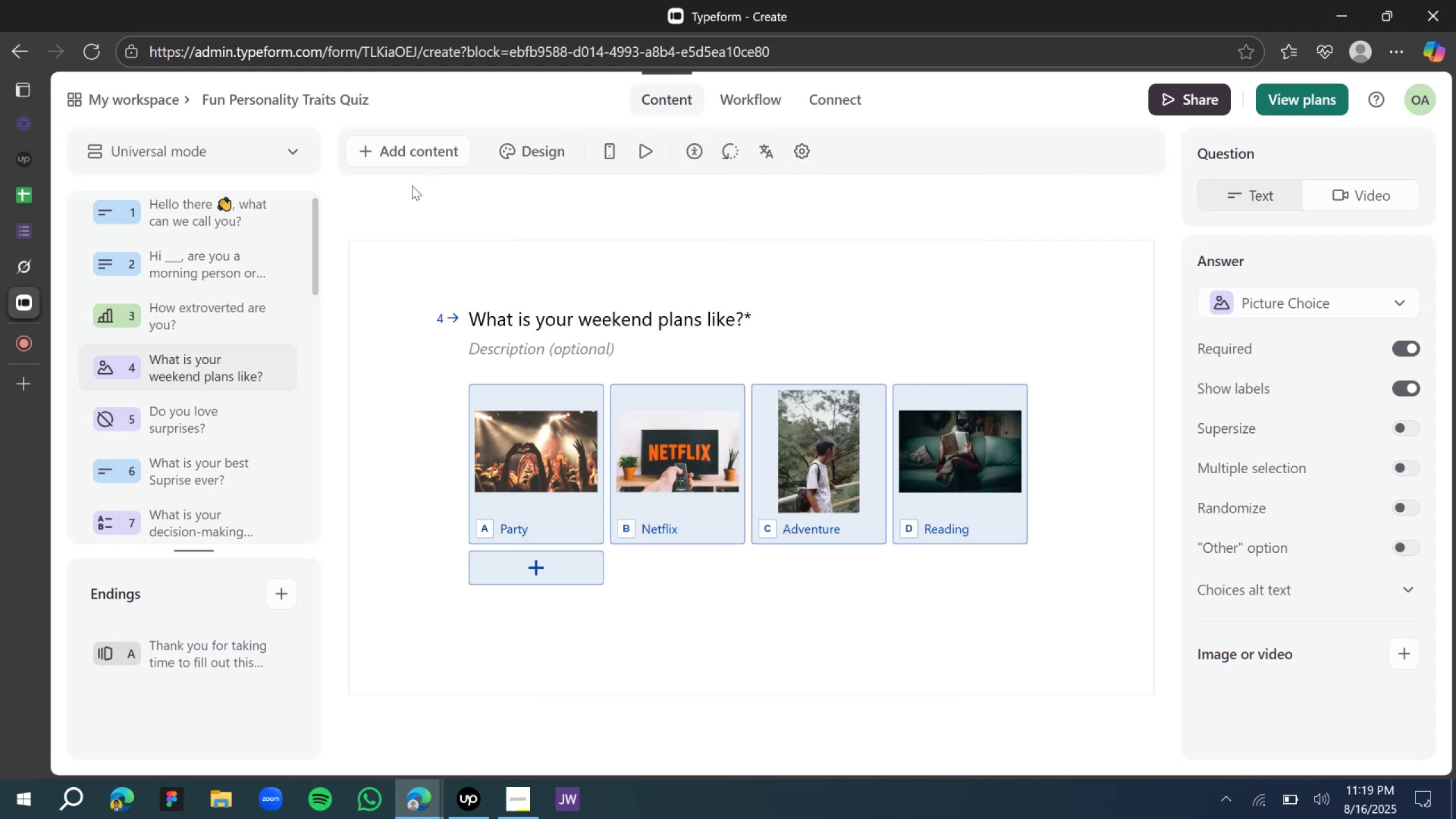 
scroll: coordinate [216, 403], scroll_direction: up, amount: 8.0
 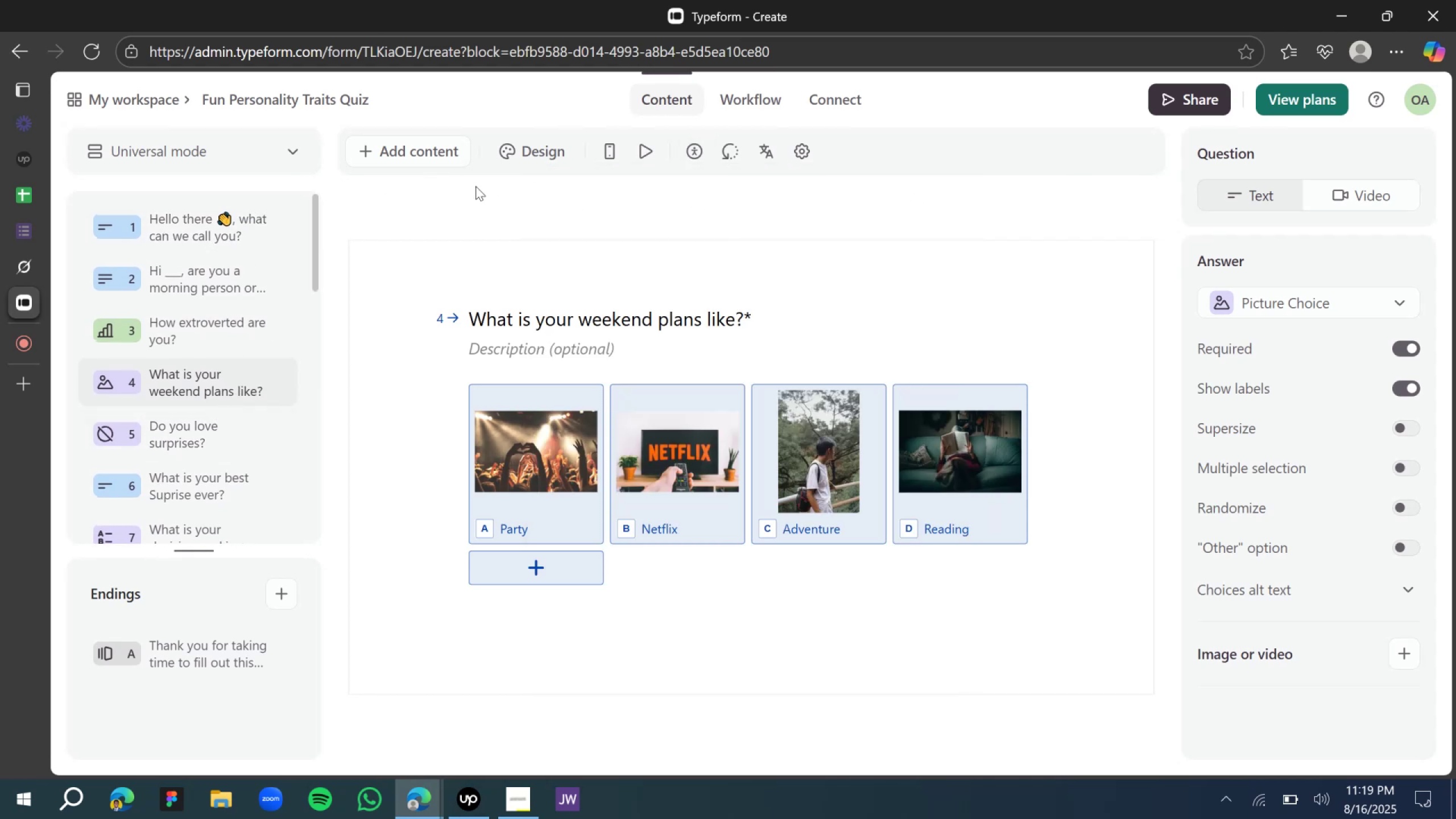 
mouse_move([639, 172])
 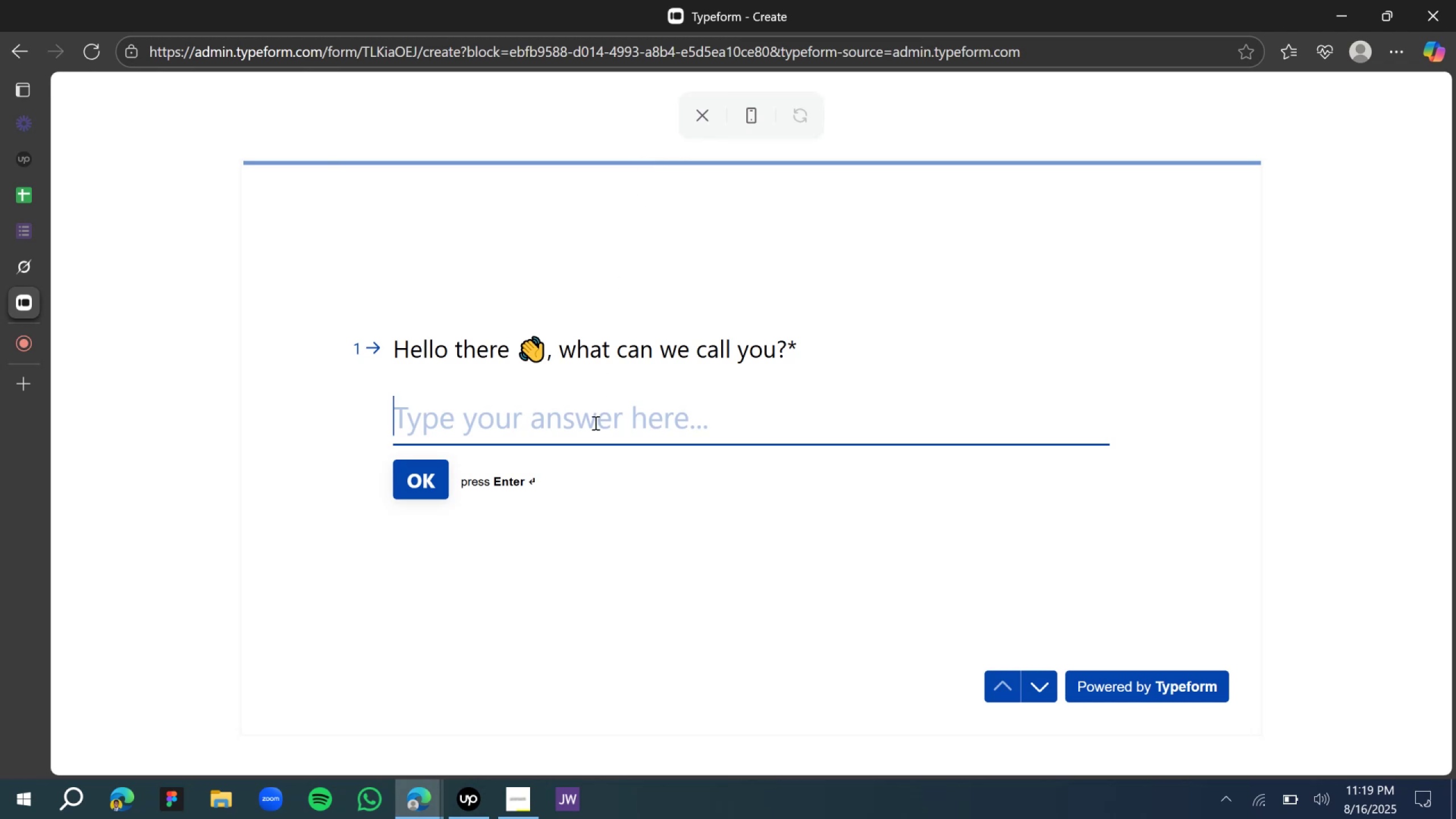 
type(Binho)
 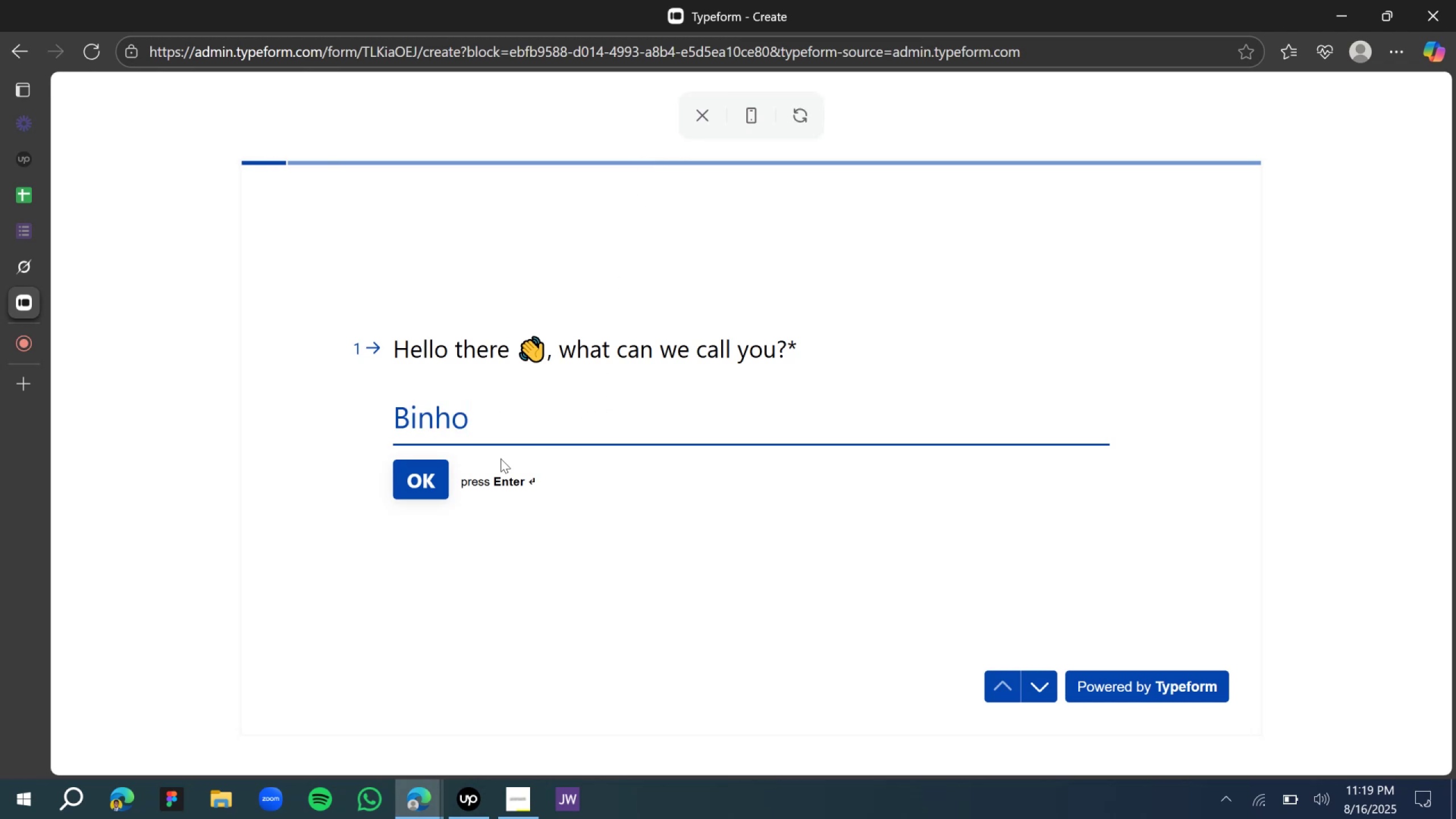 
left_click([418, 480])
 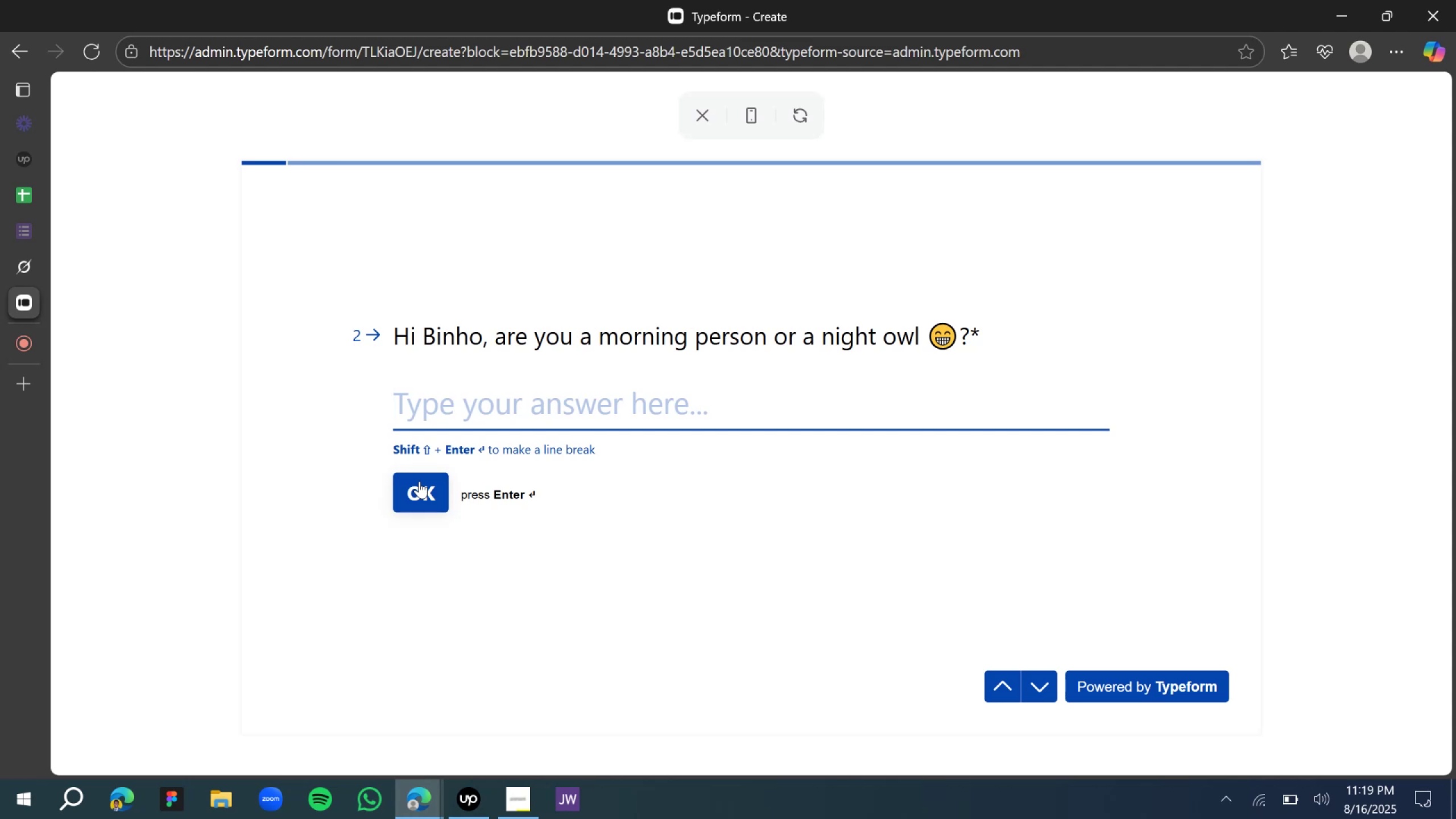 
wait(17.83)
 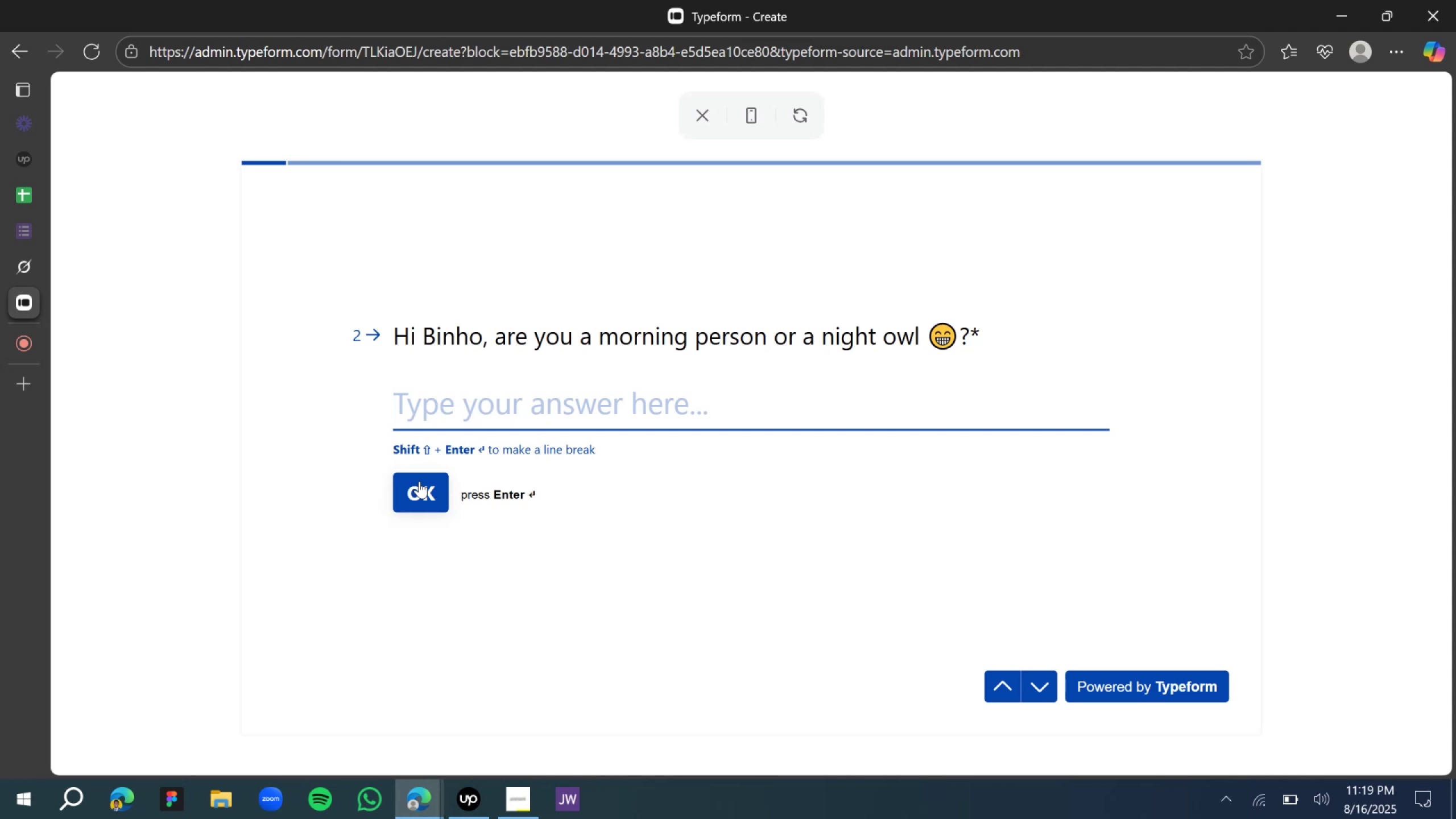 
type(morni)
 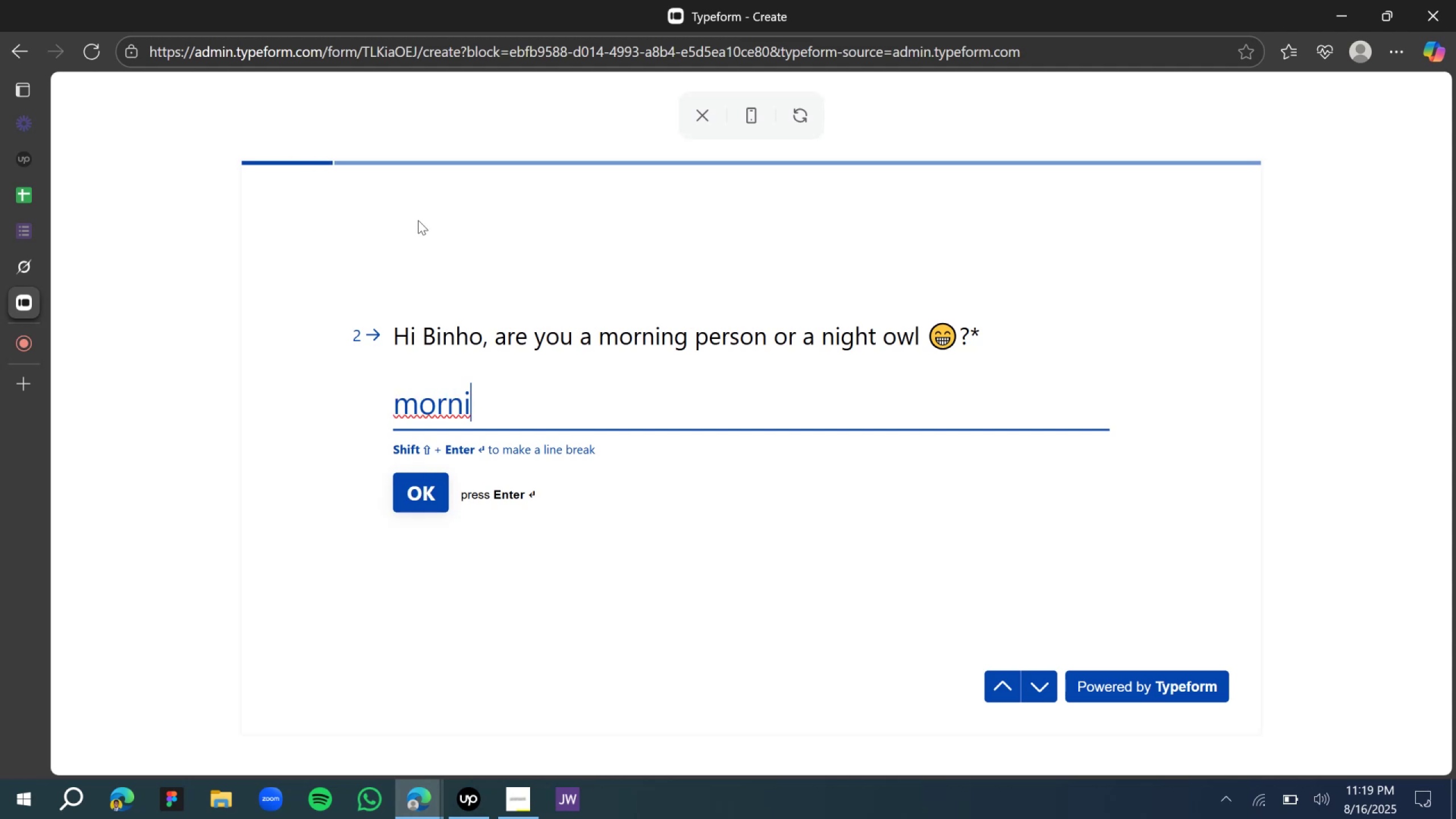 
type(ng person)
 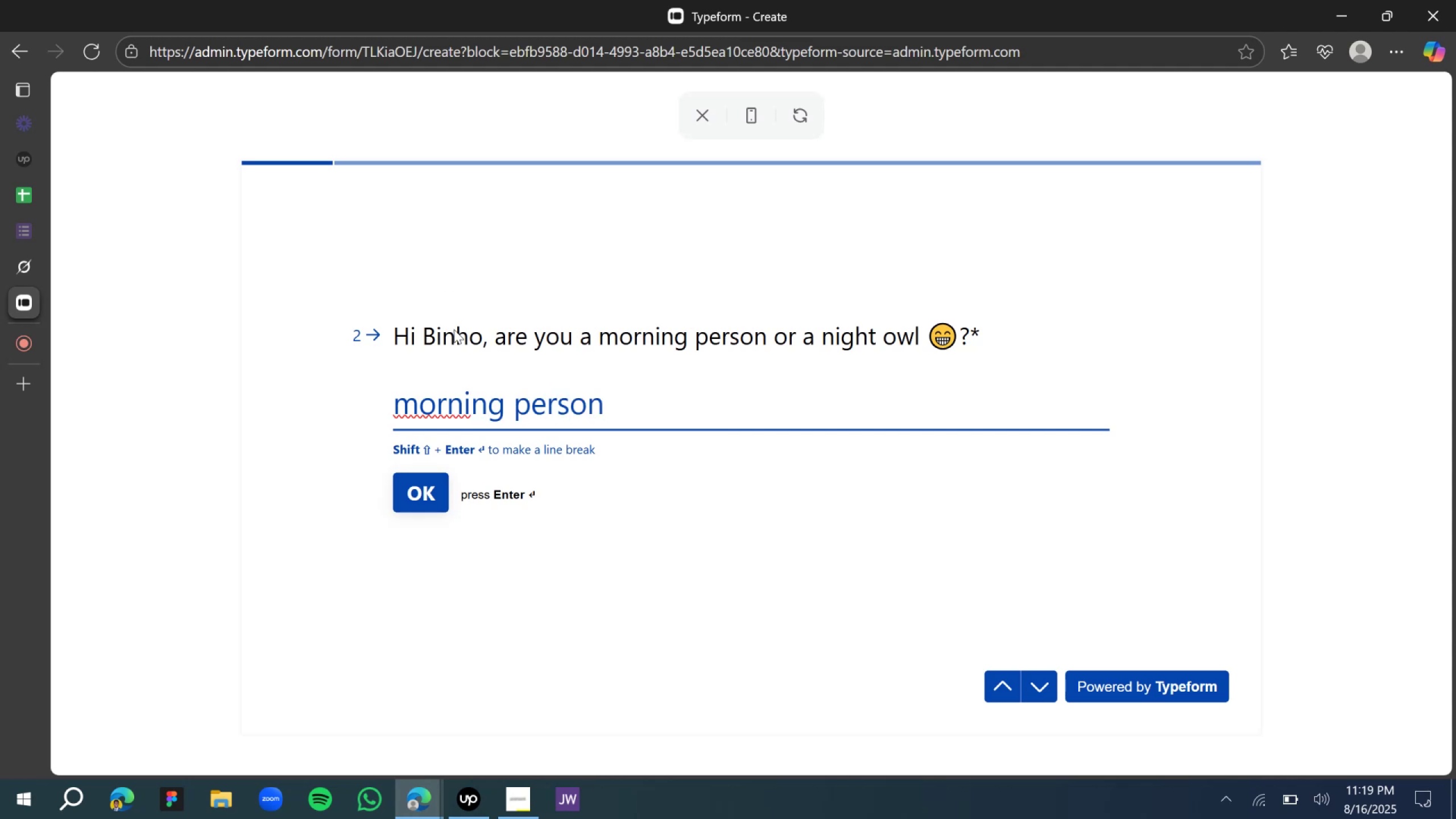 
left_click([450, 399])
 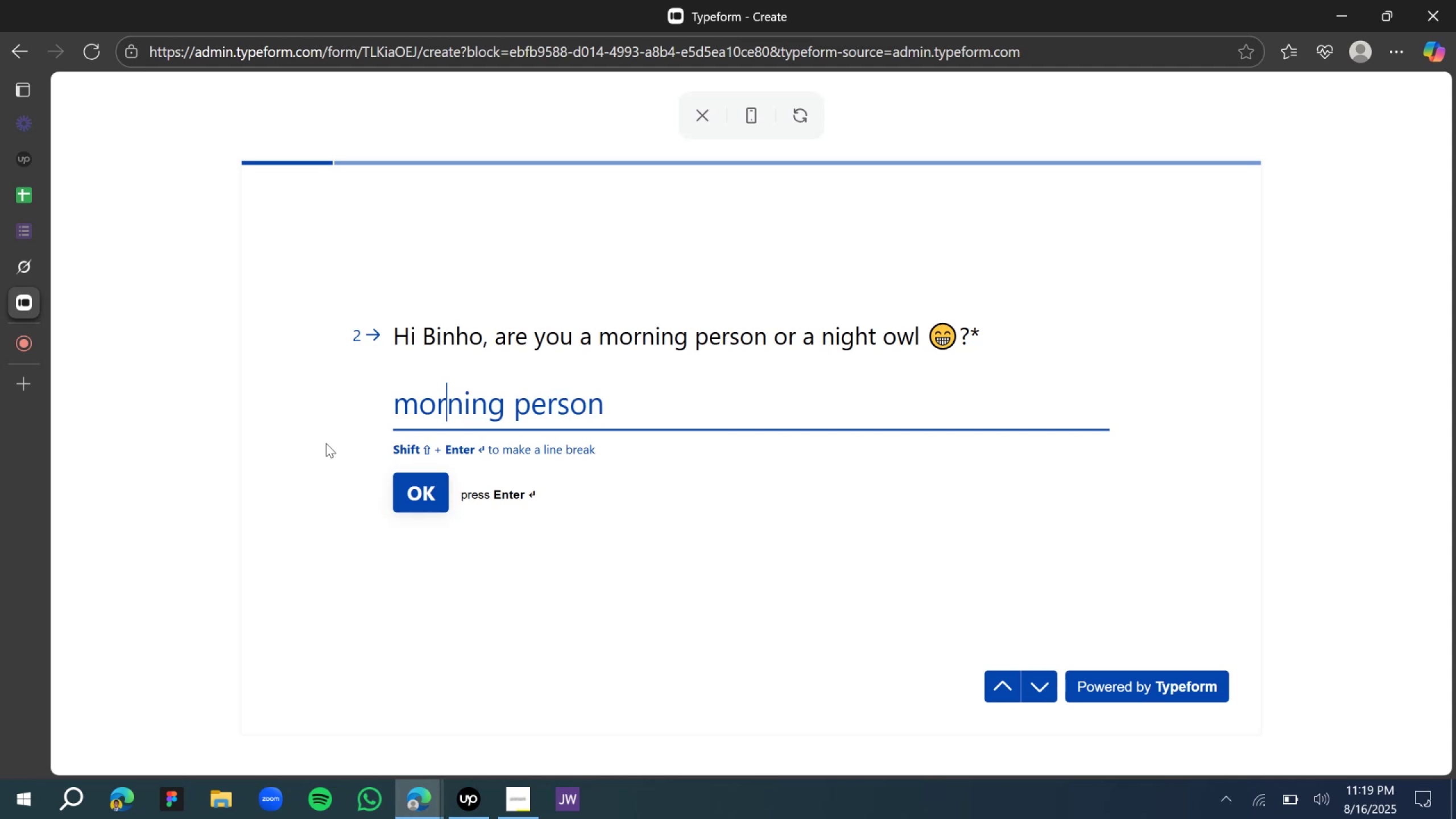 
left_click([425, 486])
 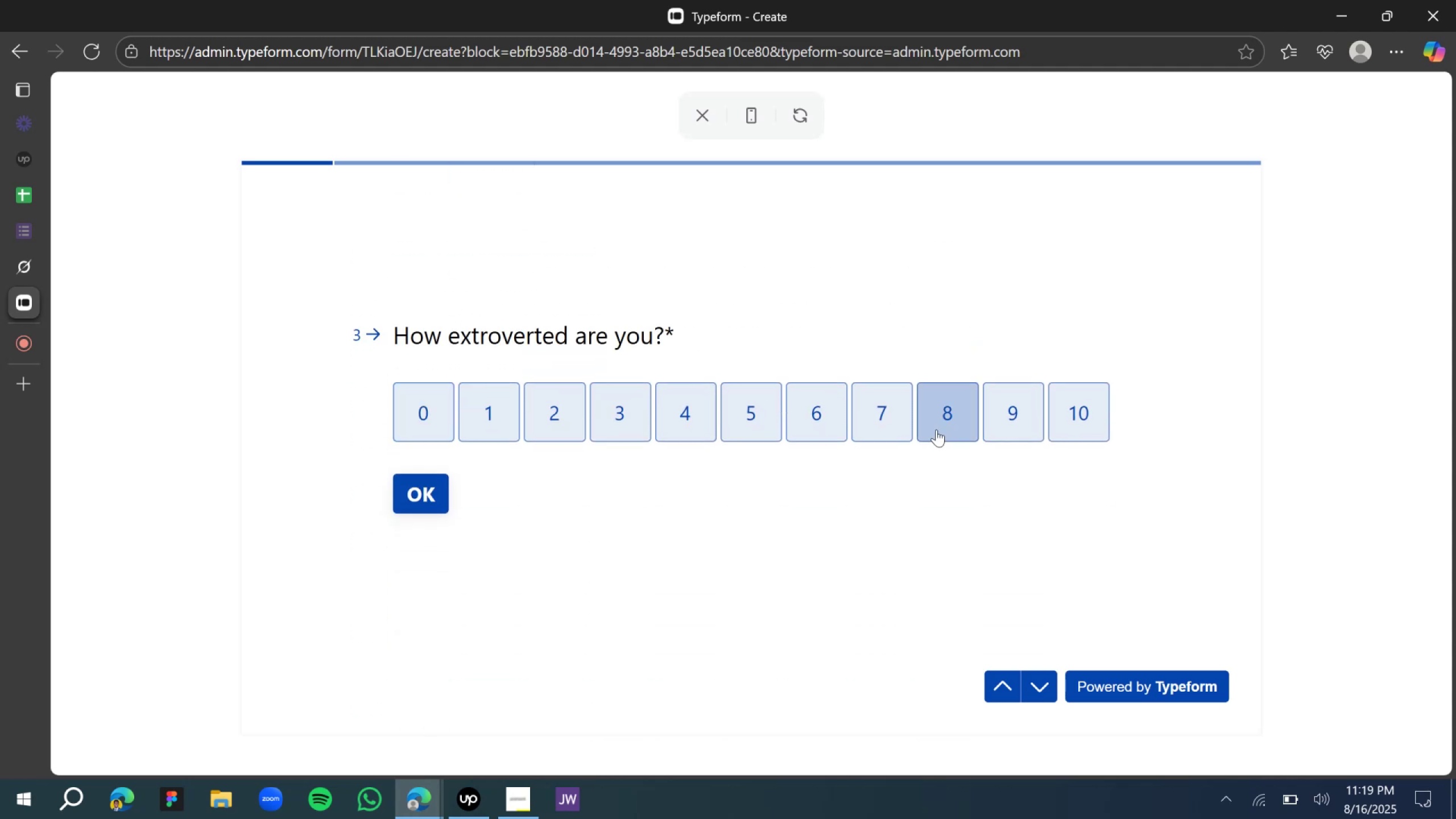 
left_click([814, 444])
 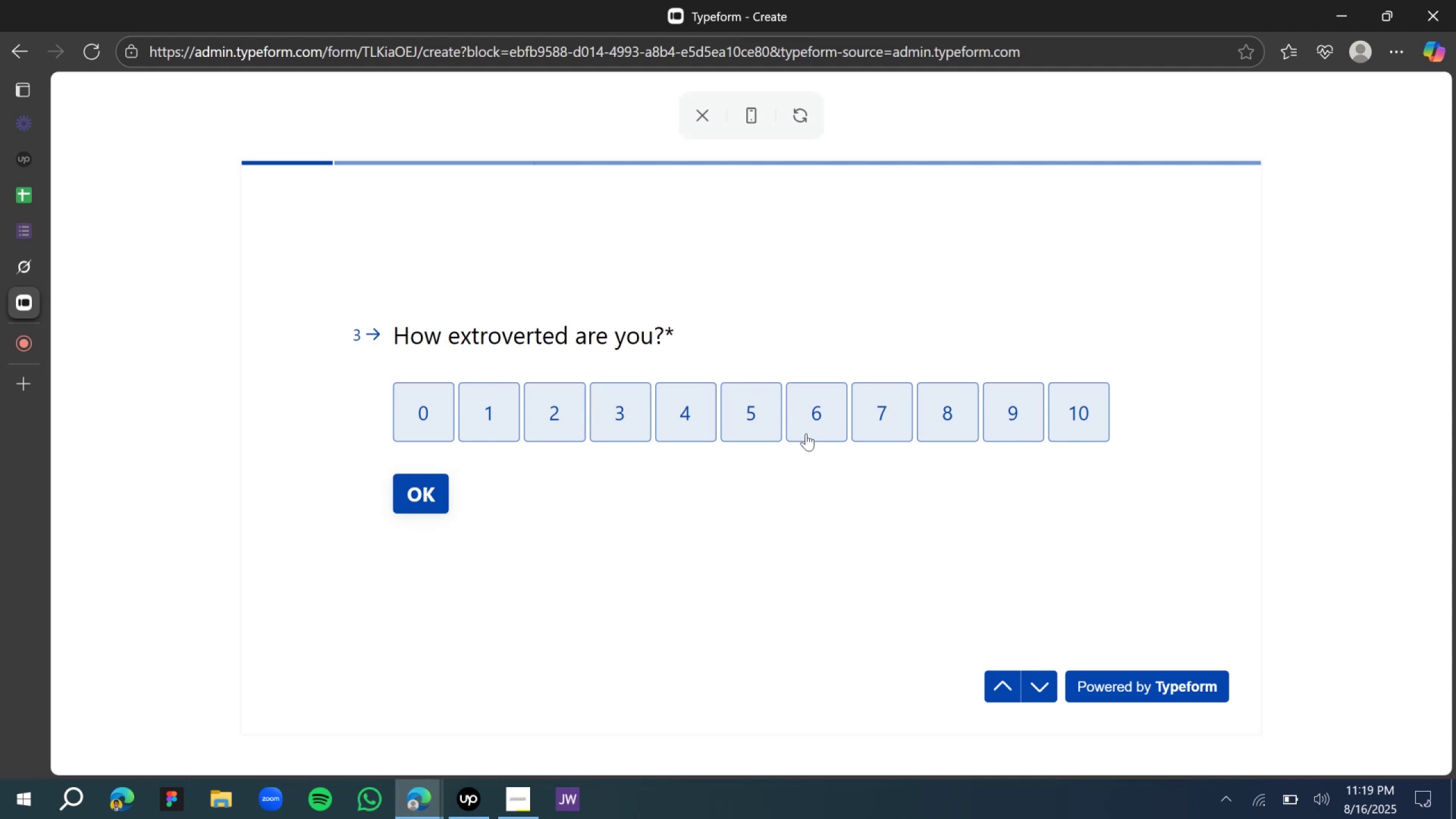 
double_click([805, 432])
 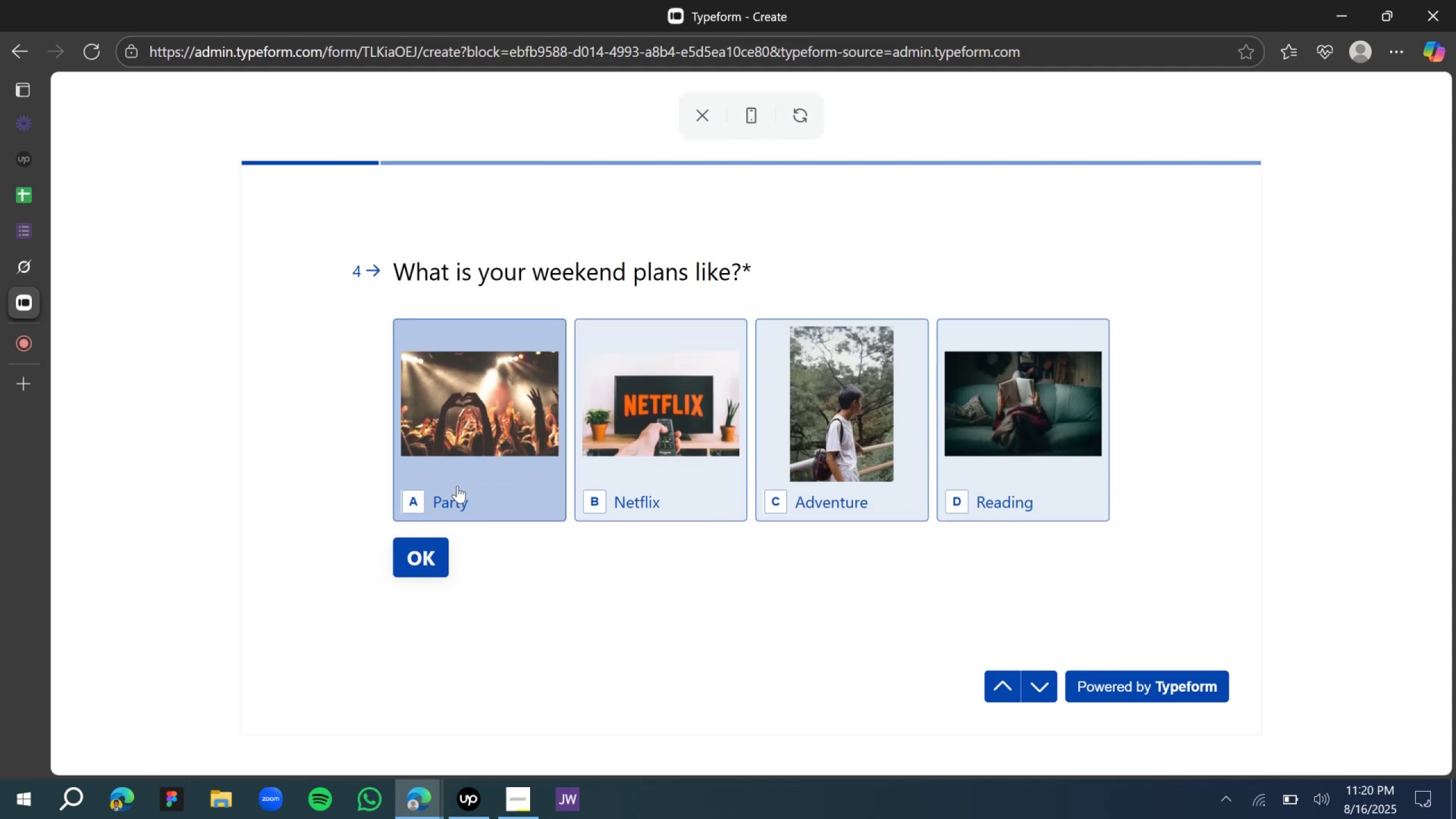 
wait(5.23)
 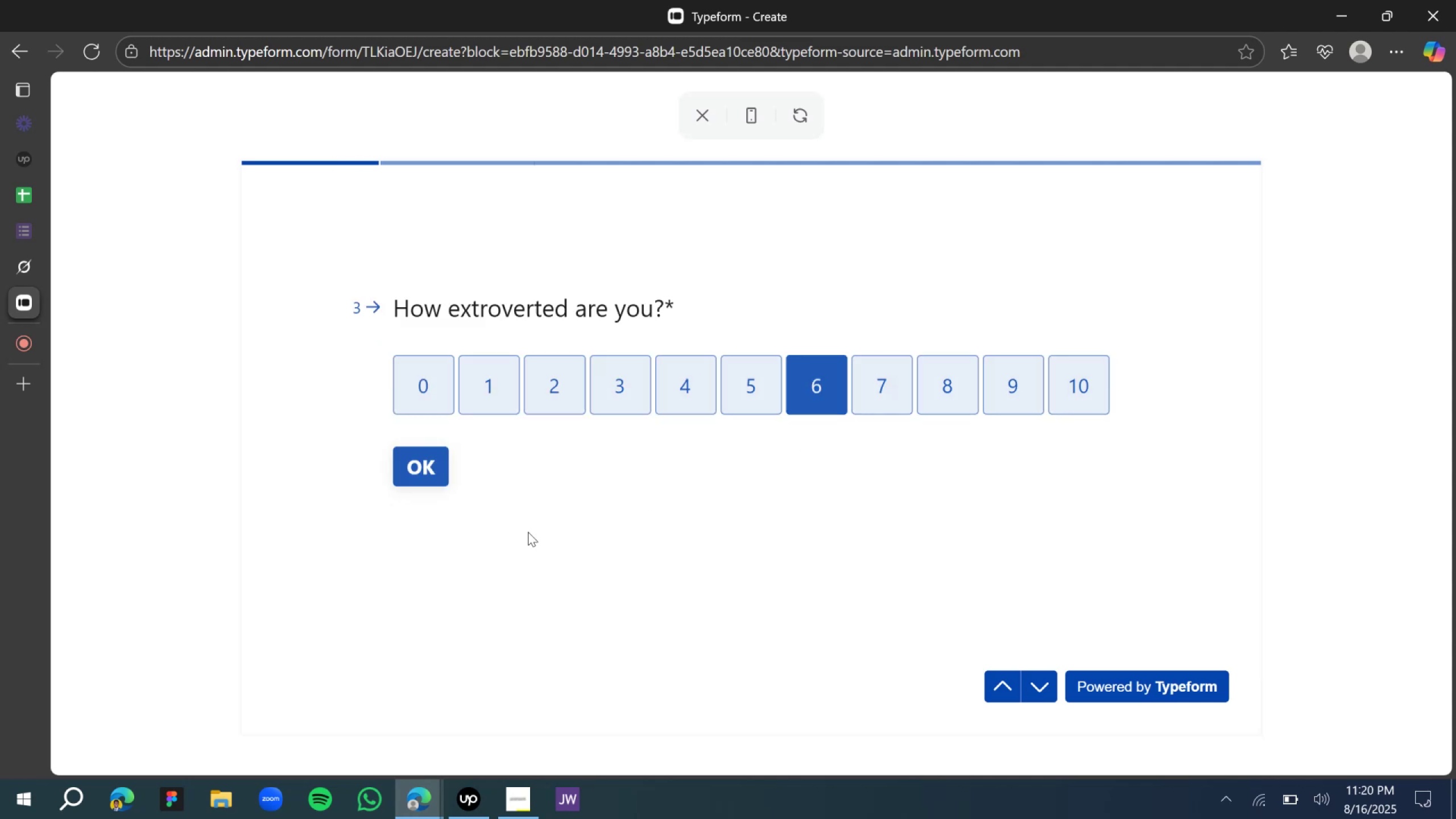 
left_click([672, 455])
 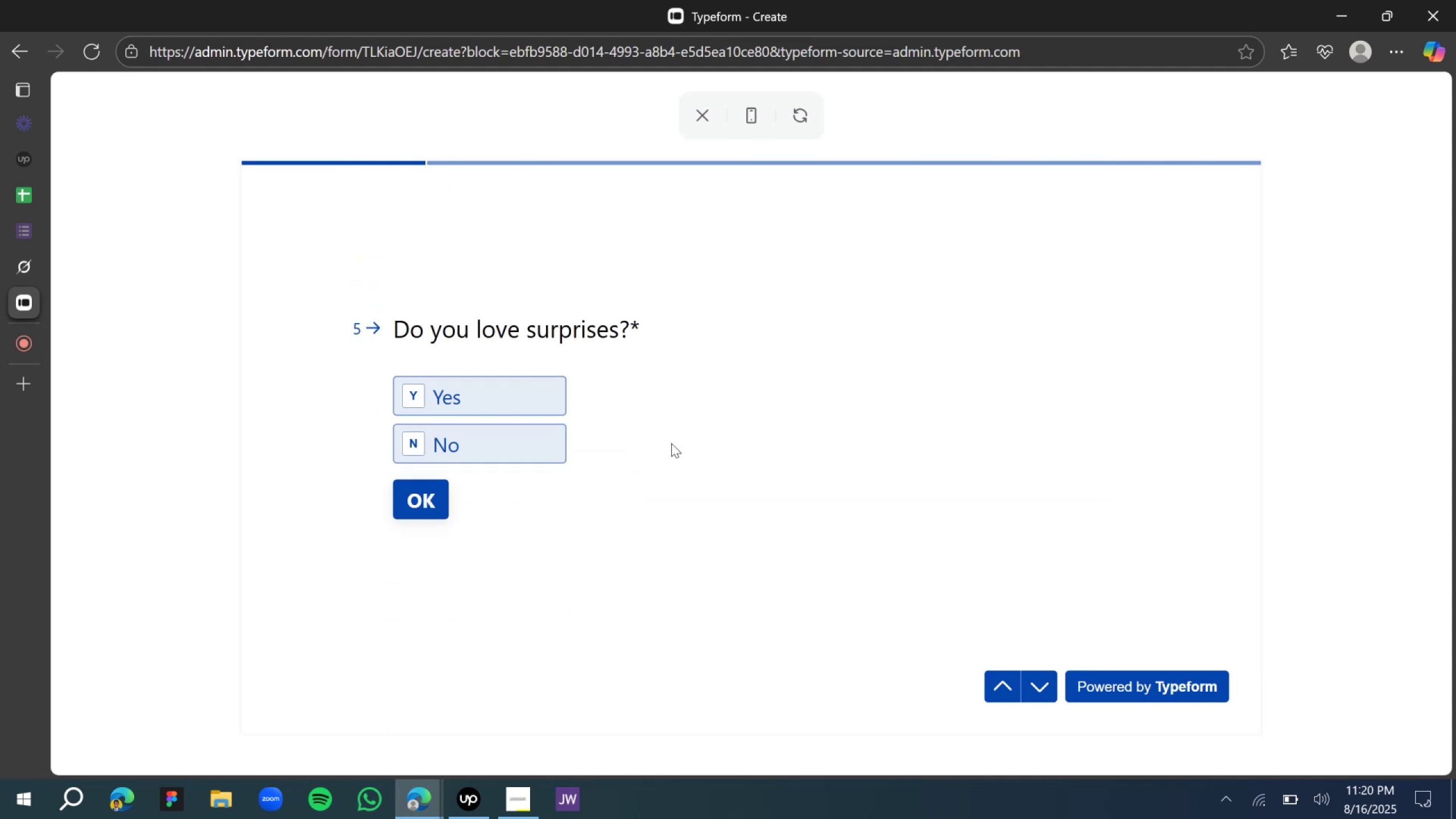 
left_click([458, 436])
 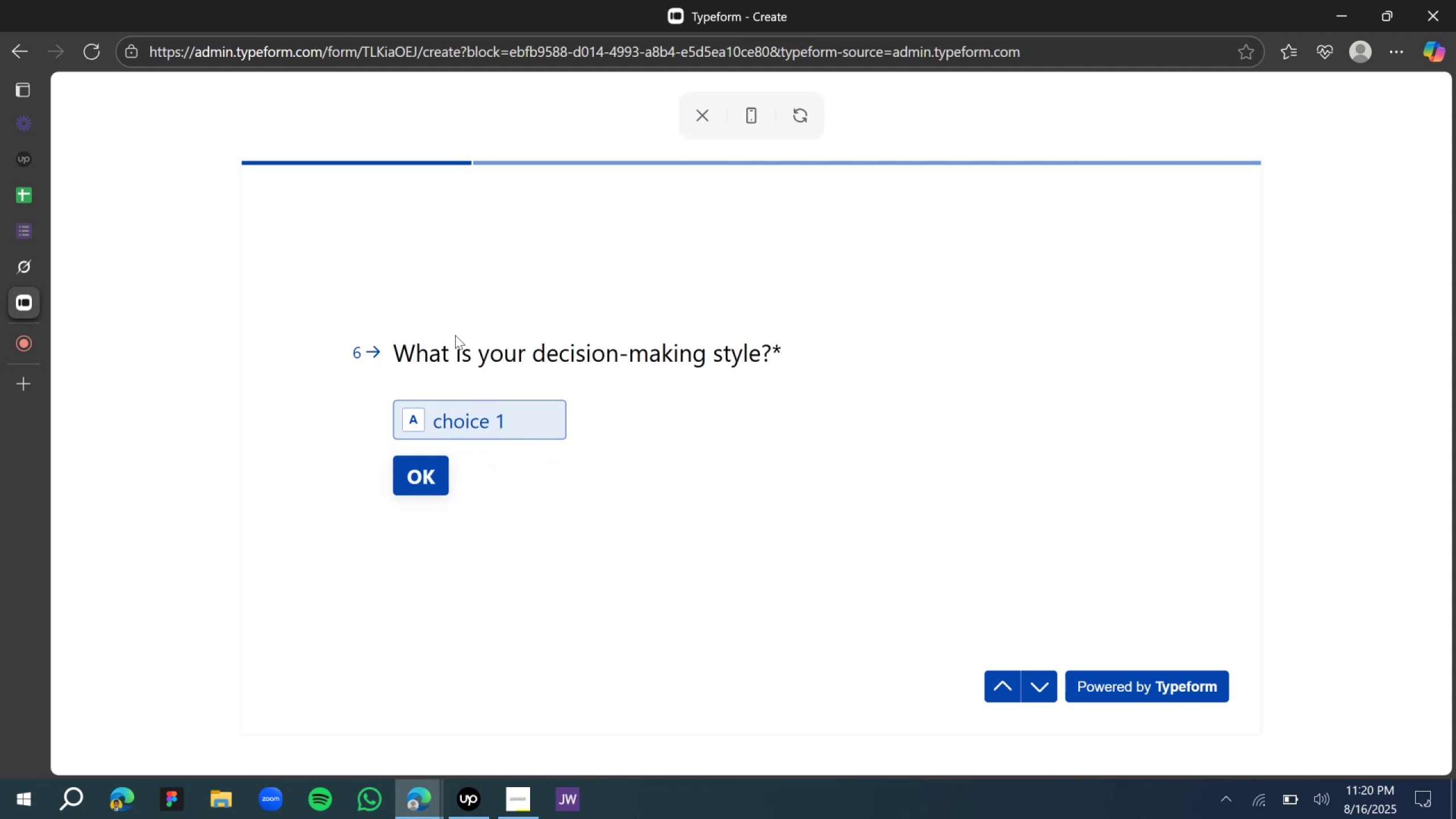 
wait(6.59)
 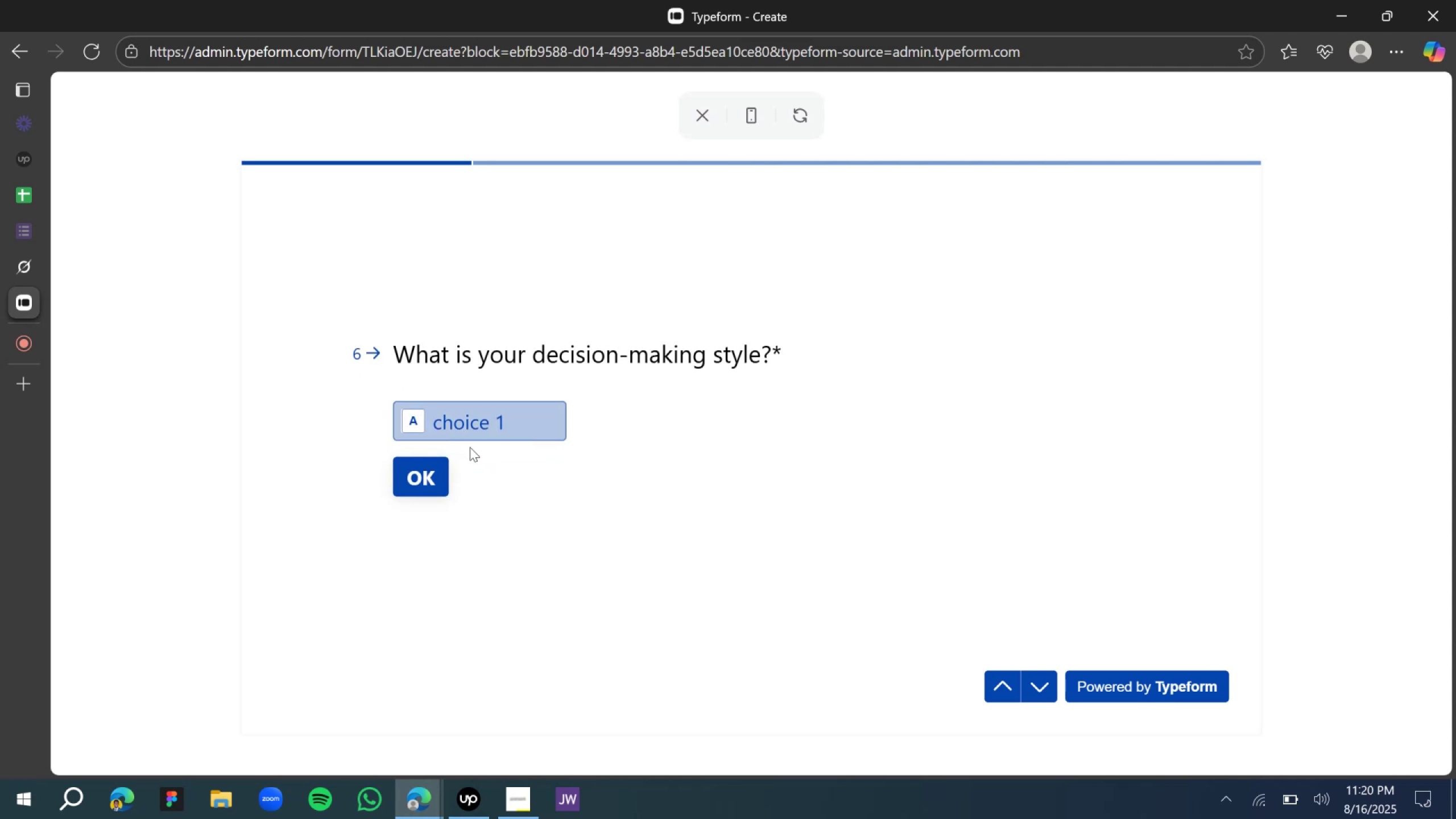 
left_click([700, 120])
 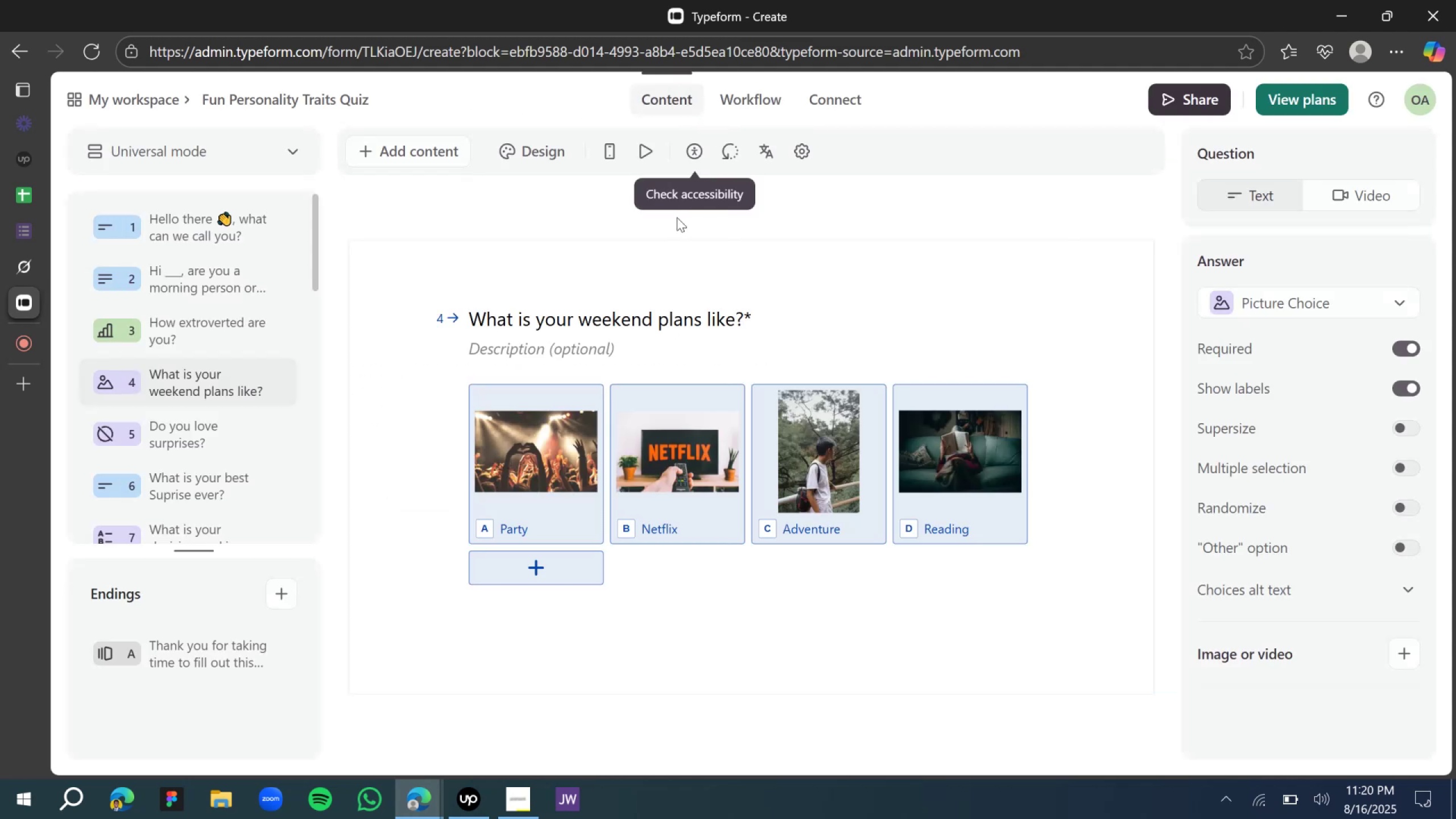 
scroll: coordinate [667, 444], scroll_direction: up, amount: 8.0
 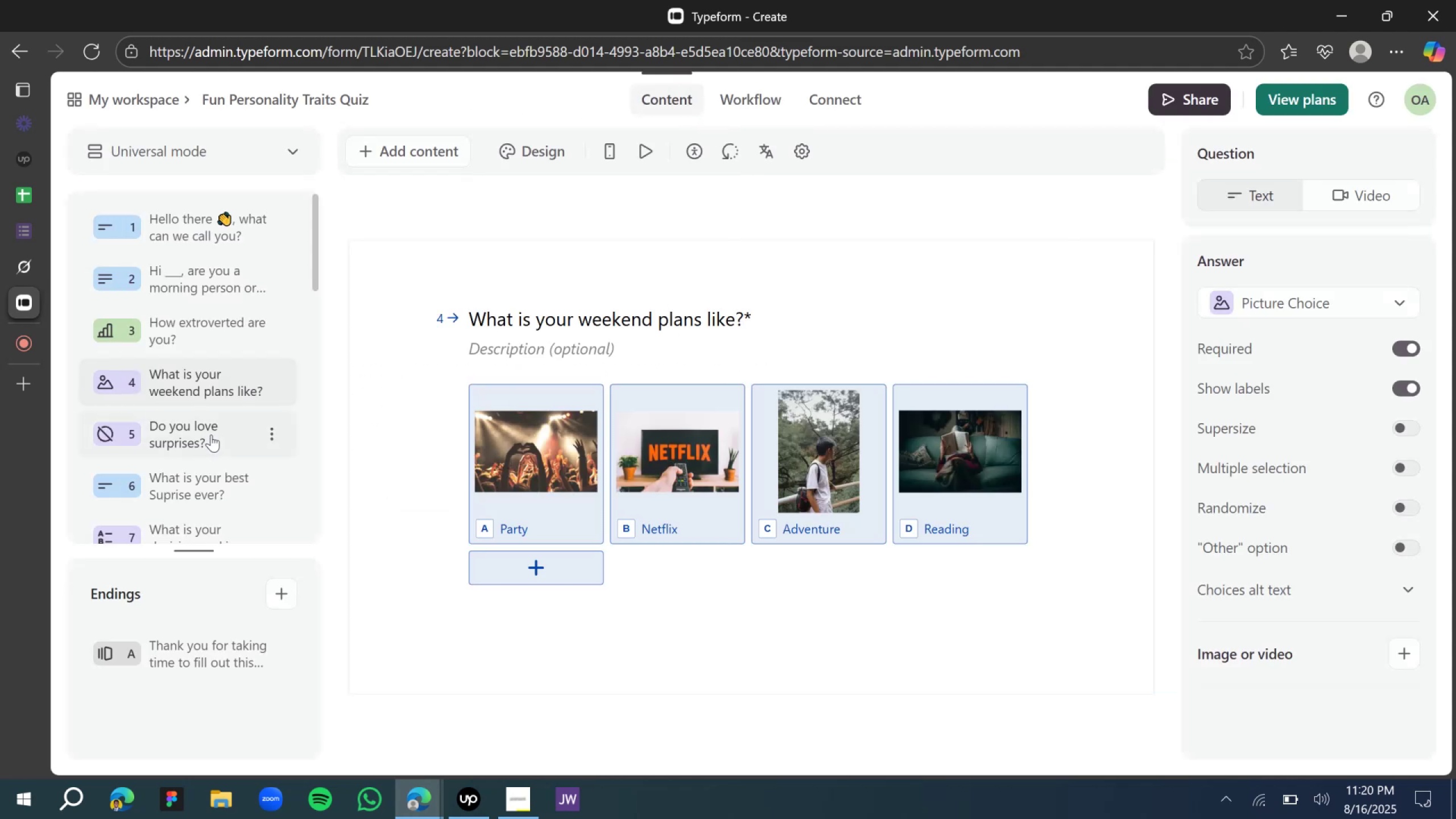 
scroll: coordinate [198, 475], scroll_direction: down, amount: 7.0
 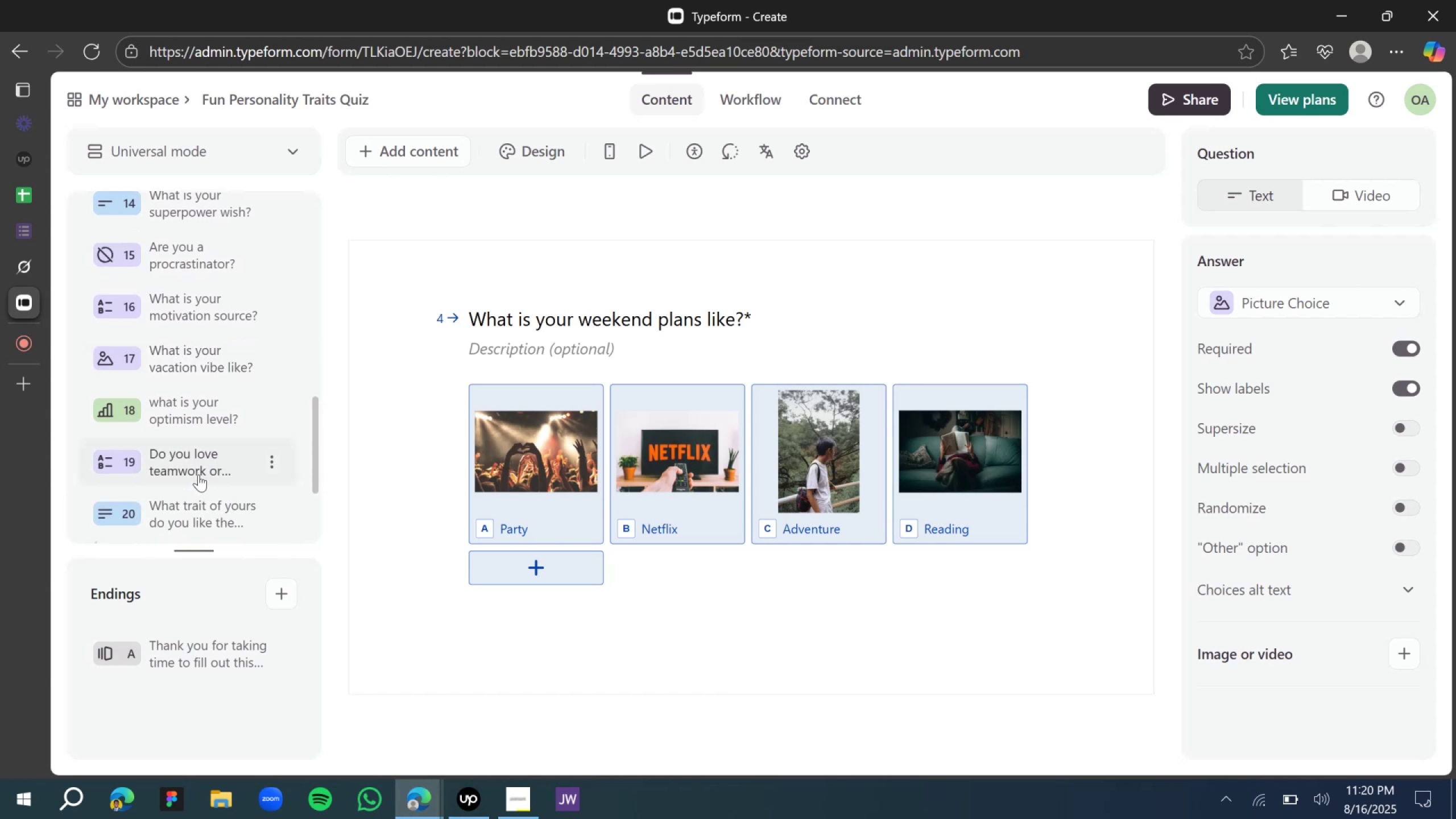 
scroll: coordinate [193, 426], scroll_direction: up, amount: 7.0
 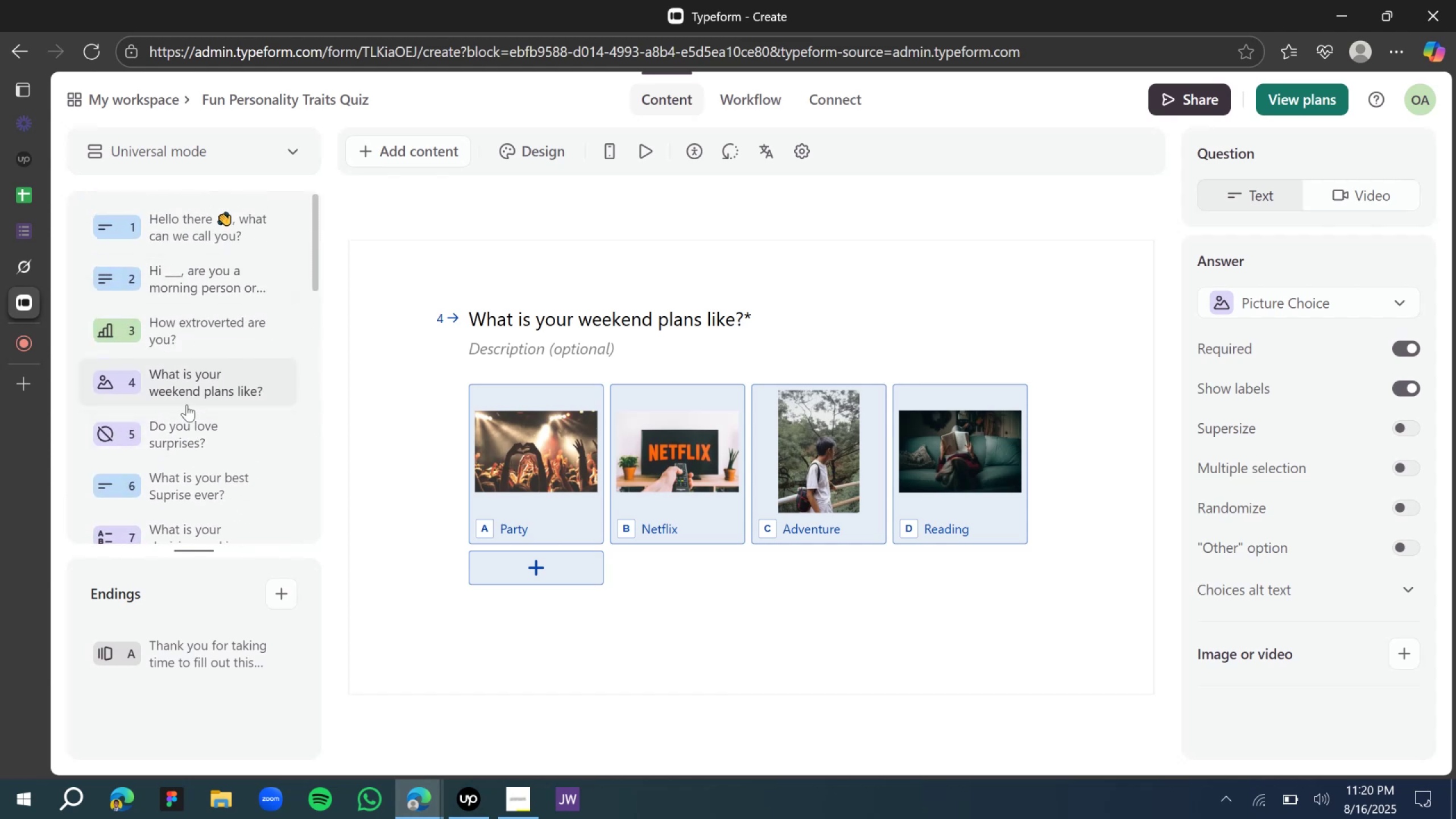 
scroll: coordinate [189, 447], scroll_direction: down, amount: 1.0
 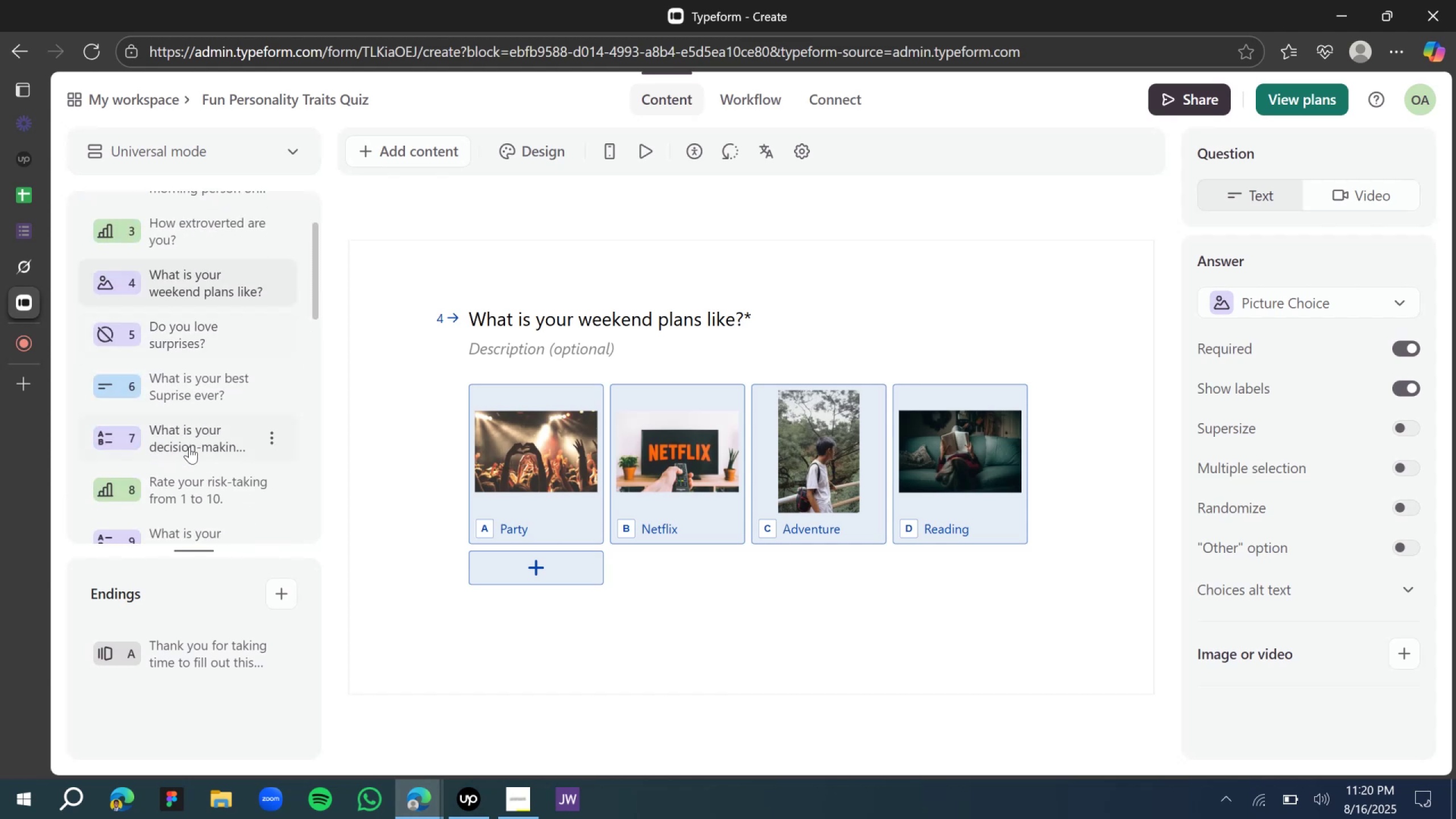 
left_click([189, 444])
 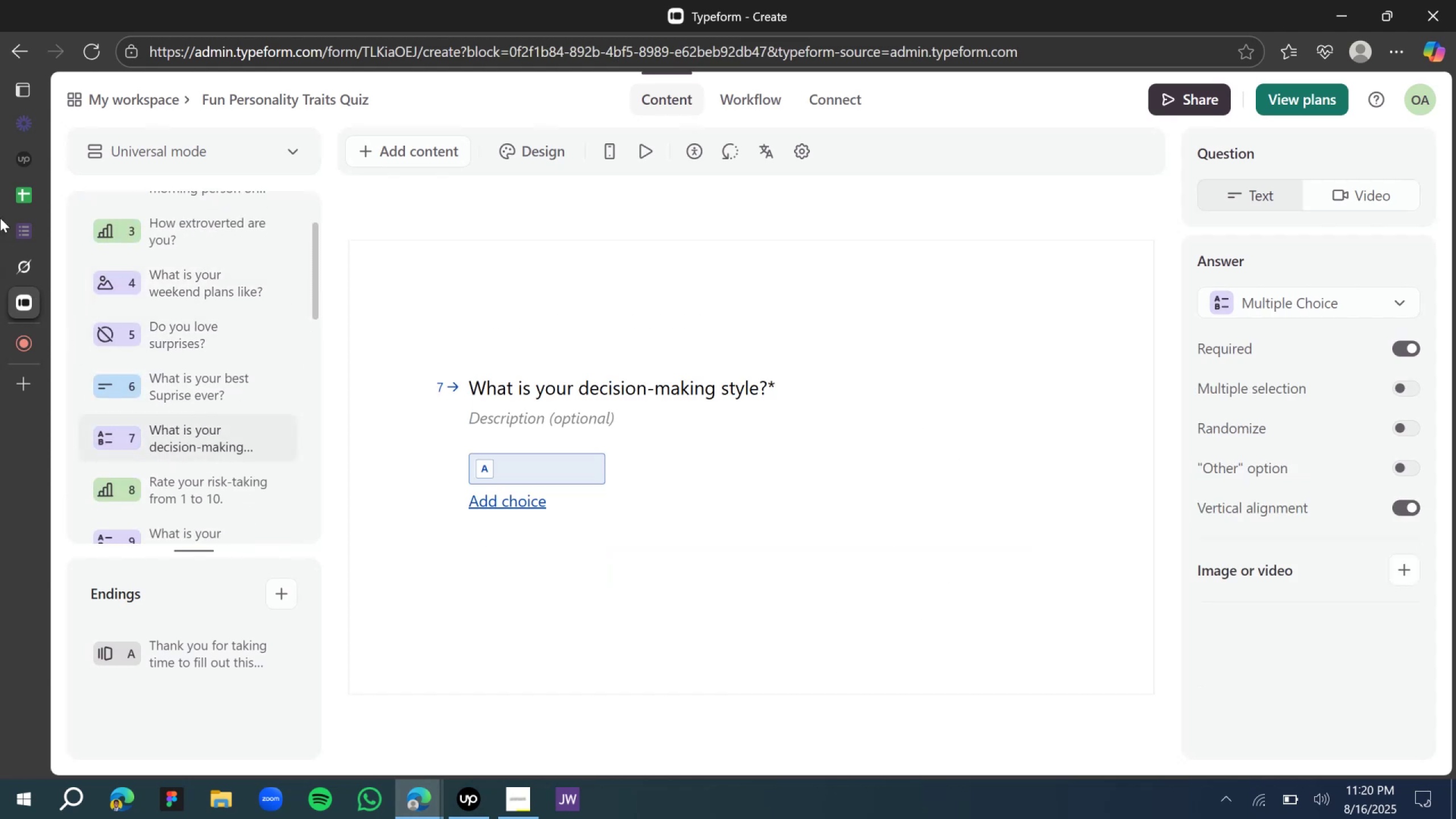 
left_click([25, 260])
 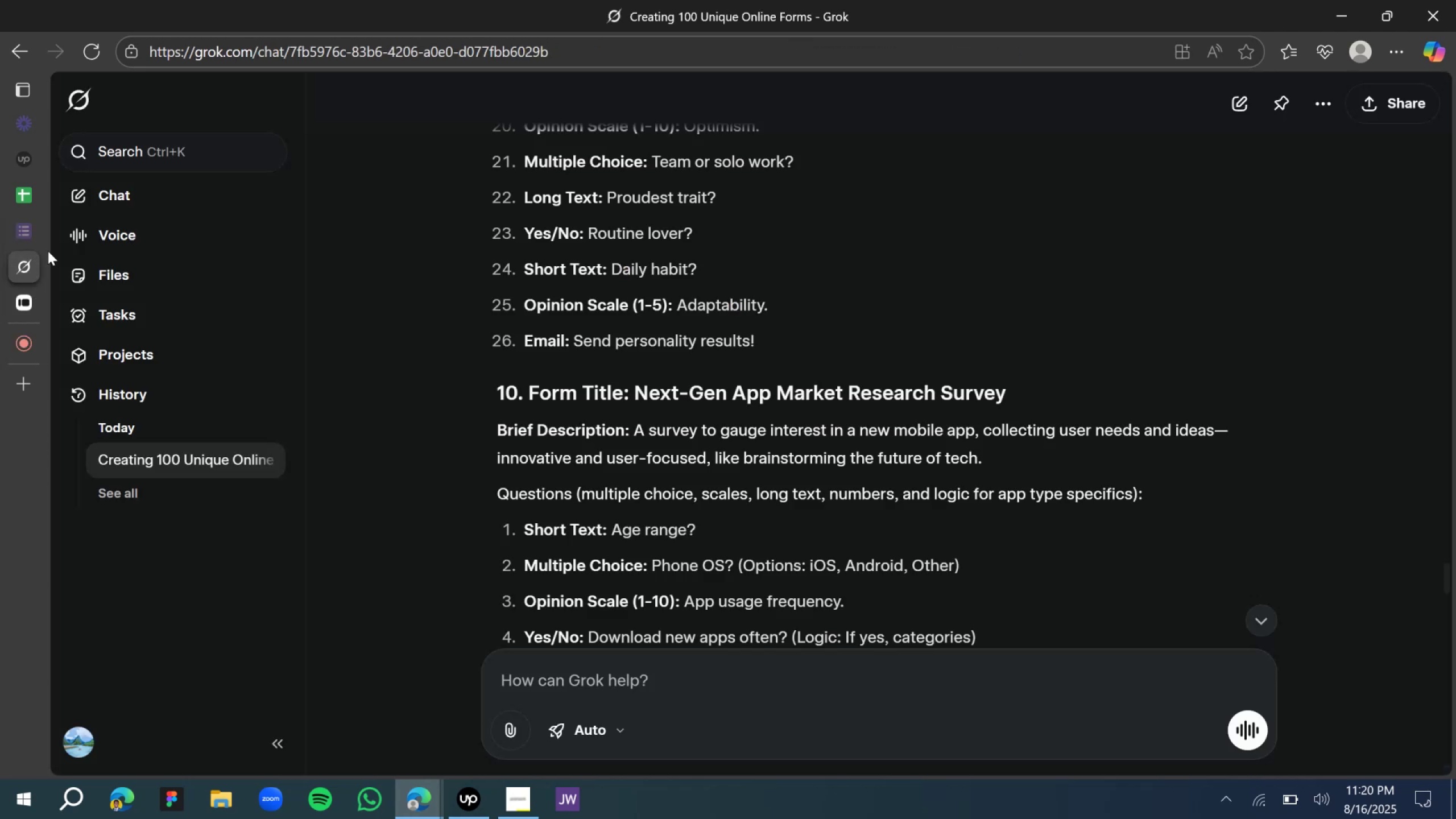 
scroll: coordinate [595, 278], scroll_direction: up, amount: 5.0
 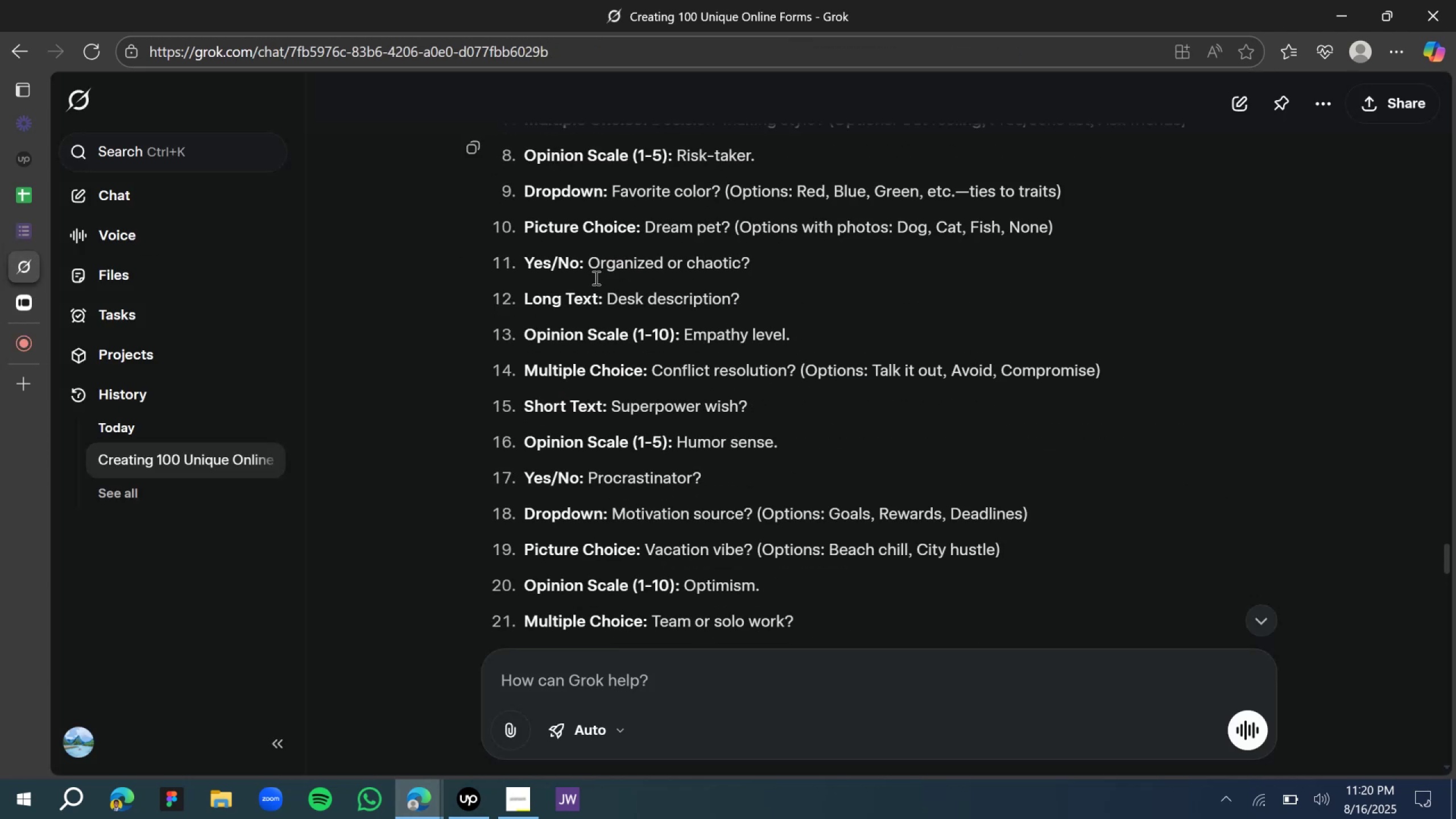 
scroll: coordinate [592, 287], scroll_direction: down, amount: 6.0
 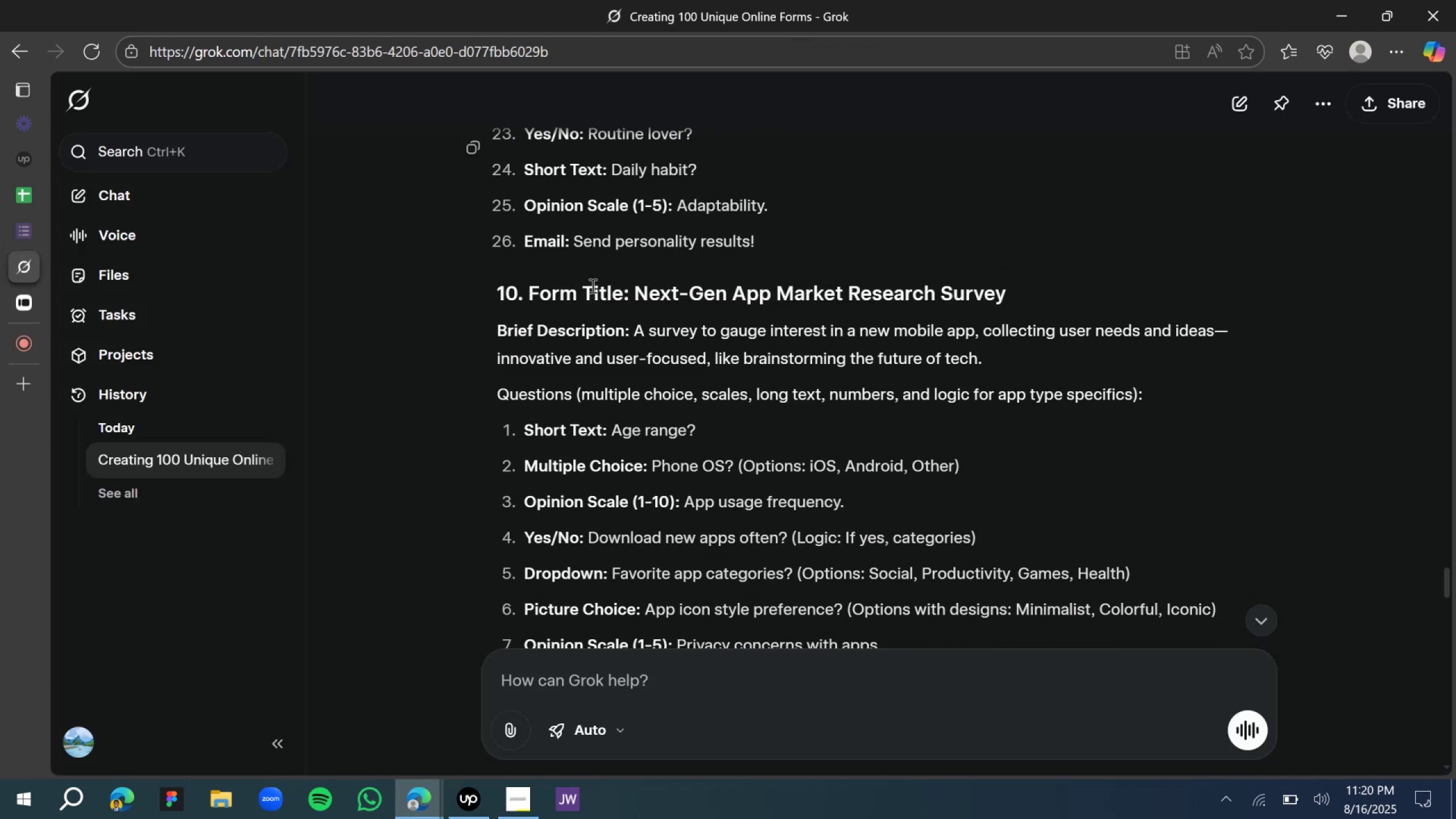 
scroll: coordinate [592, 287], scroll_direction: up, amount: 10.0
 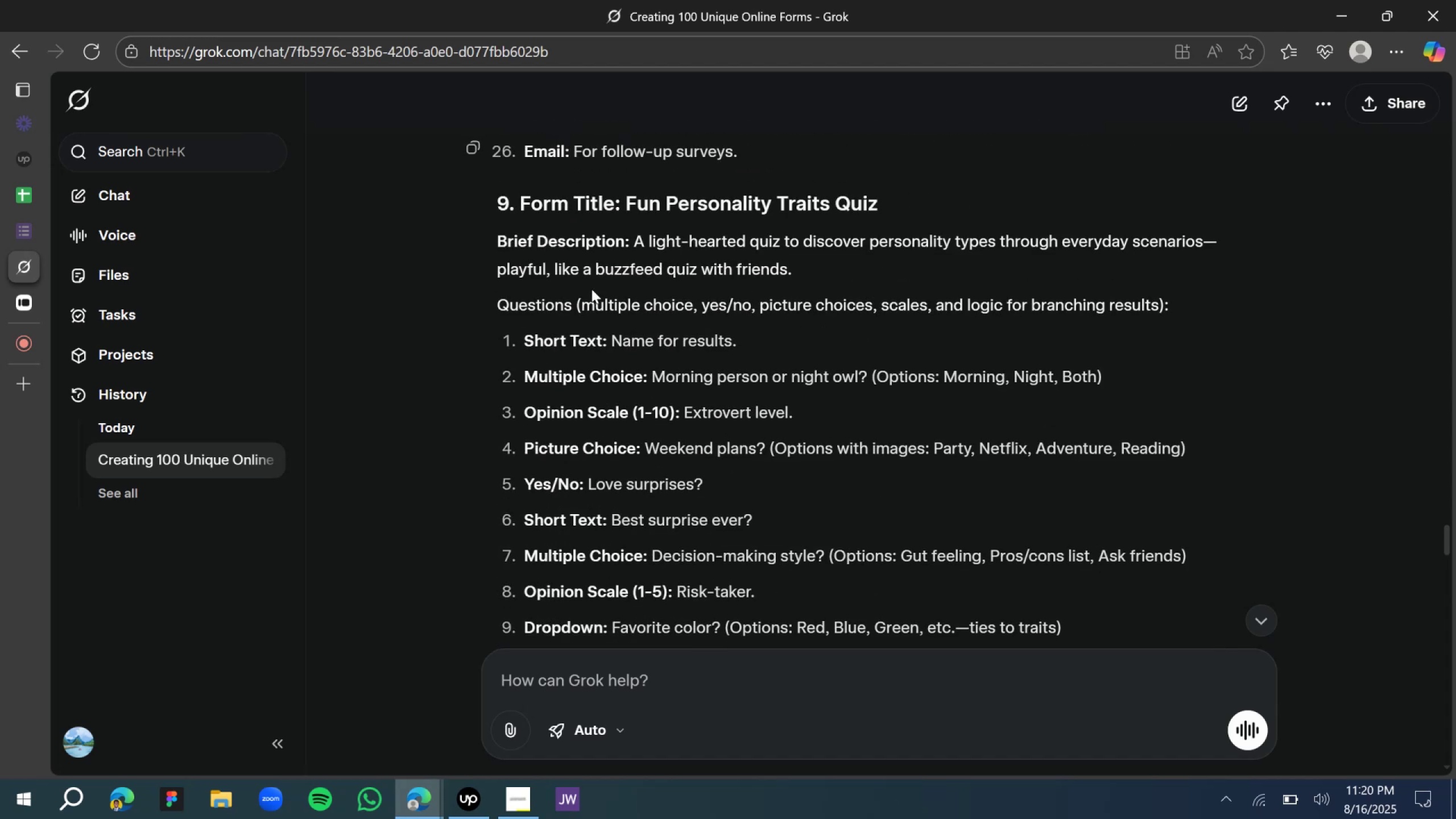 
scroll: coordinate [592, 288], scroll_direction: down, amount: 2.0
 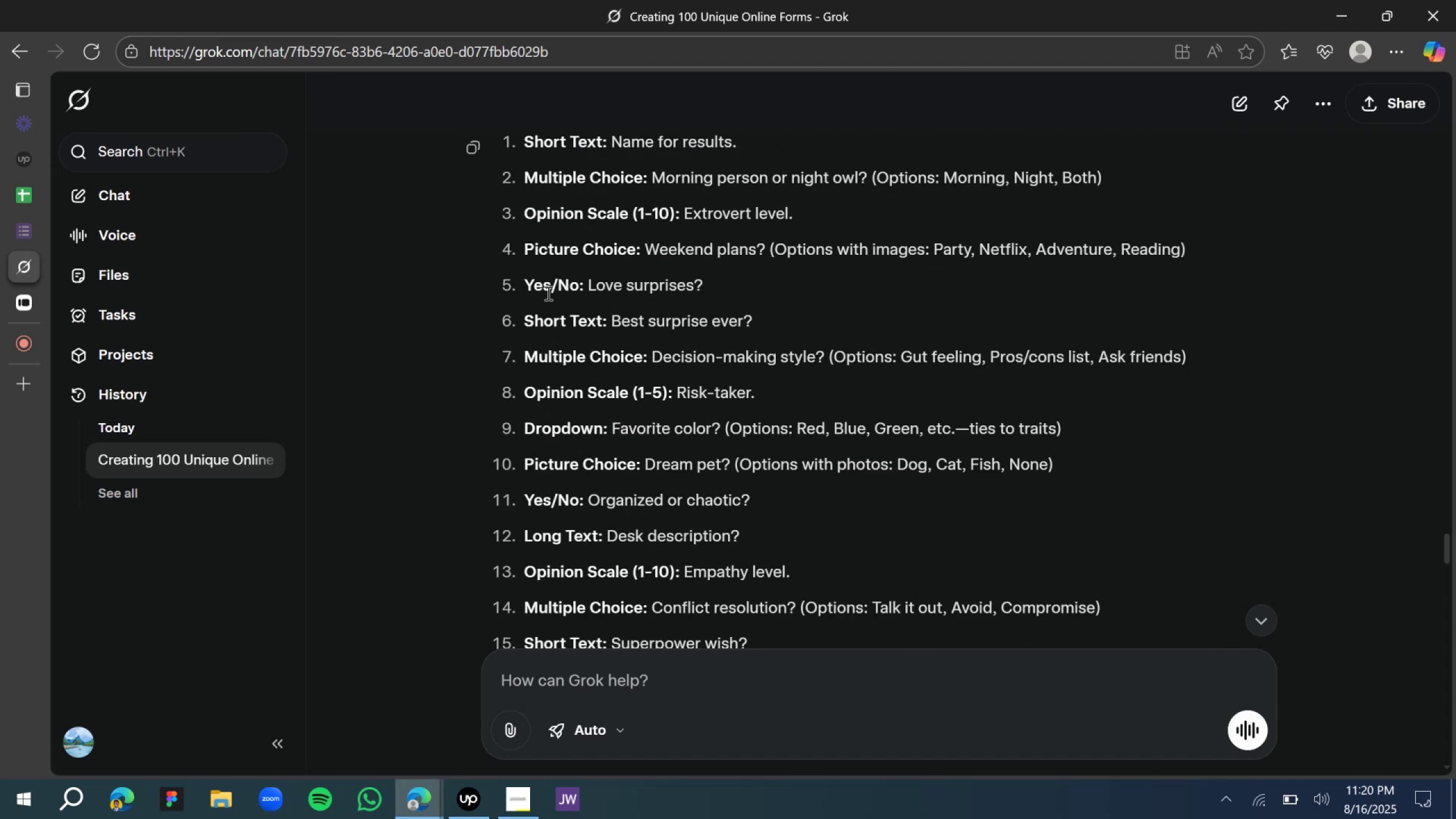 
wait(5.03)
 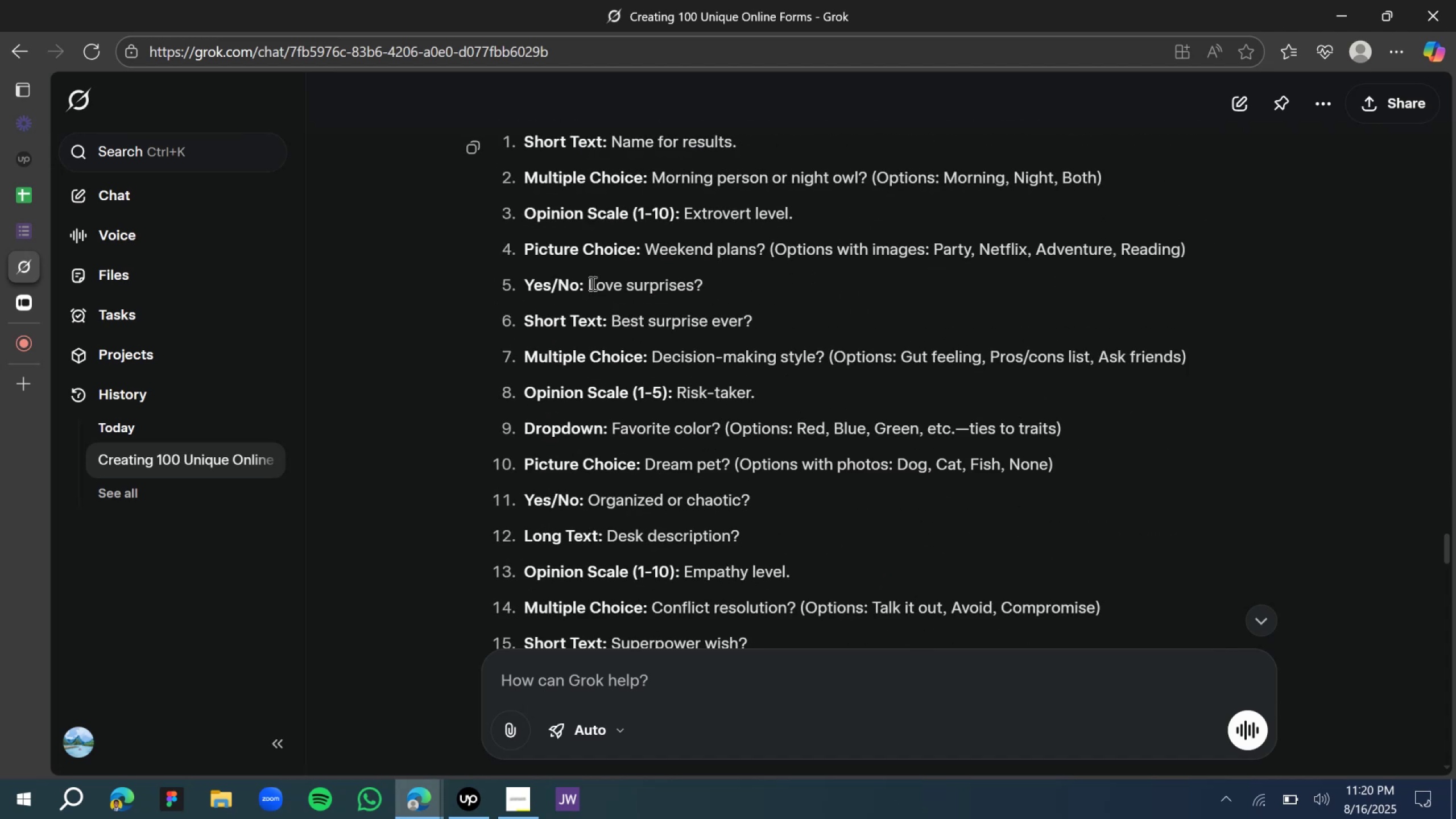 
left_click([20, 302])
 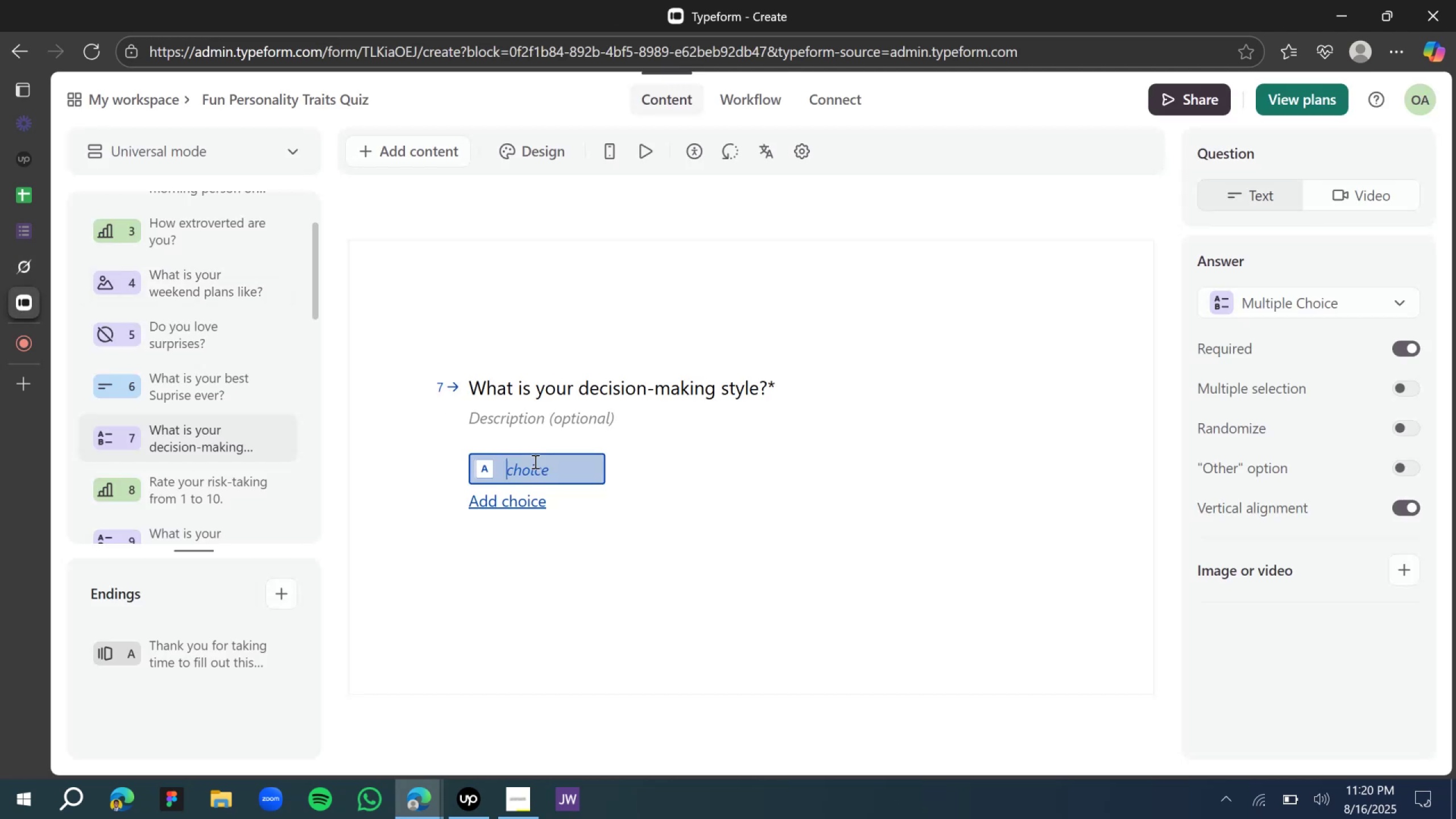 
hold_key(key=ShiftLeft, duration=0.32)
 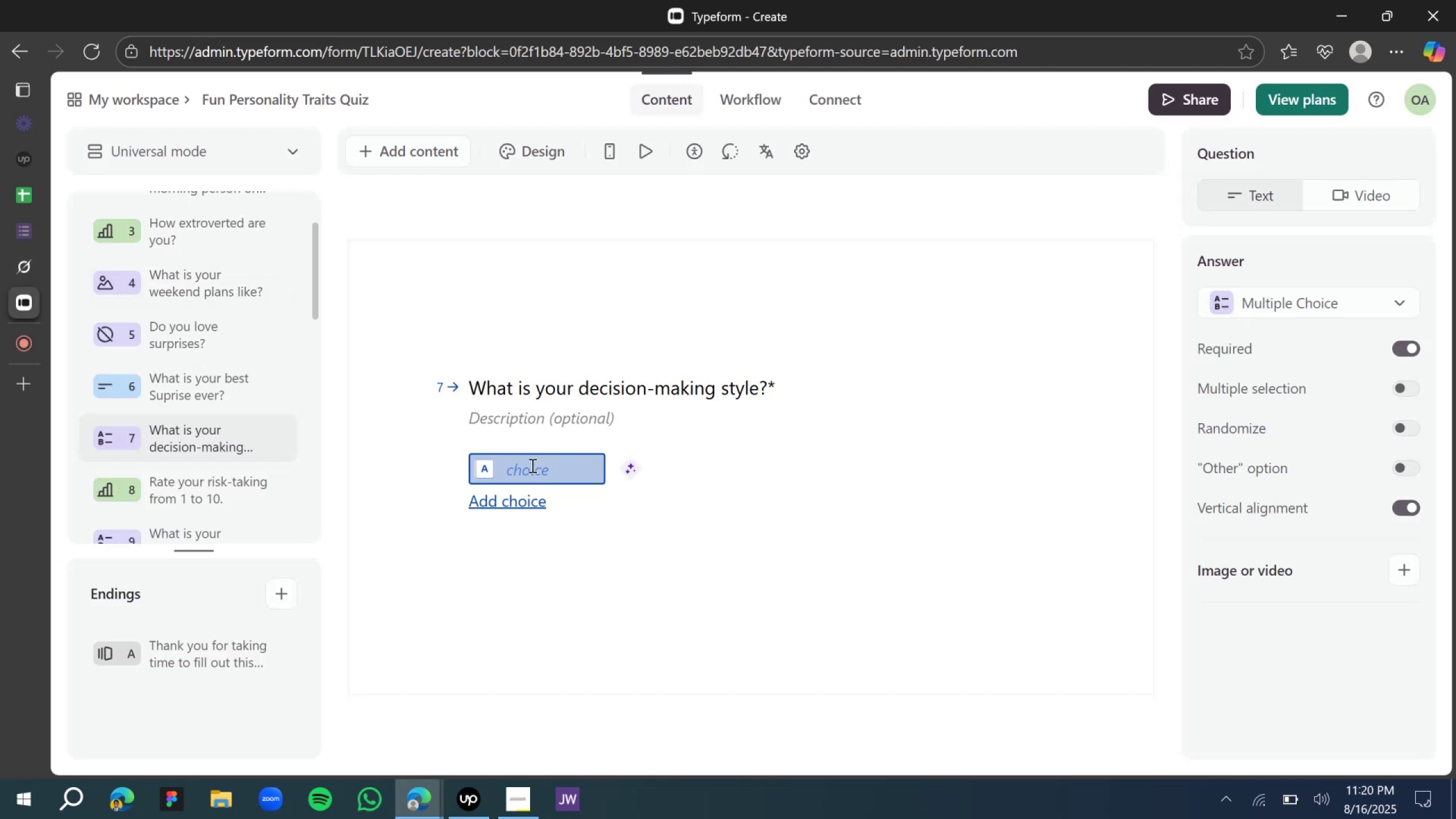 
type(Pron)
 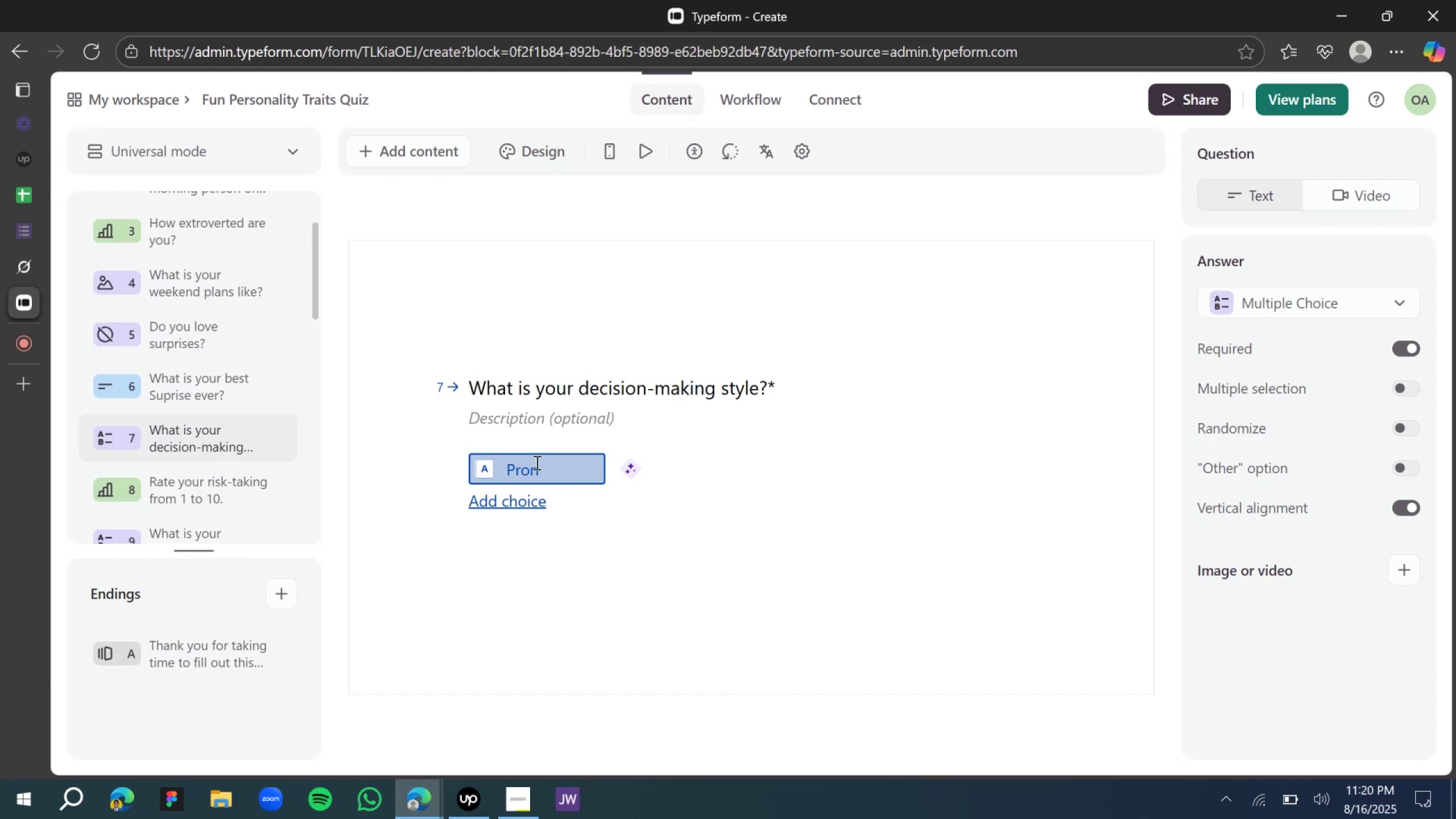 
wait(15.03)
 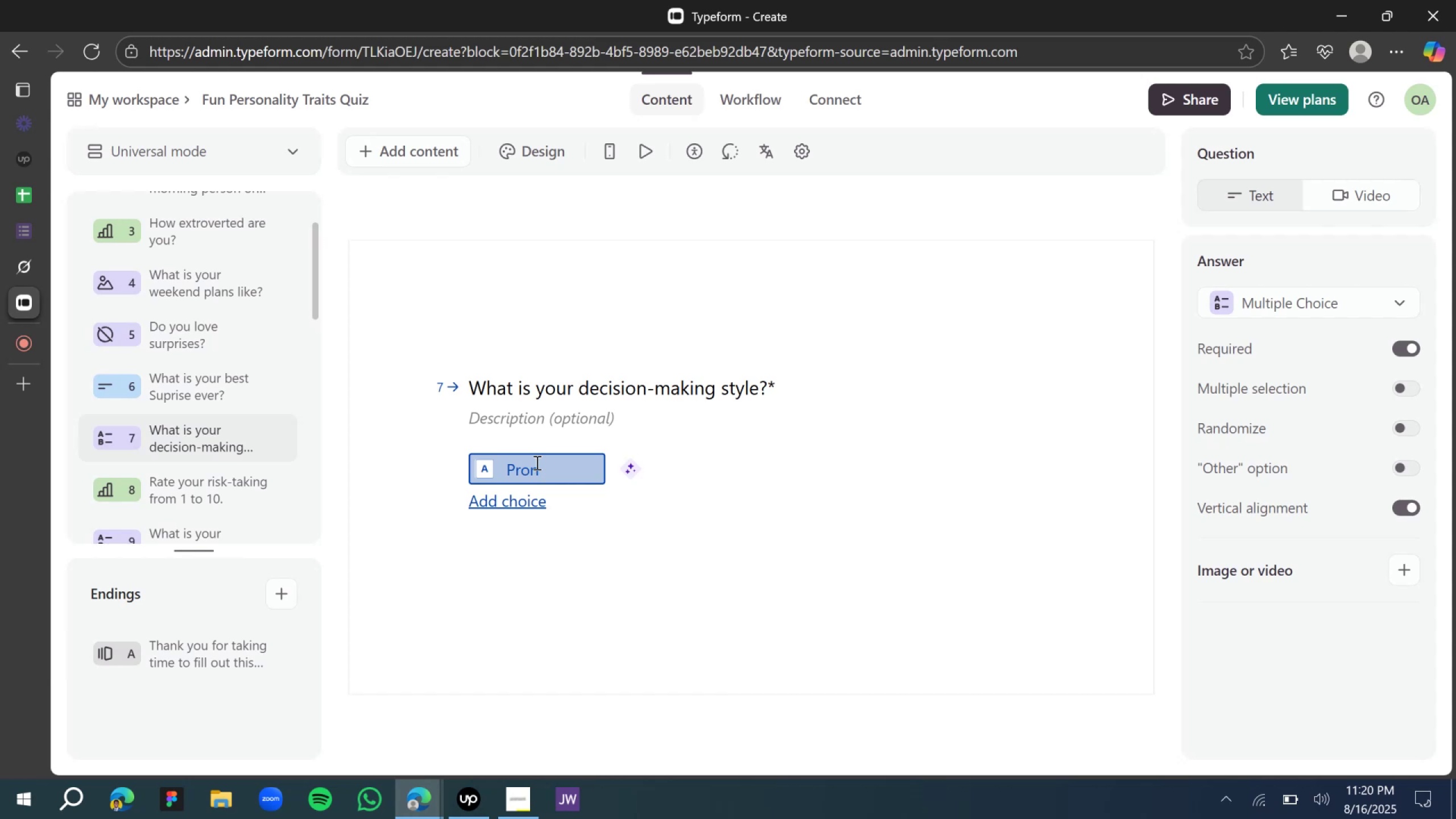 
left_click([23, 263])
 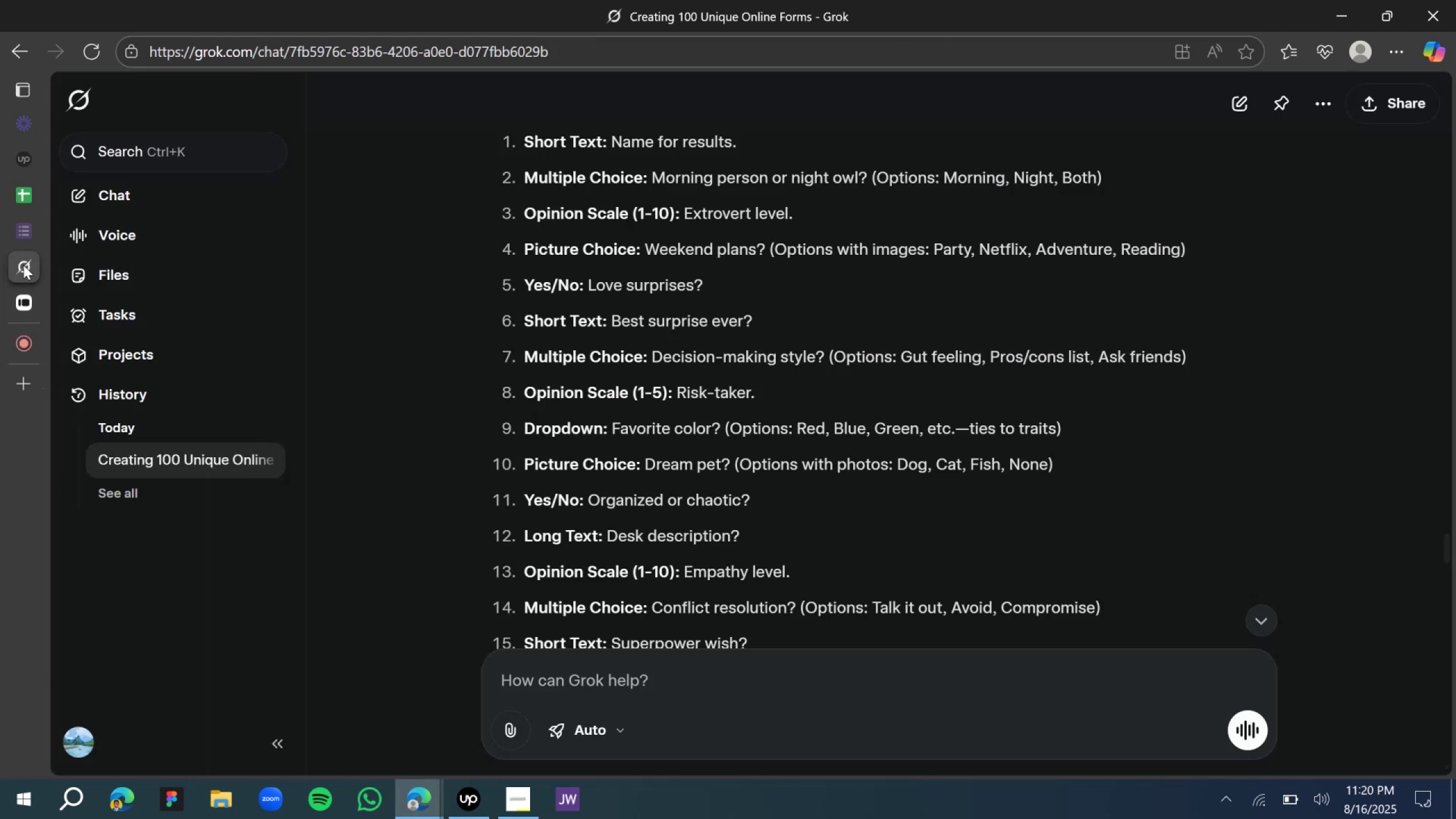 
left_click([28, 305])
 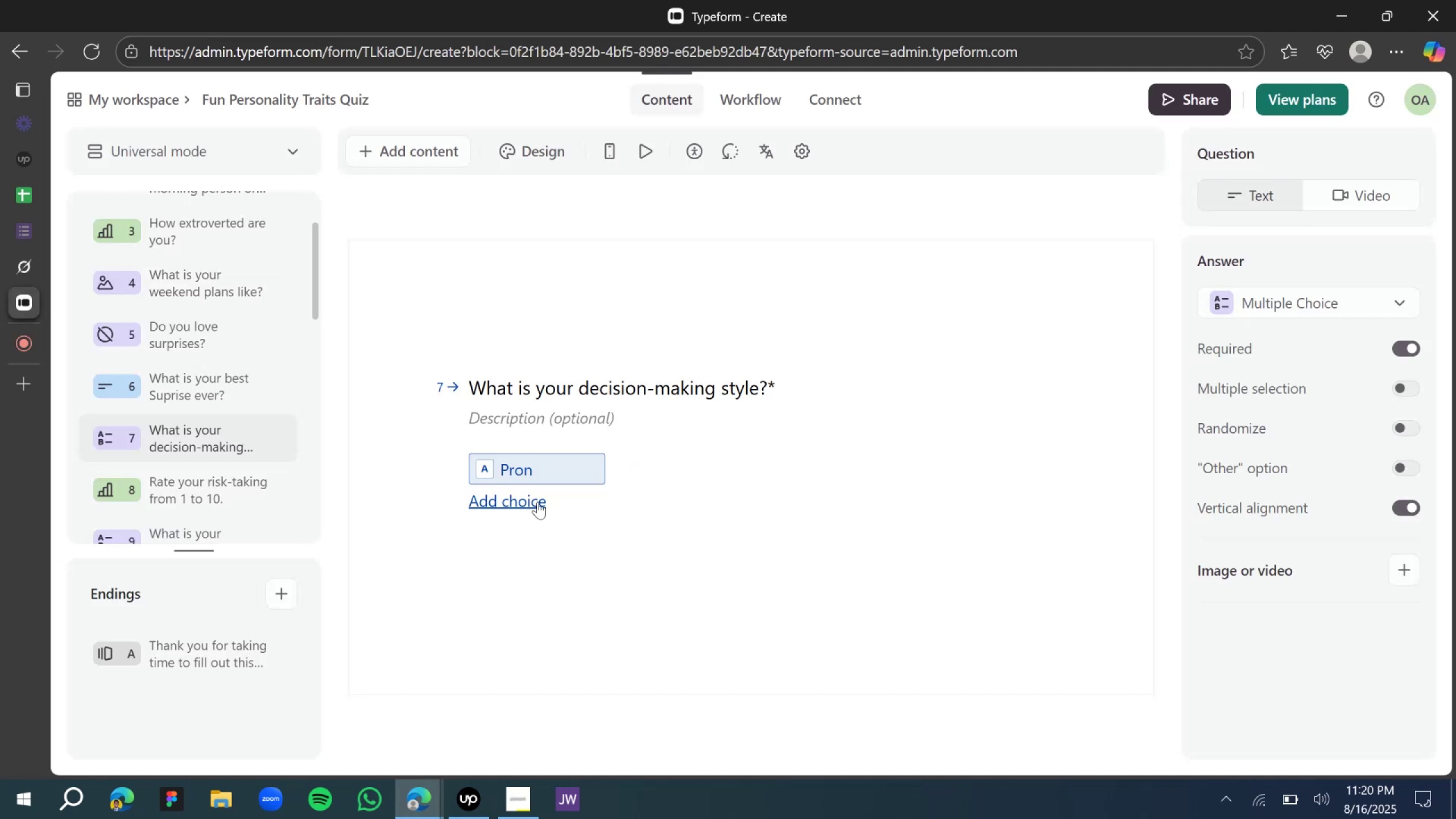 
double_click([522, 469])
 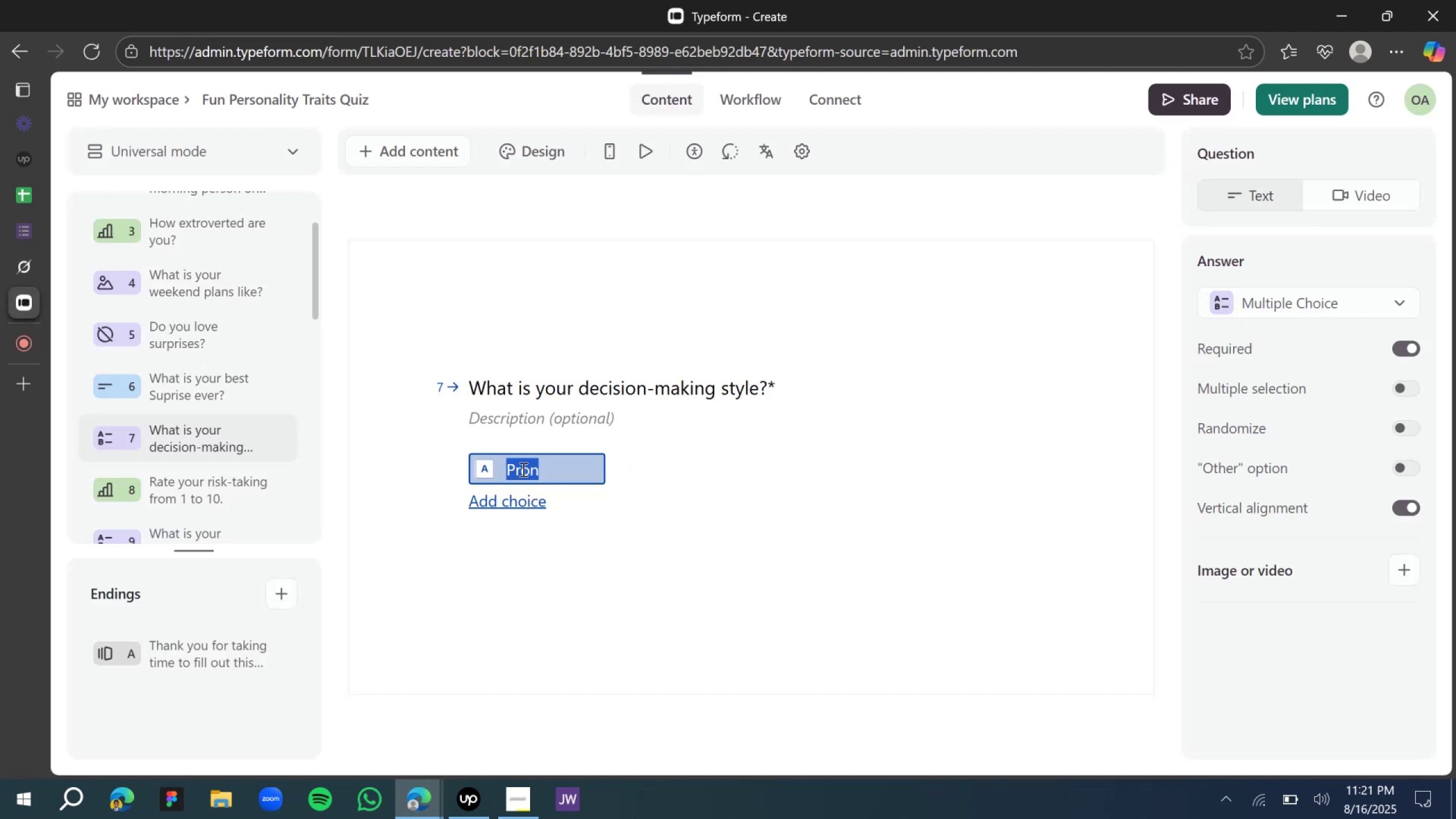 
type(Gut feeling)
 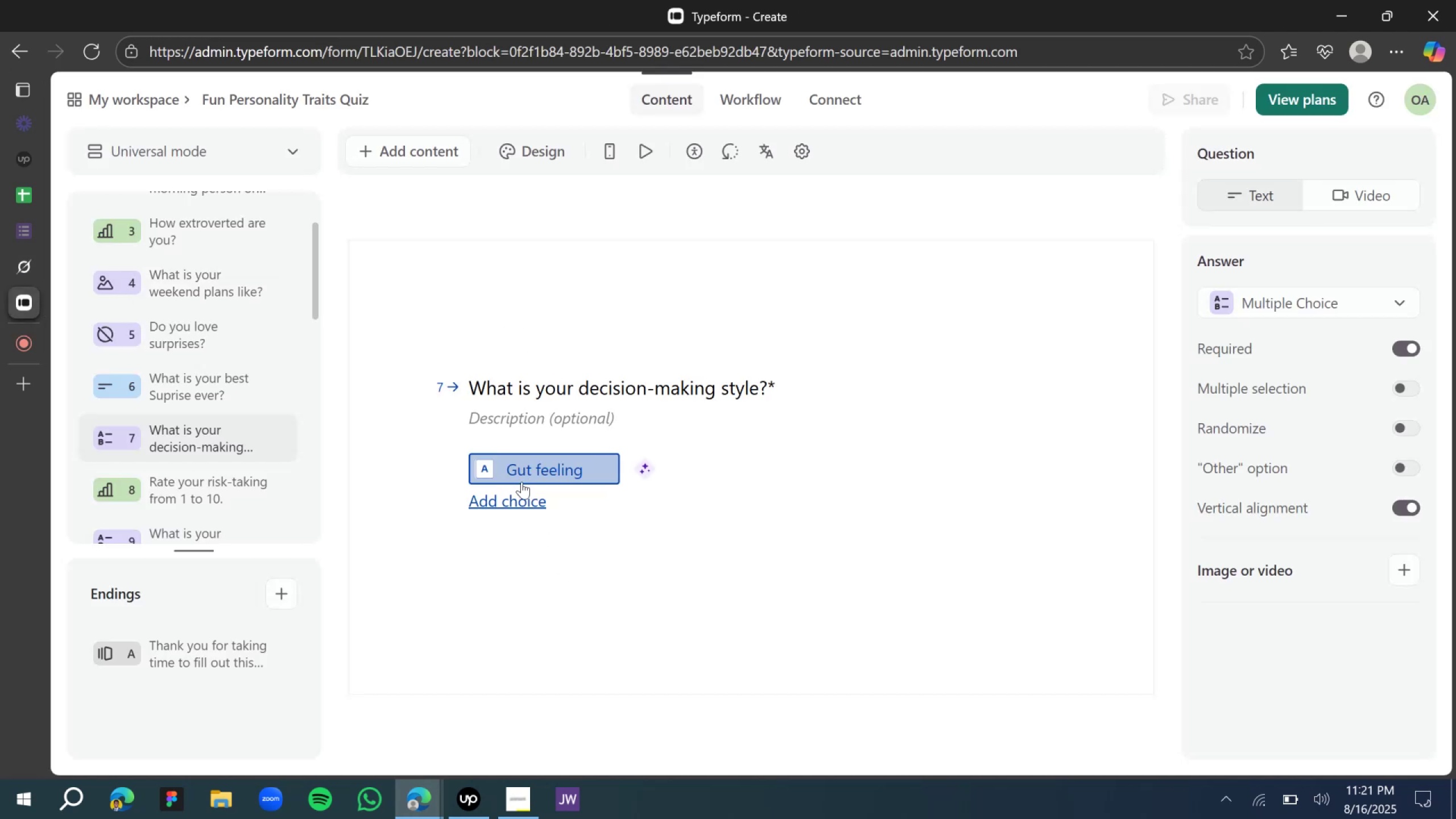 
left_click([520, 500])
 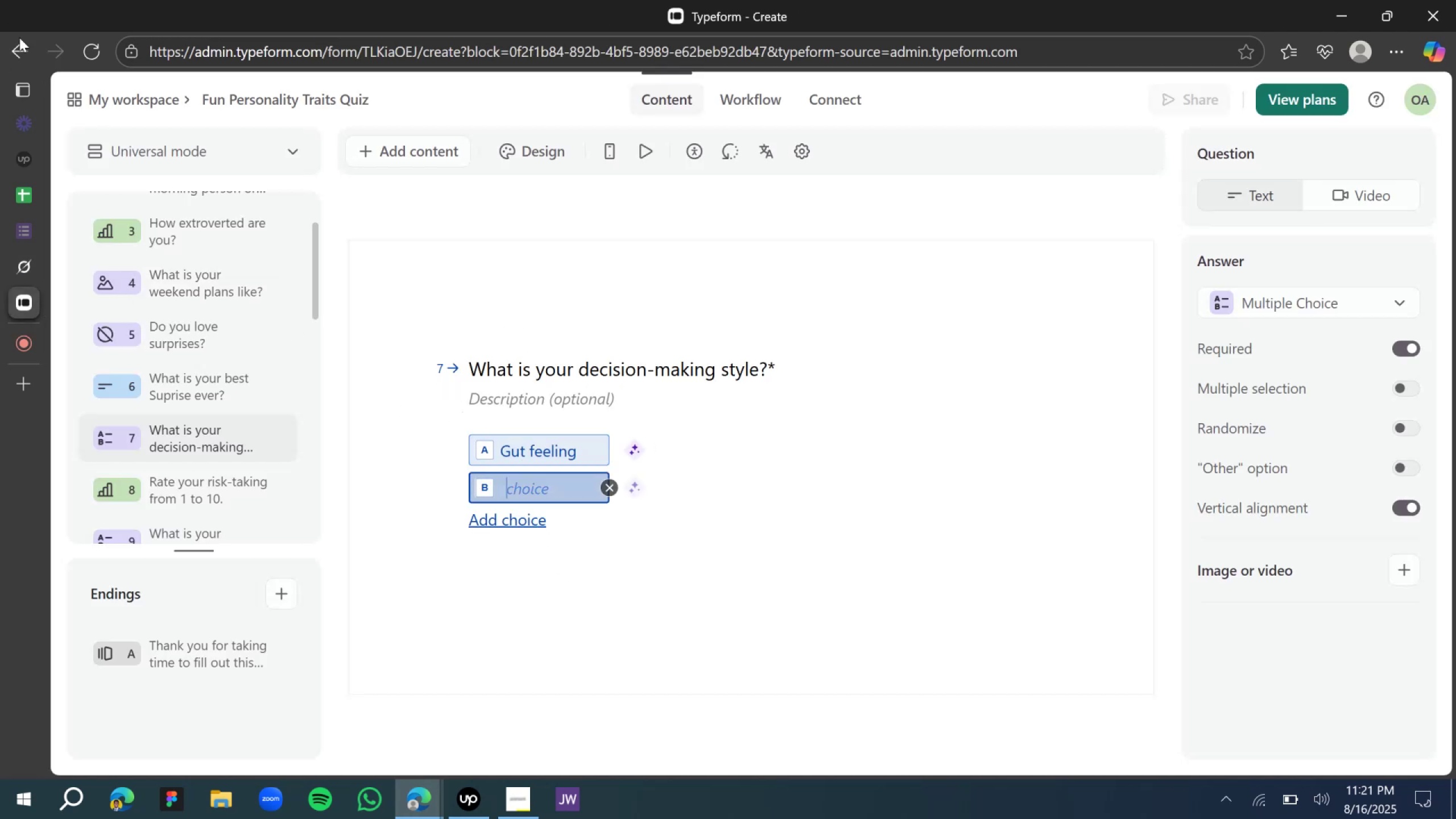 
left_click([33, 264])
 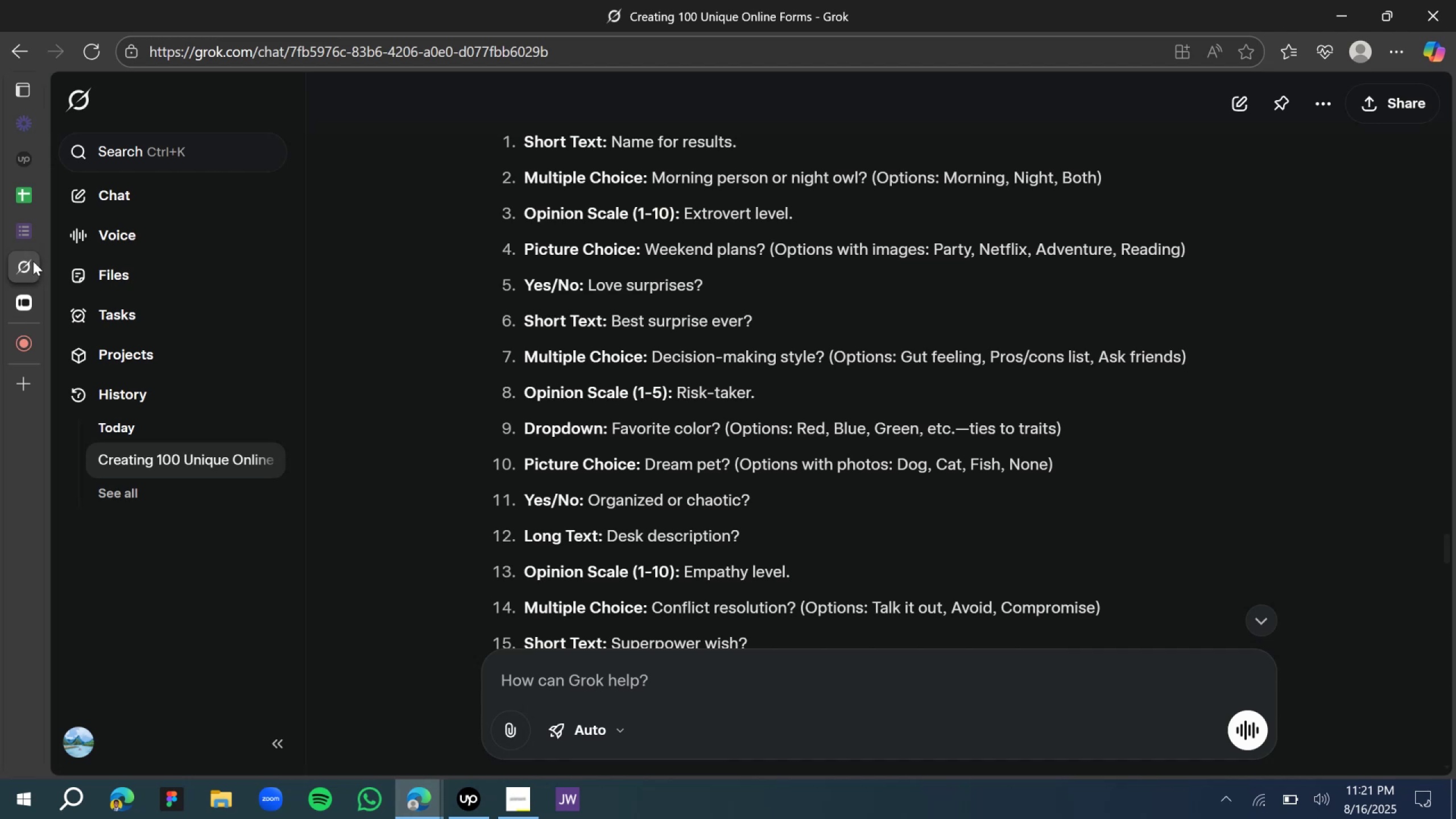 
left_click([35, 299])
 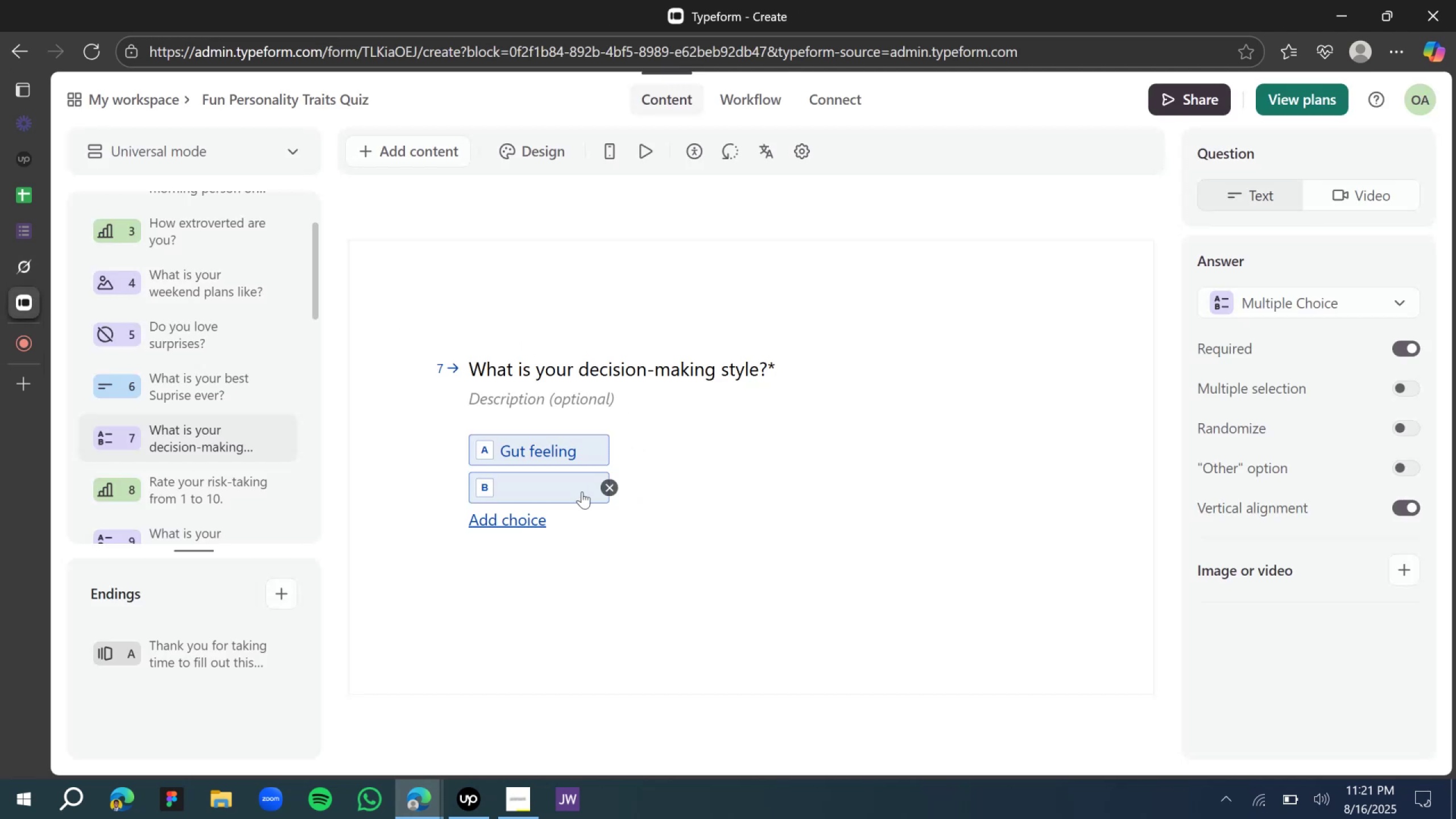 
left_click([524, 494])
 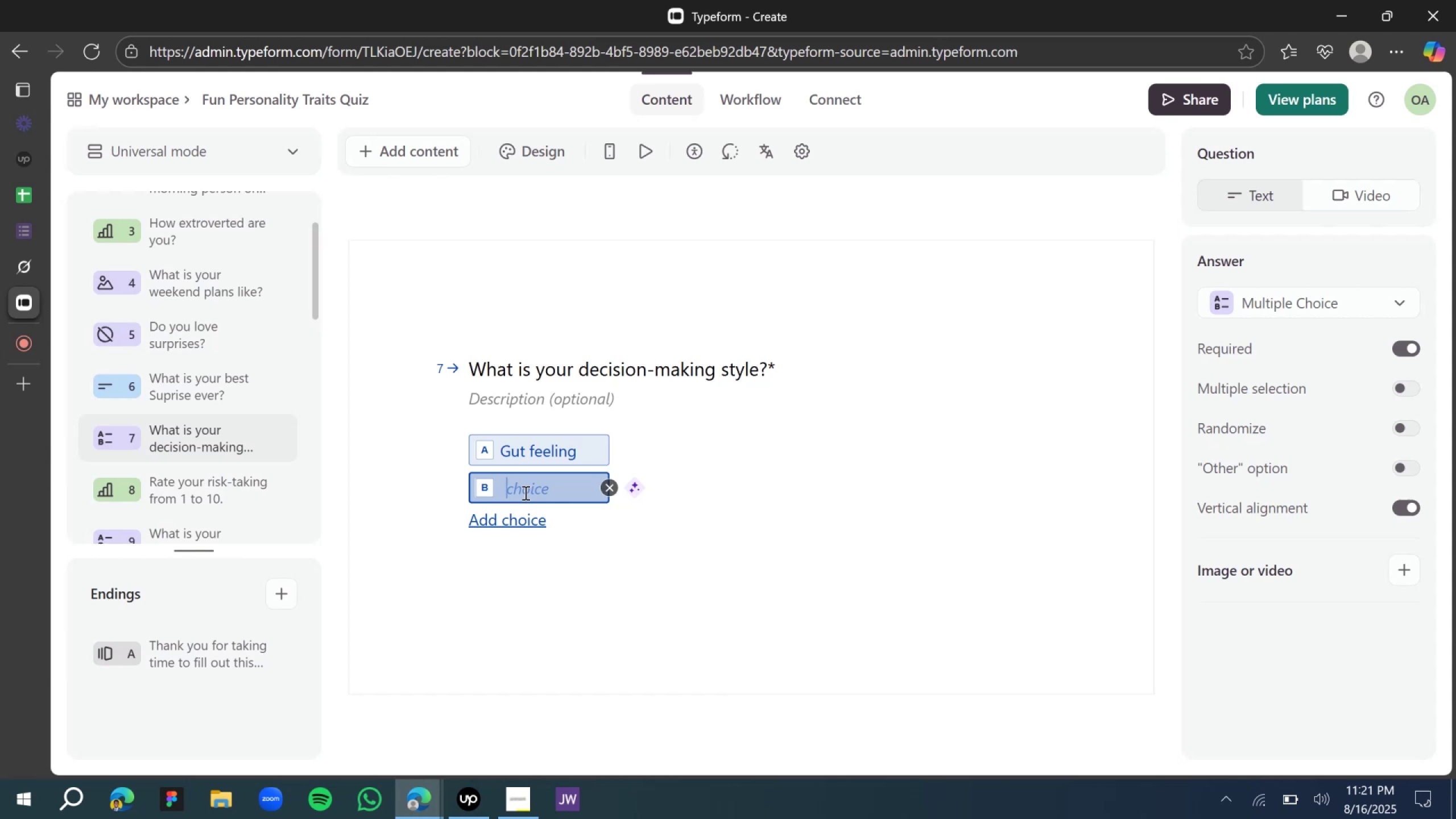 
wait(10.78)
 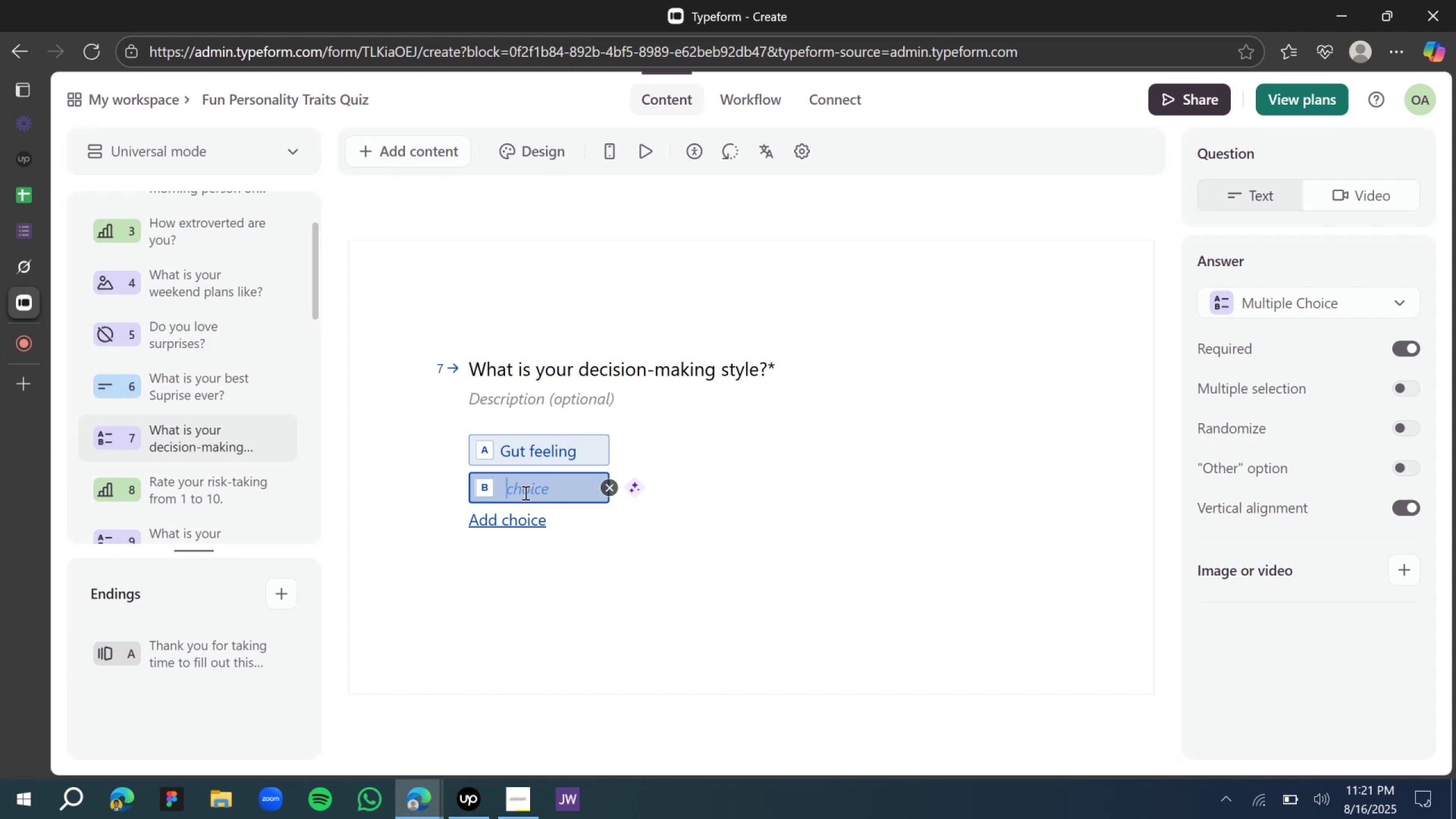 
hold_key(key=ShiftLeft, duration=0.72)
 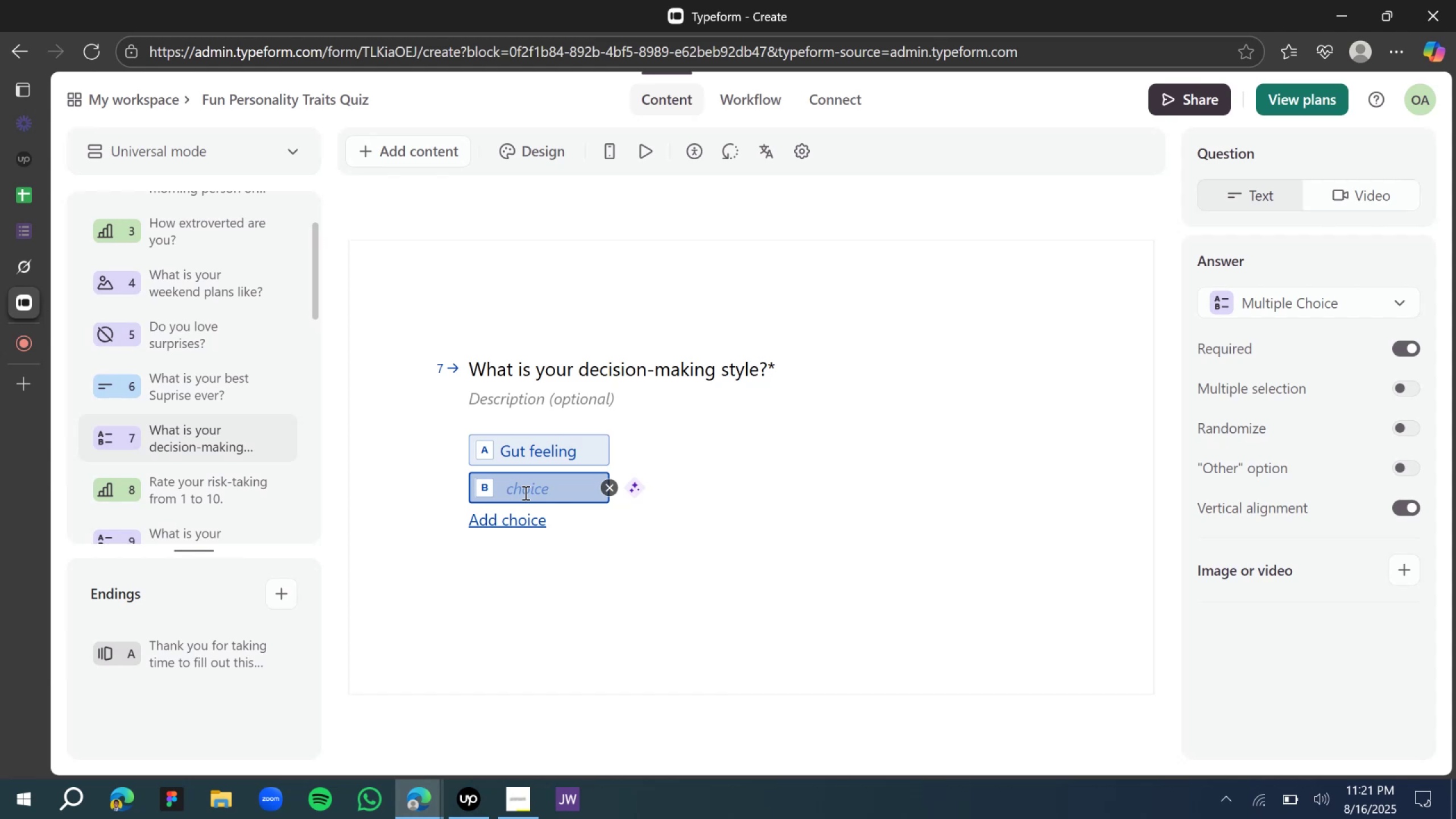 
type(p)
key(Backspace)
type(Pros/Cons Li)
key(Backspace)
key(Backspace)
type(list)
 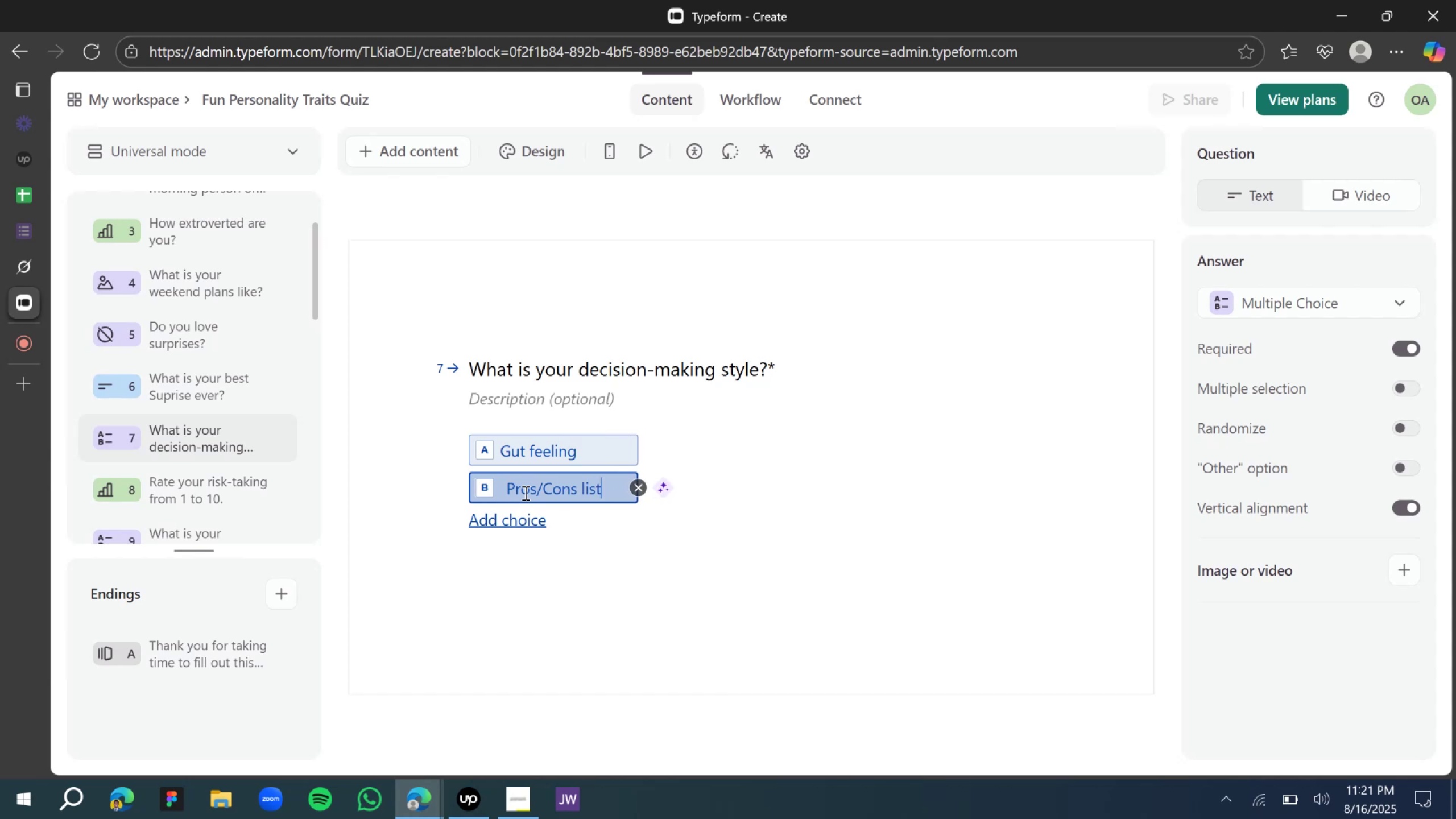 
left_click([517, 527])
 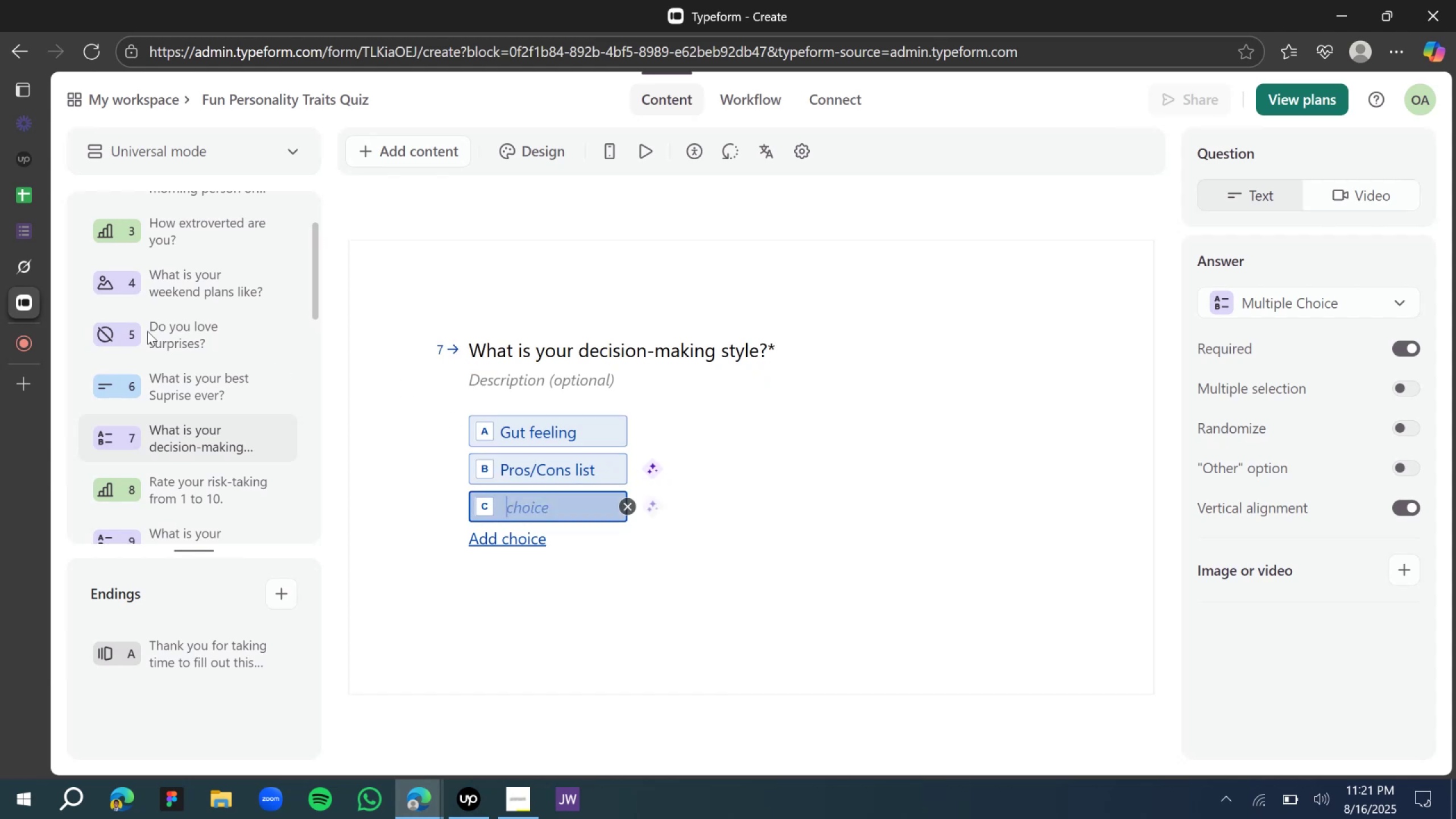 
left_click([22, 267])
 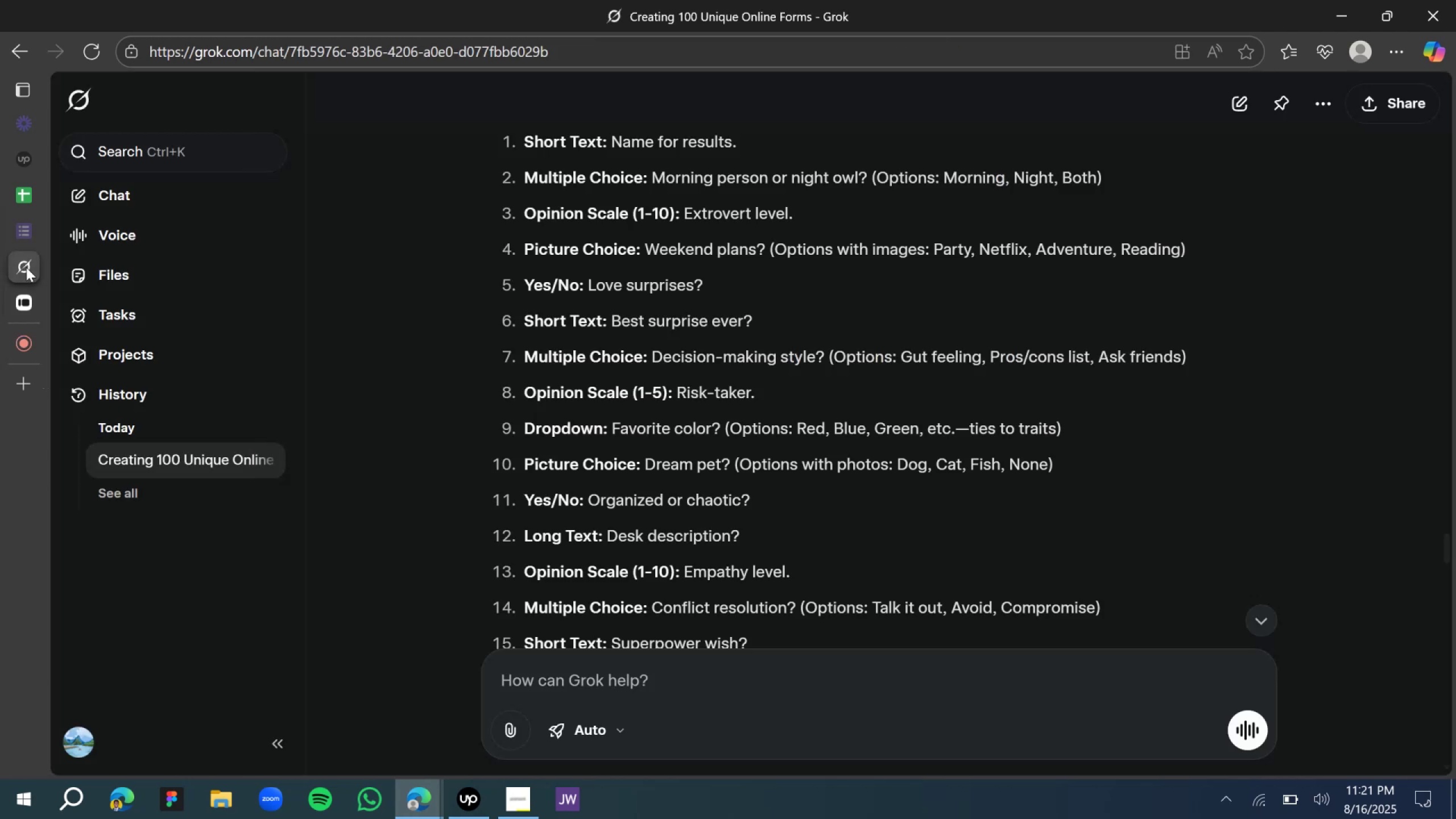 
mouse_move([43, 267])
 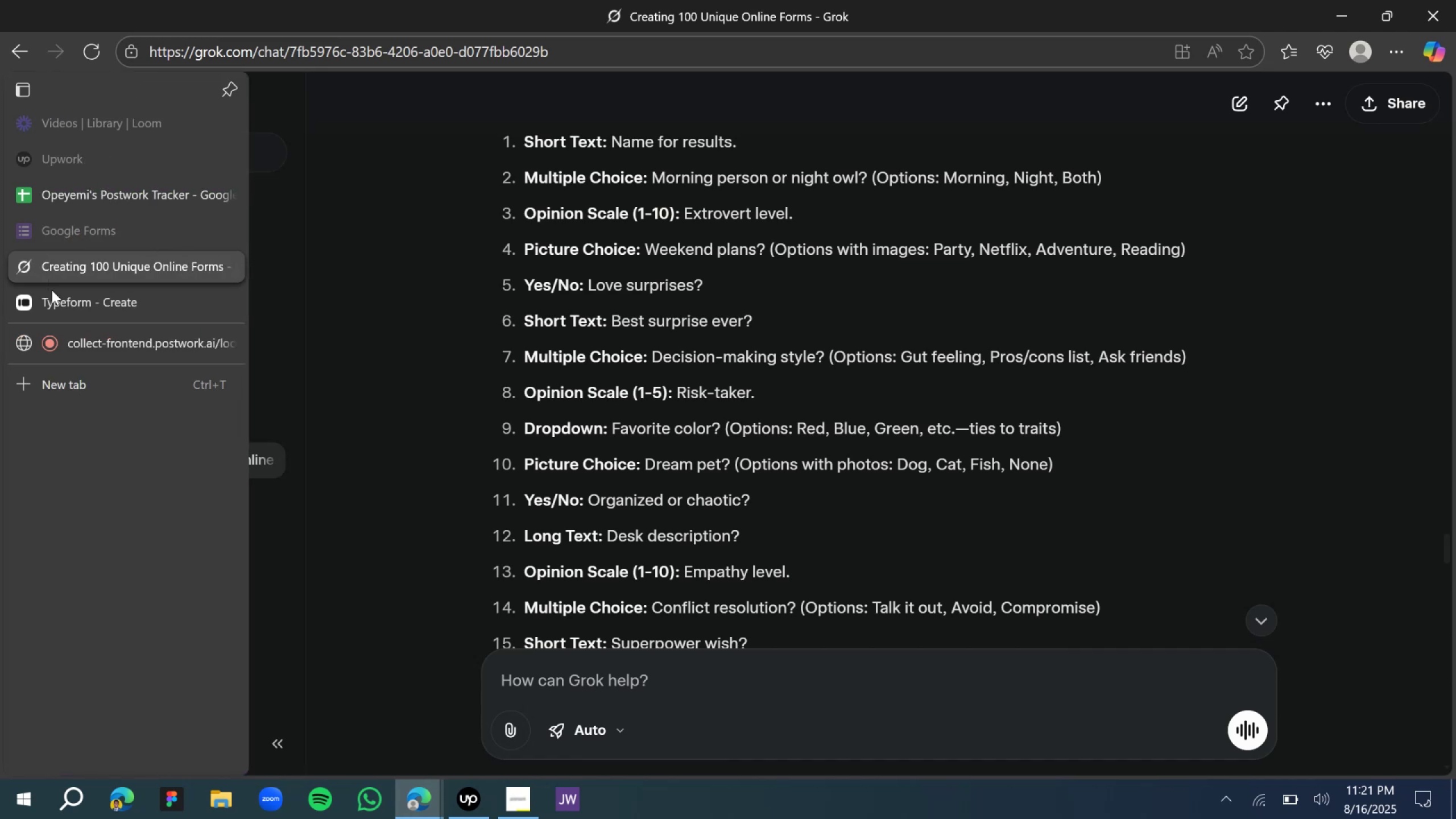 
left_click([57, 304])
 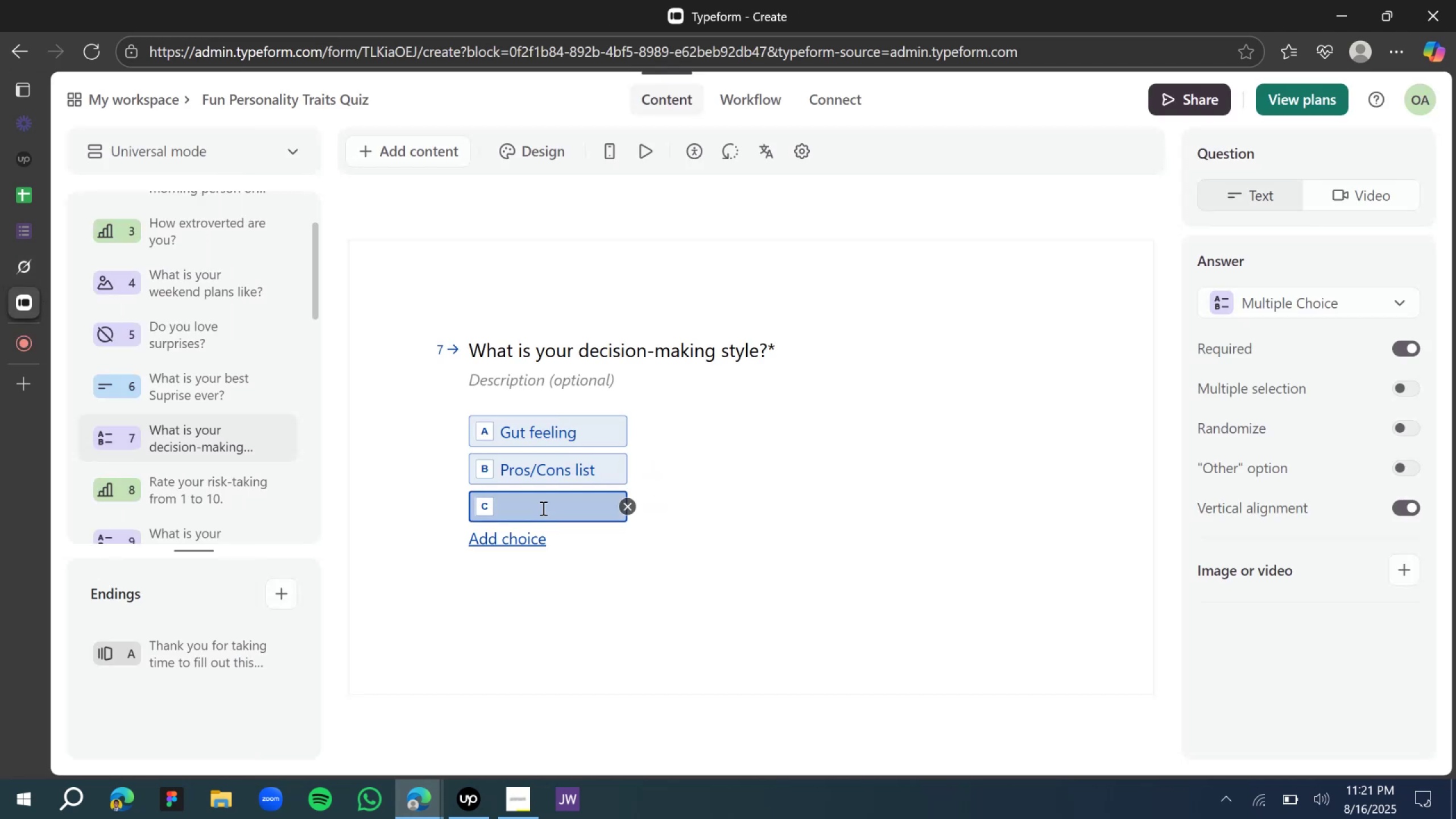 
type(Ask a )
 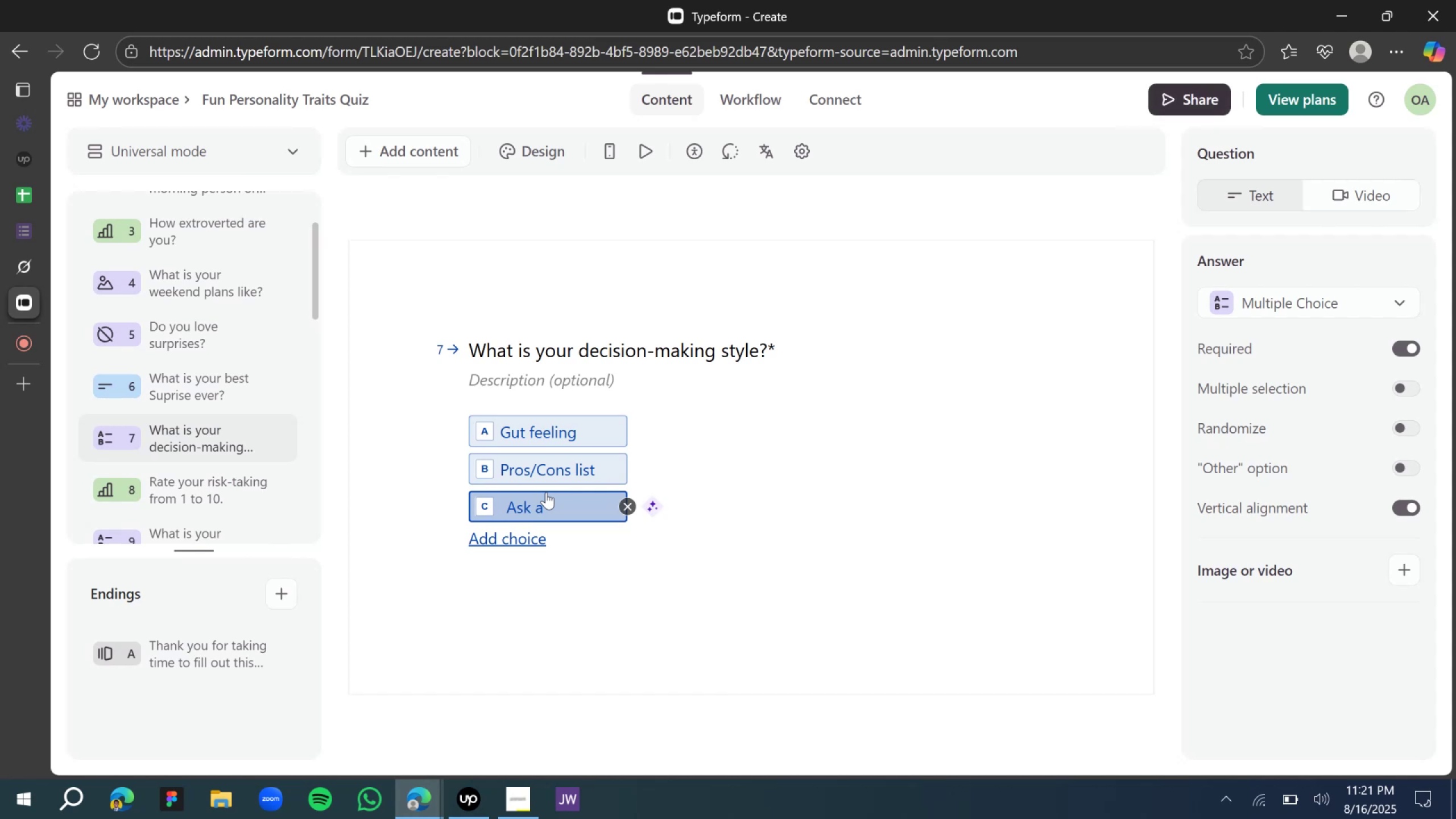 
wait(10.94)
 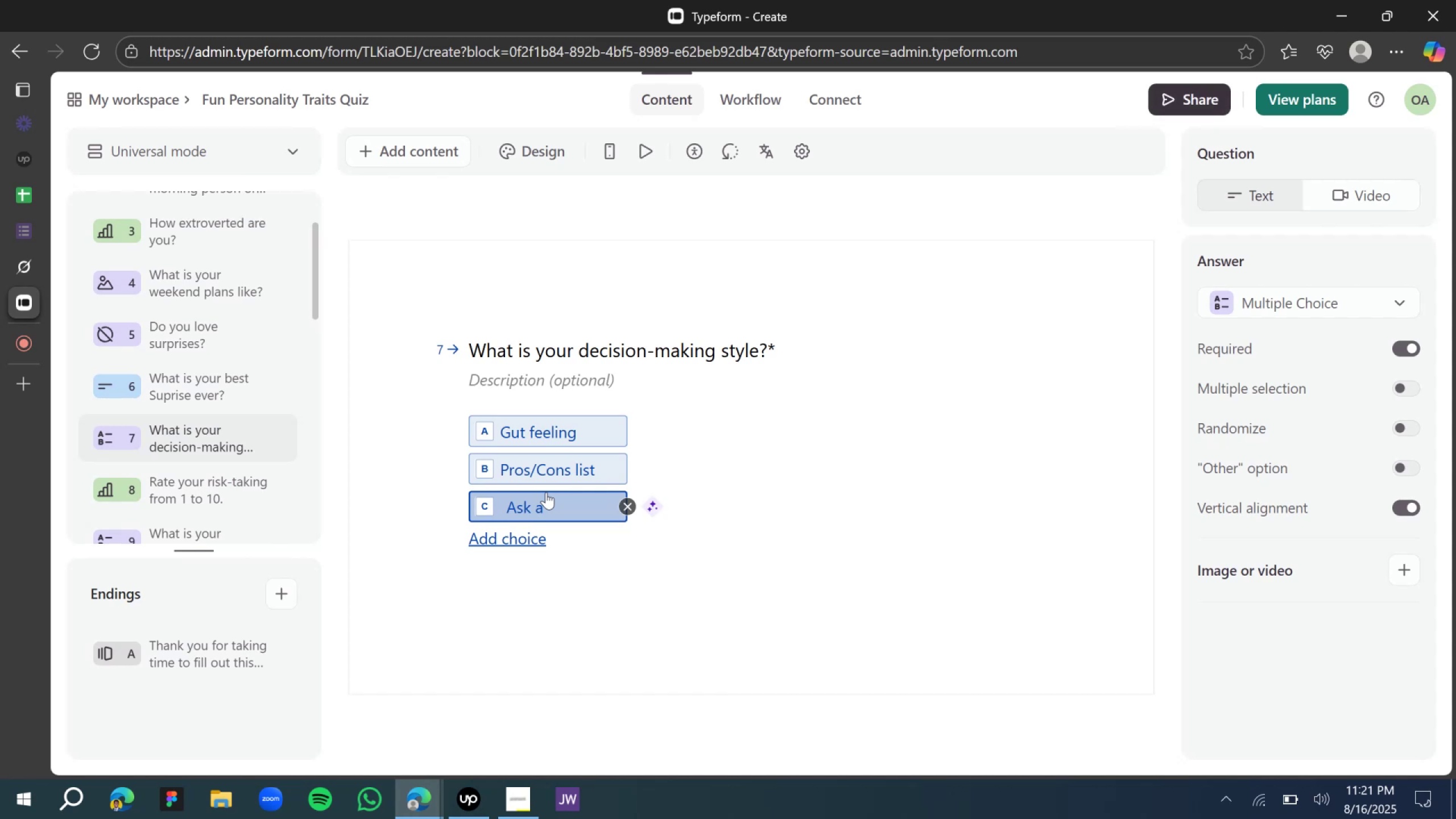 
type(friend)
 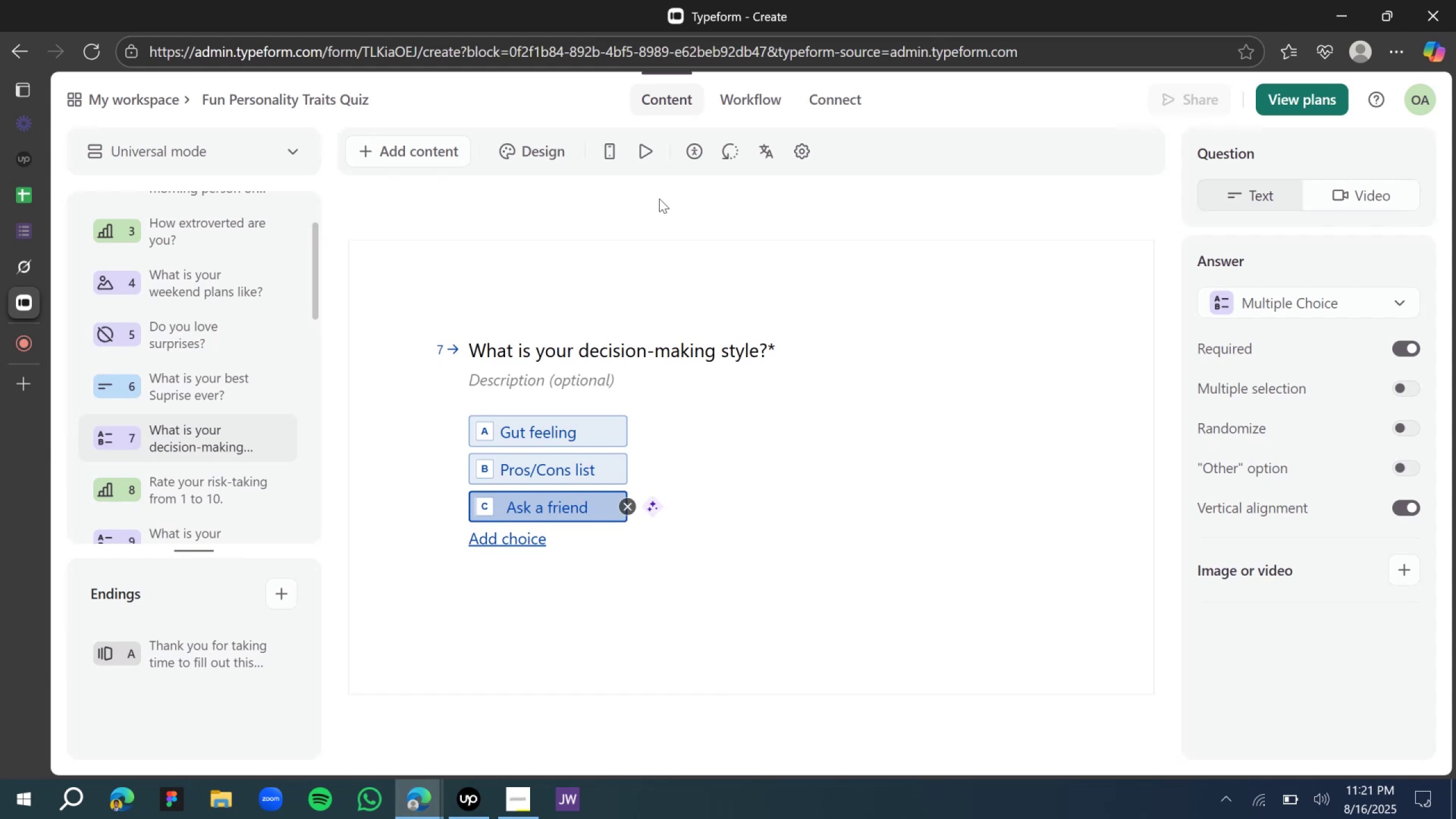 
left_click([640, 153])
 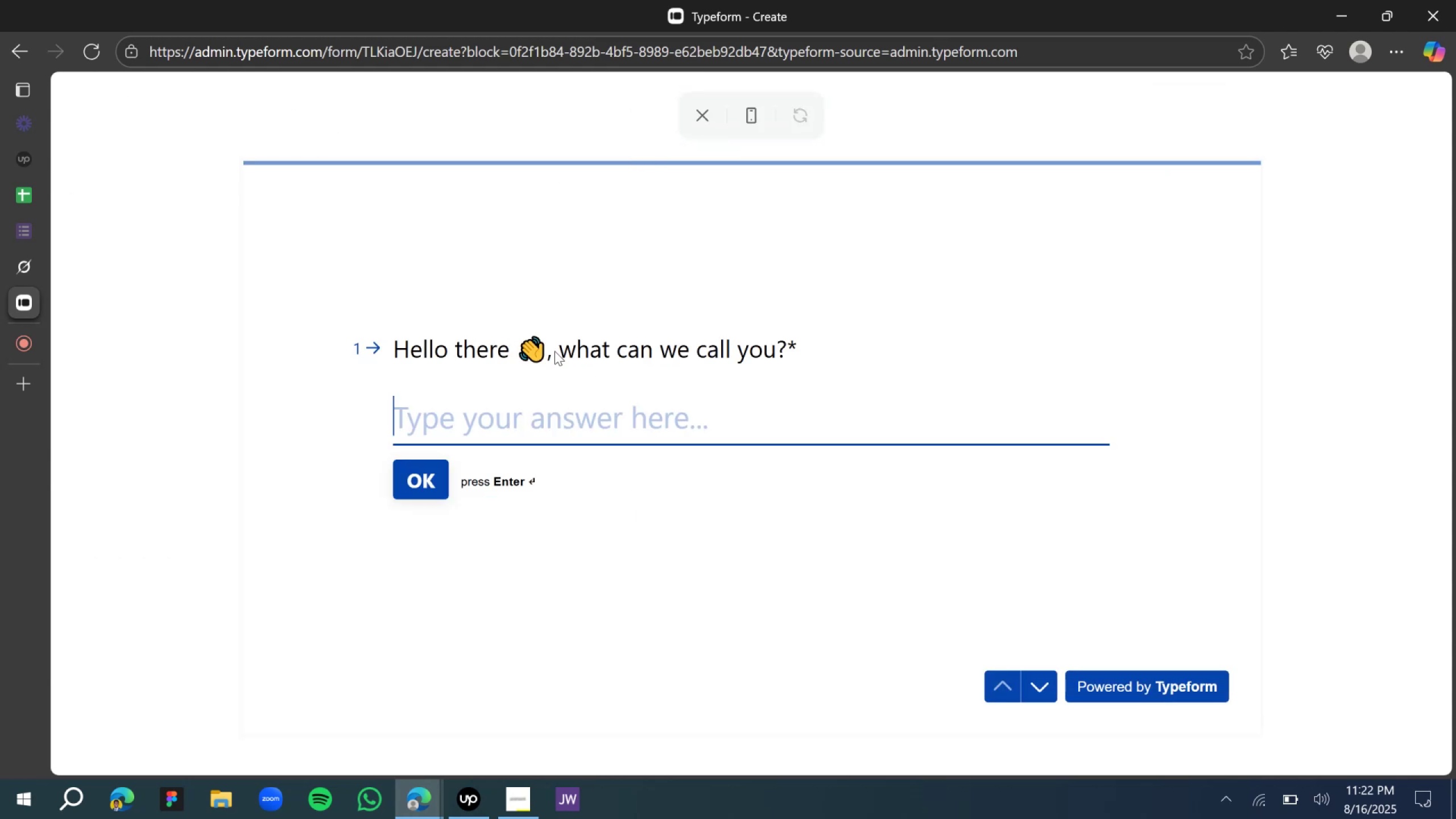 
wait(6.53)
 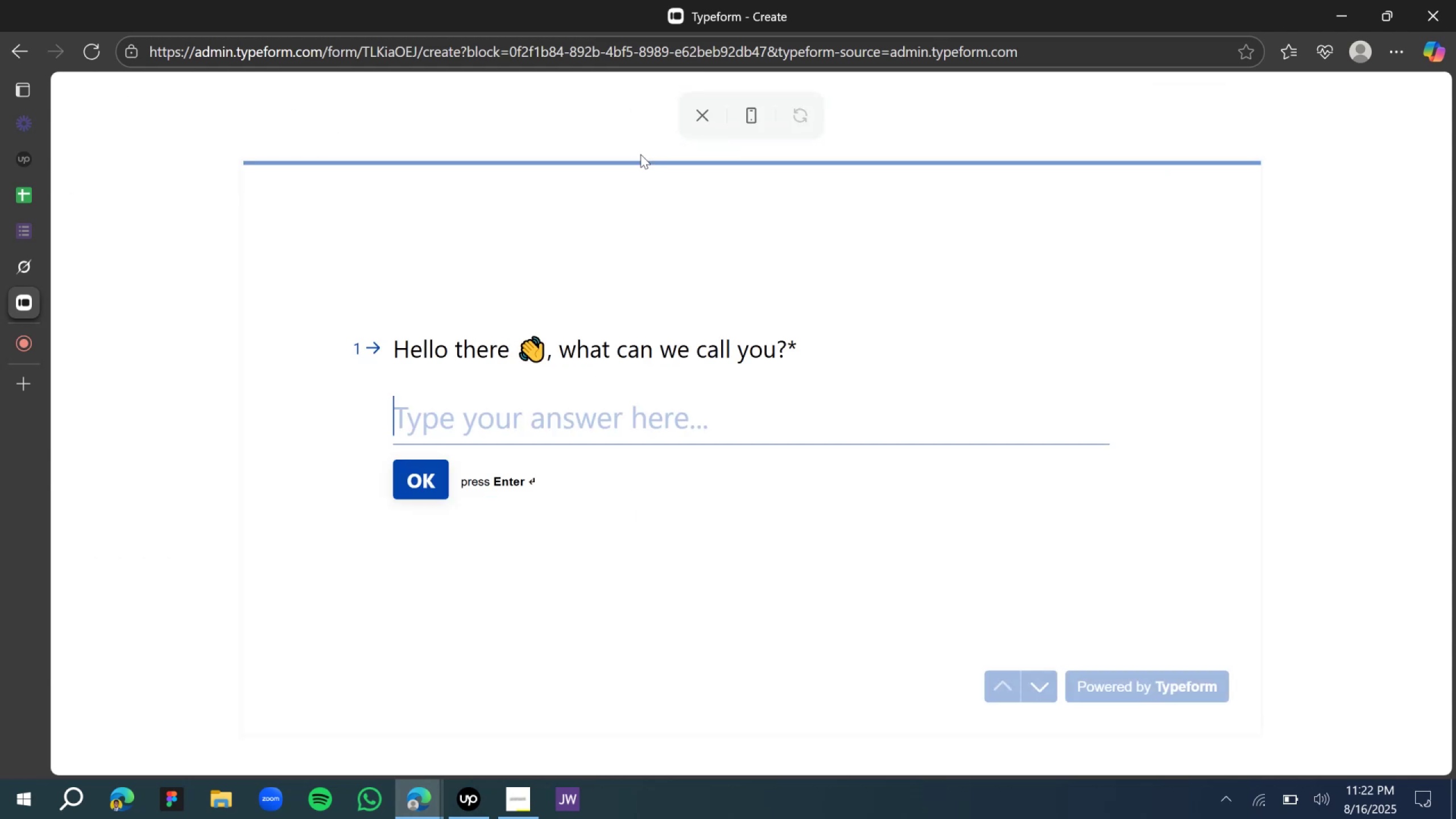 
type(josh)
 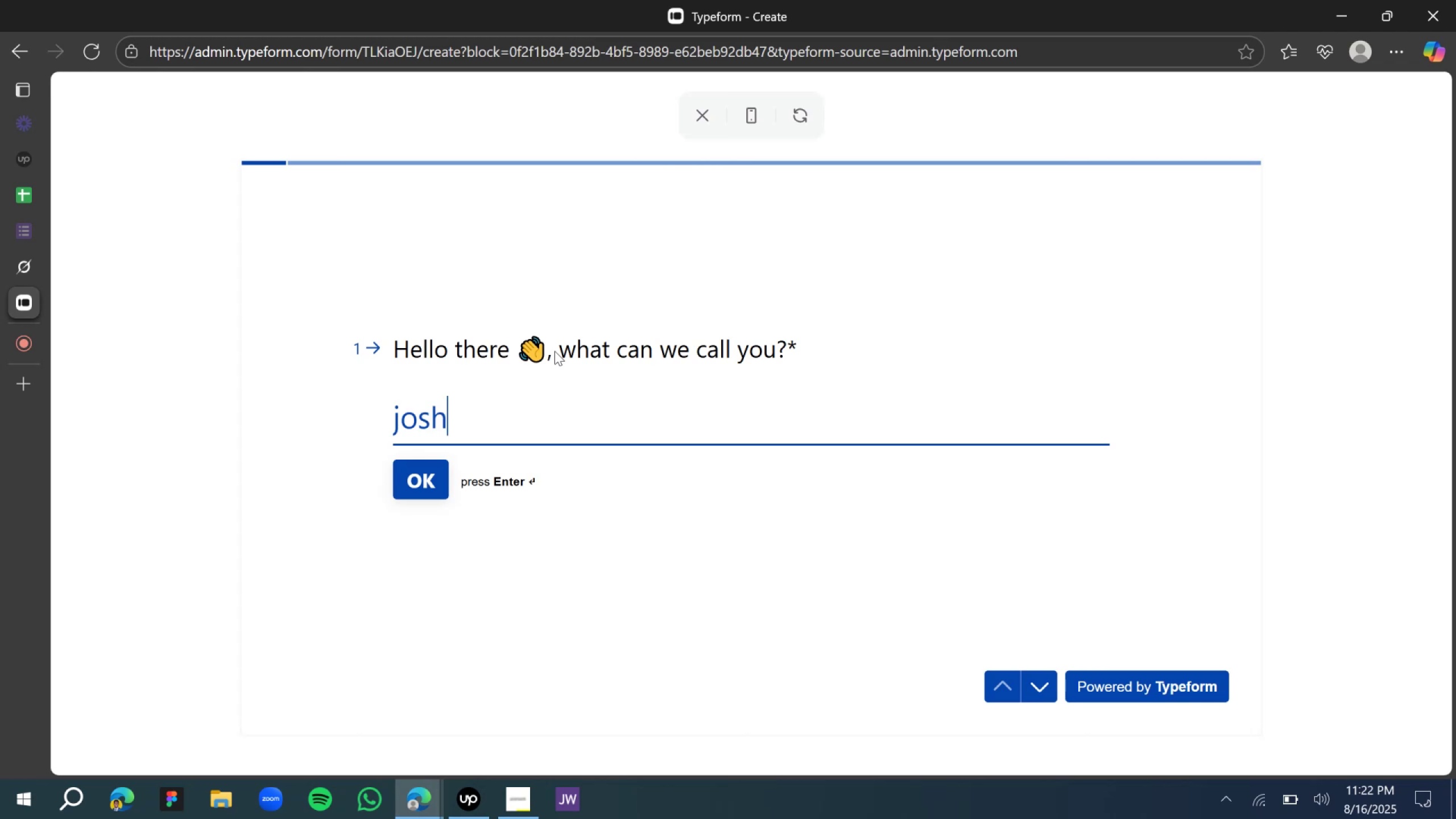 
key(Enter)
 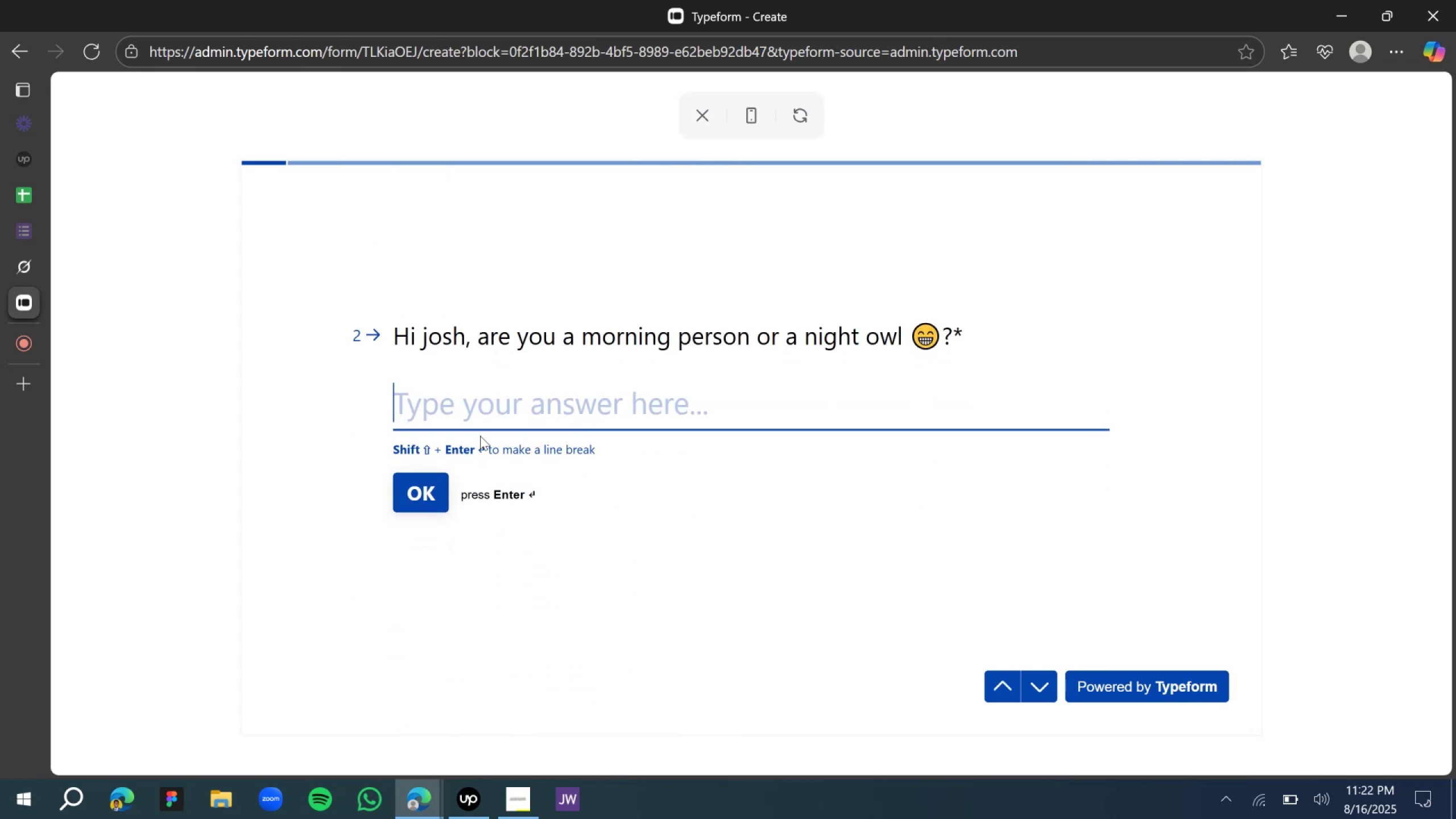 
type(mornin)
 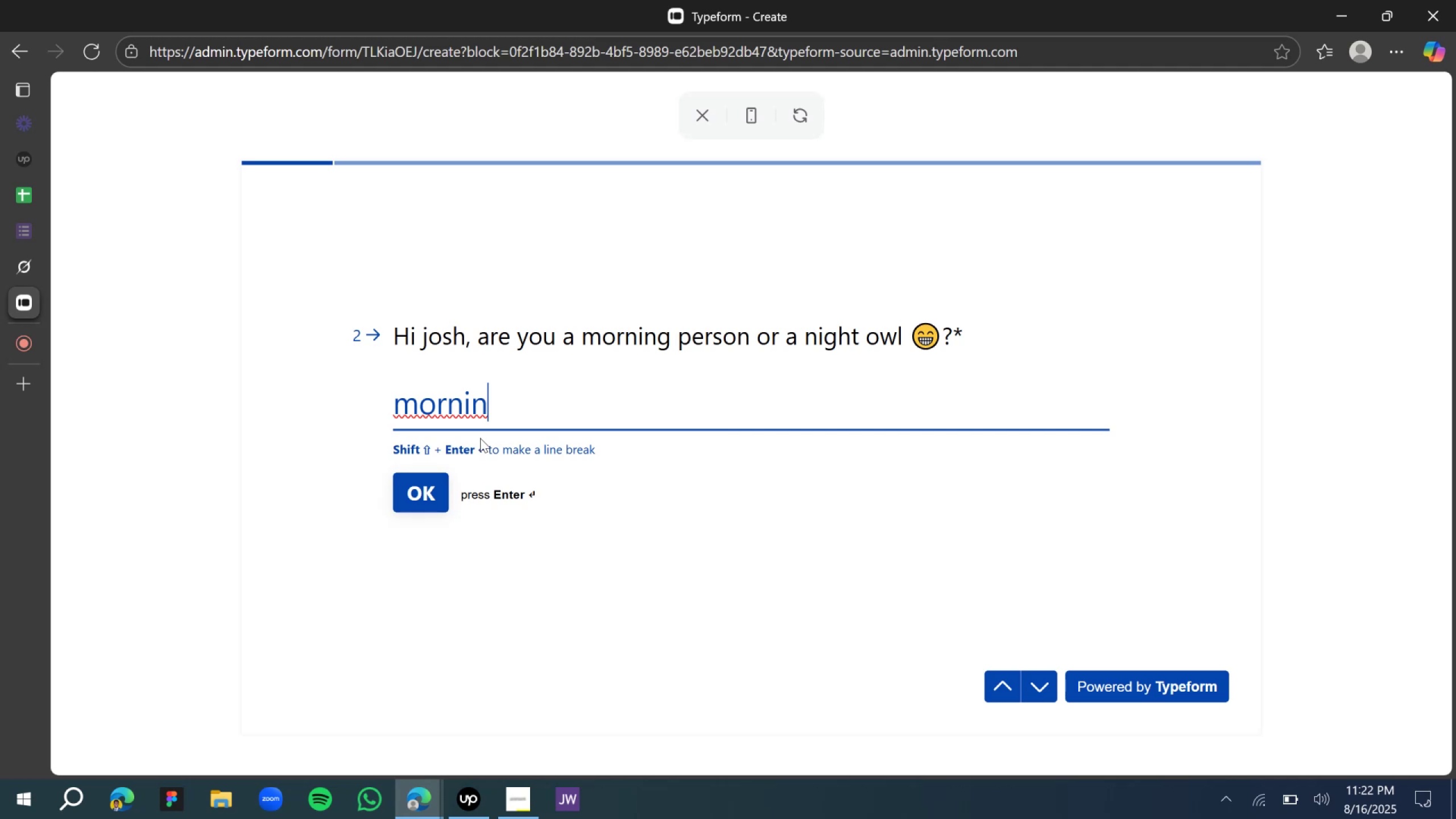 
wait(11.1)
 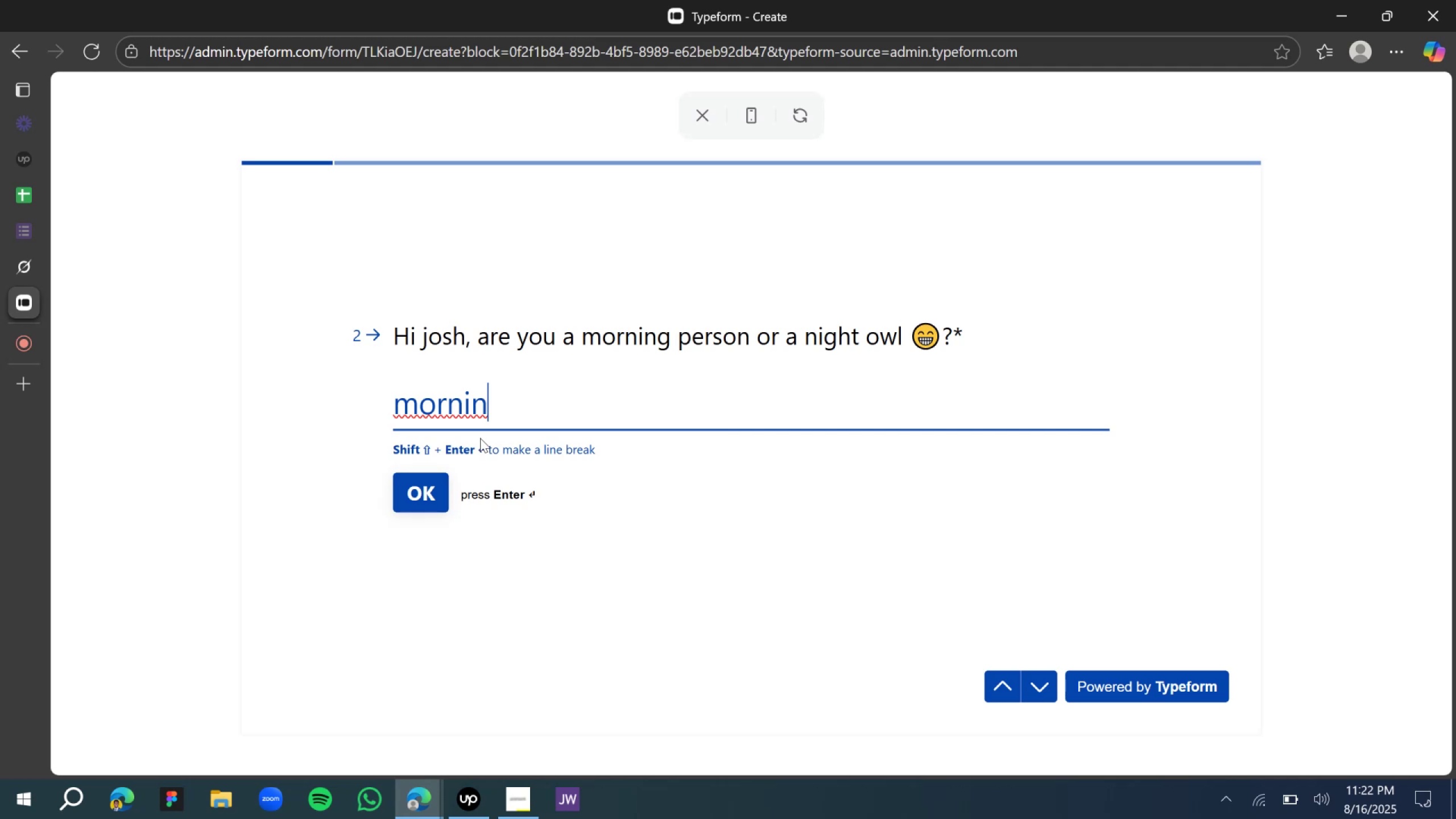 
type(g person)
 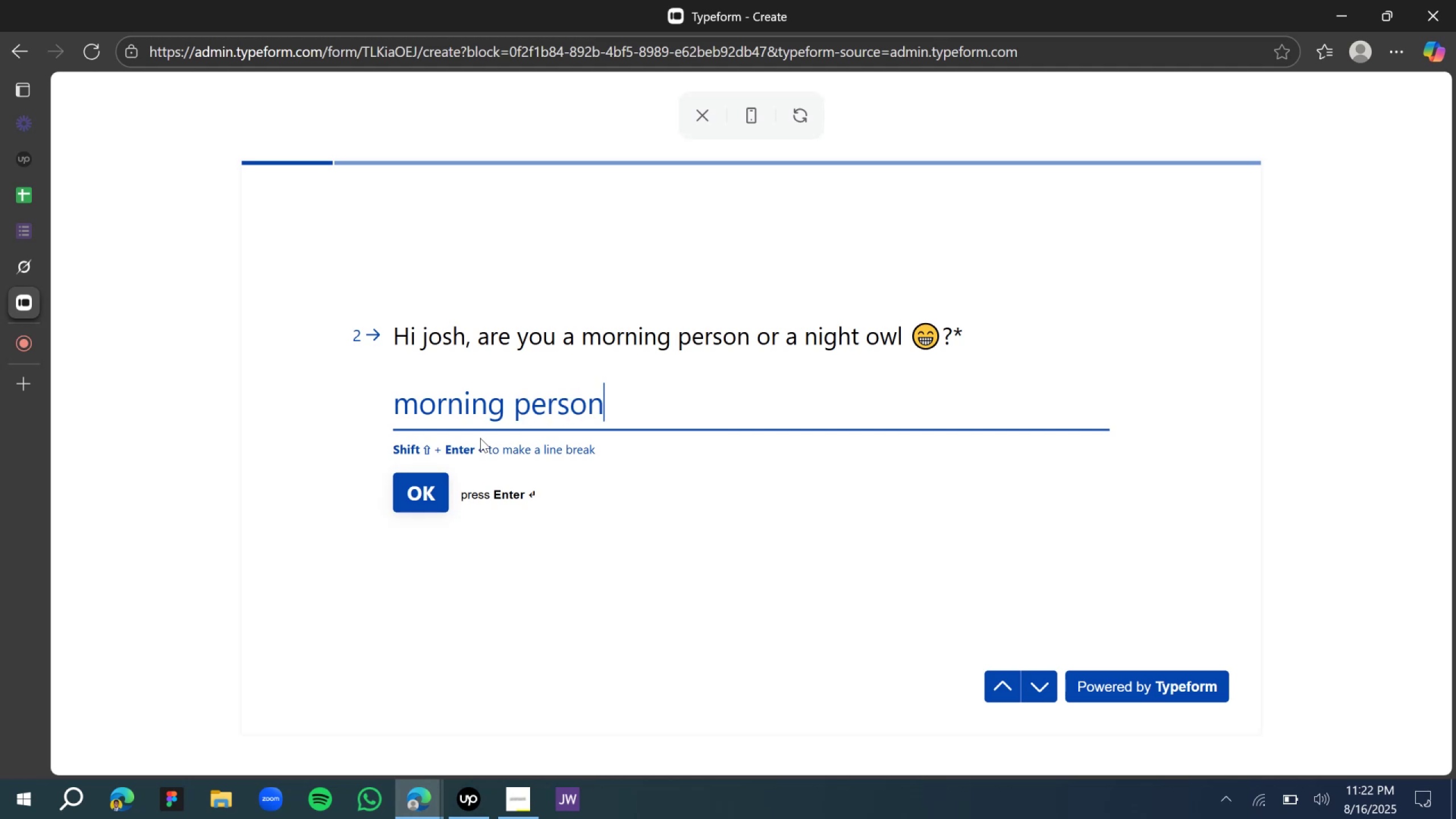 
key(Enter)
 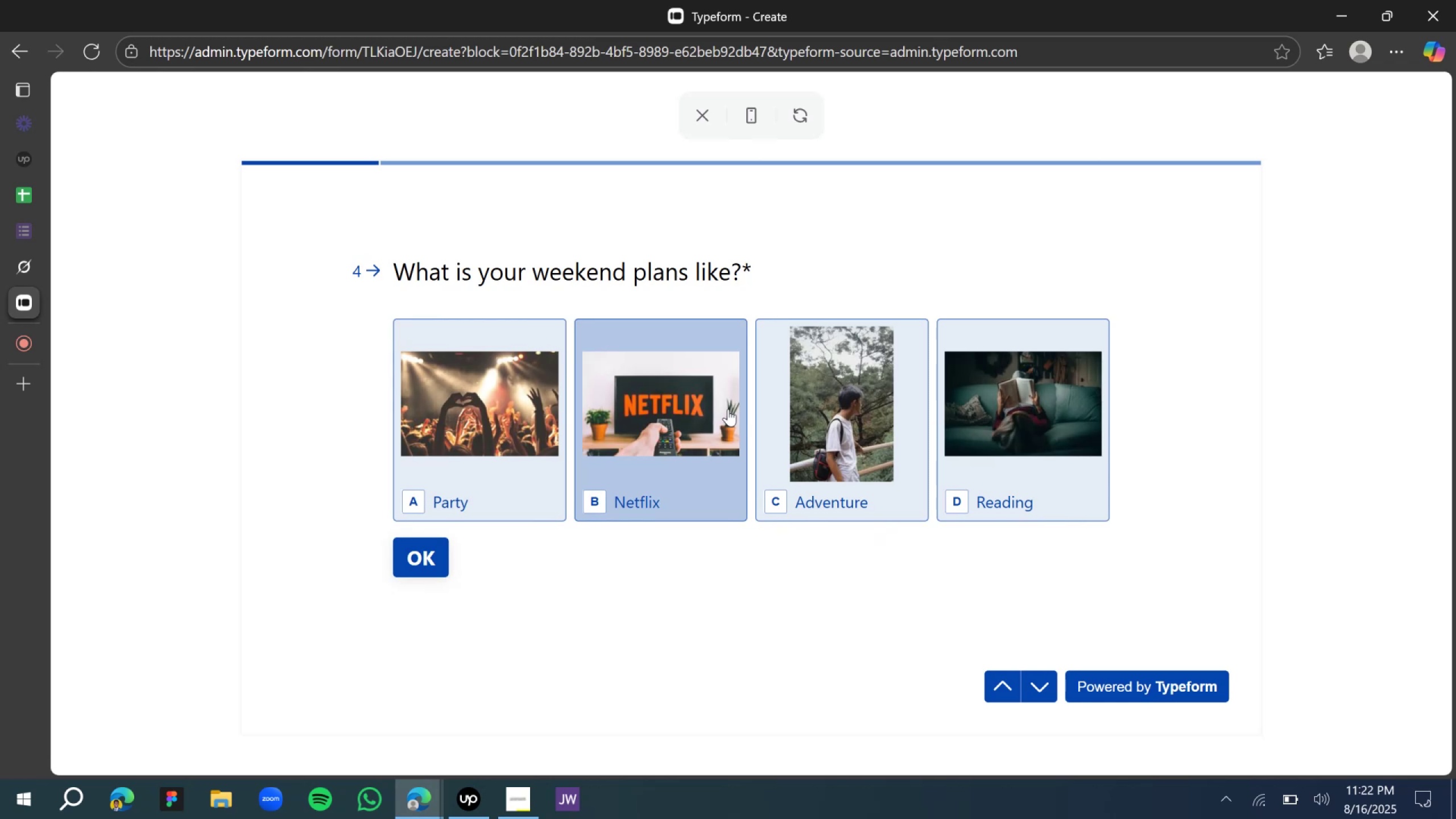 
wait(16.64)
 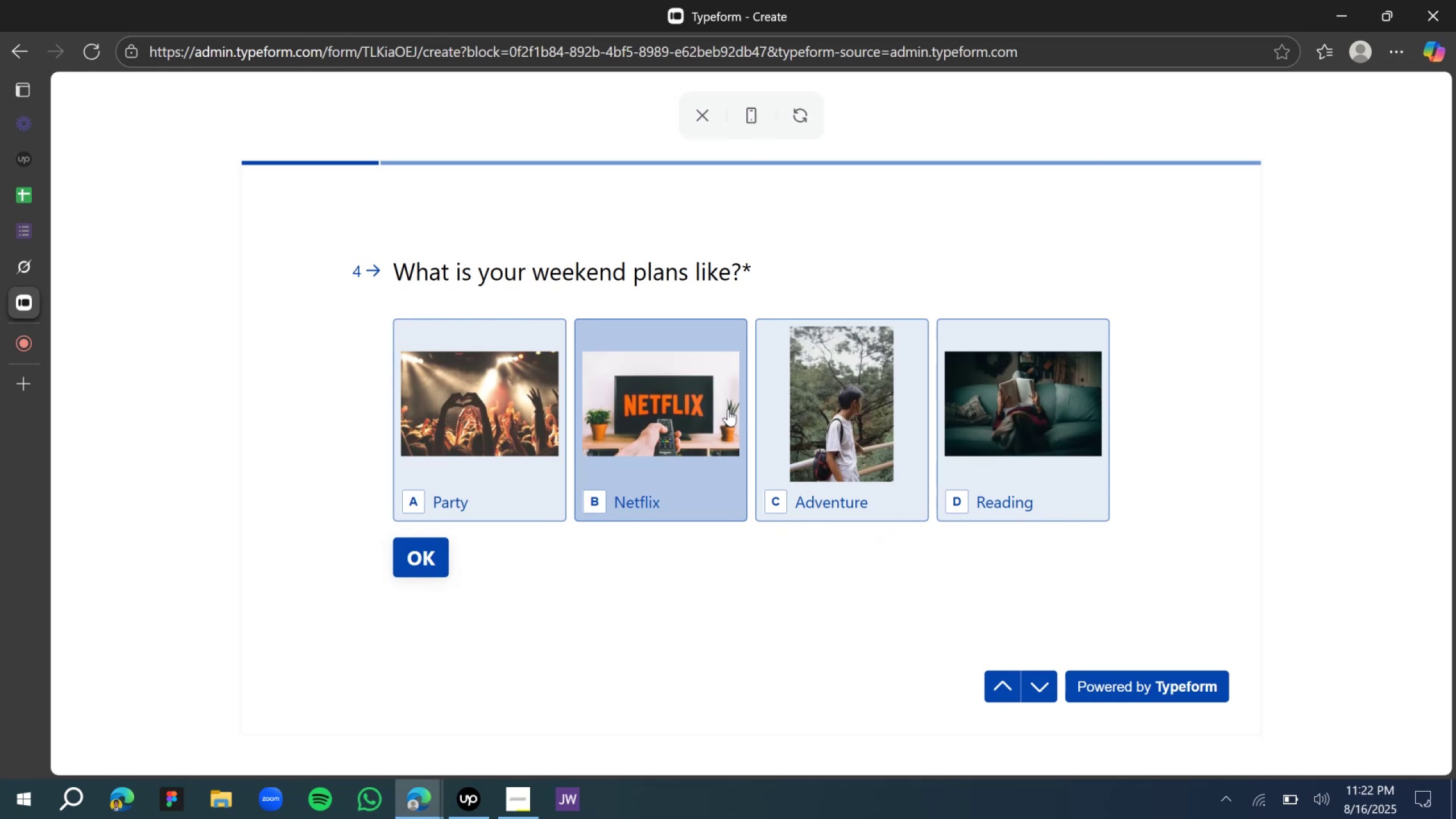 
left_click([681, 463])
 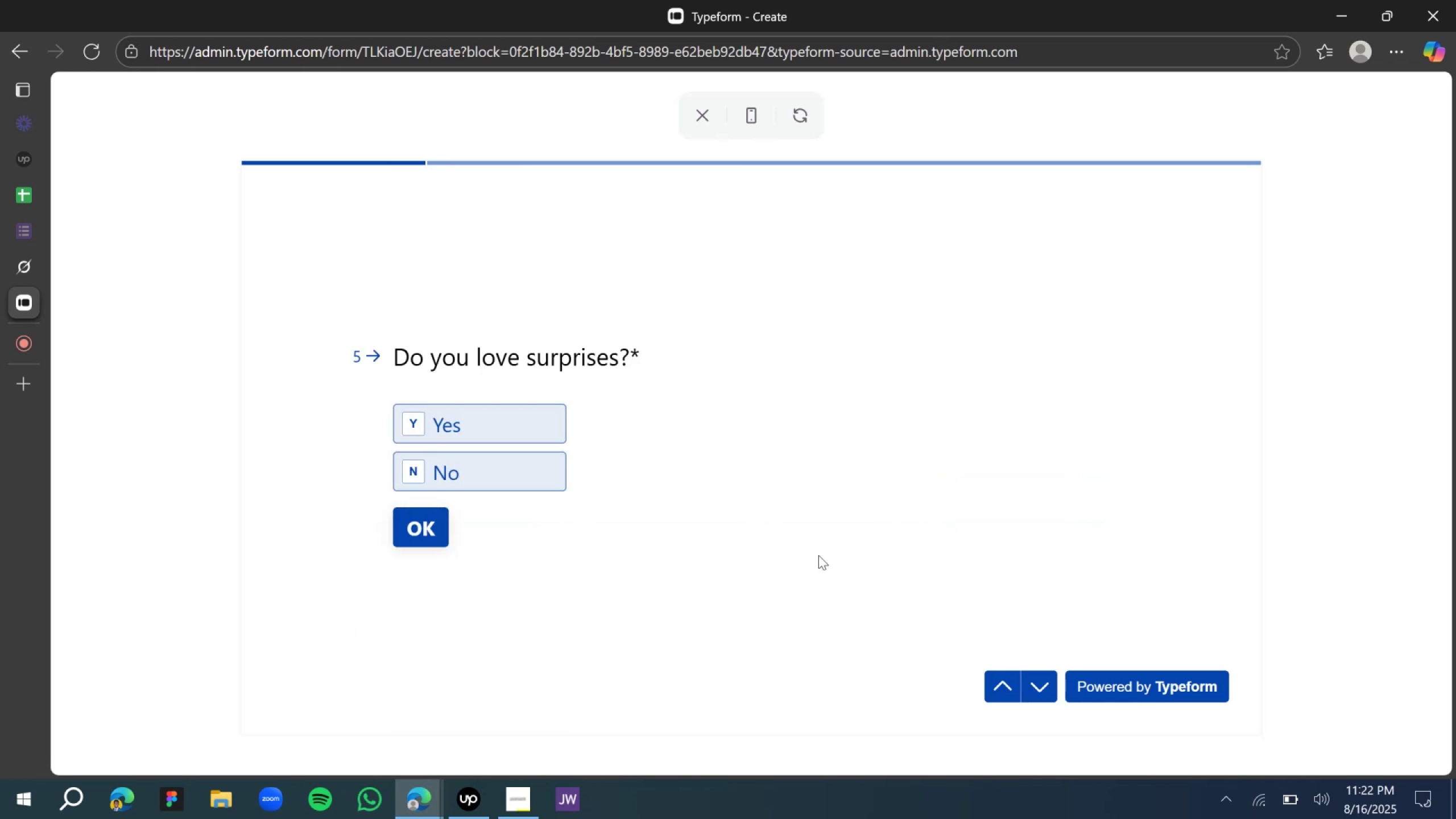 
left_click([512, 448])
 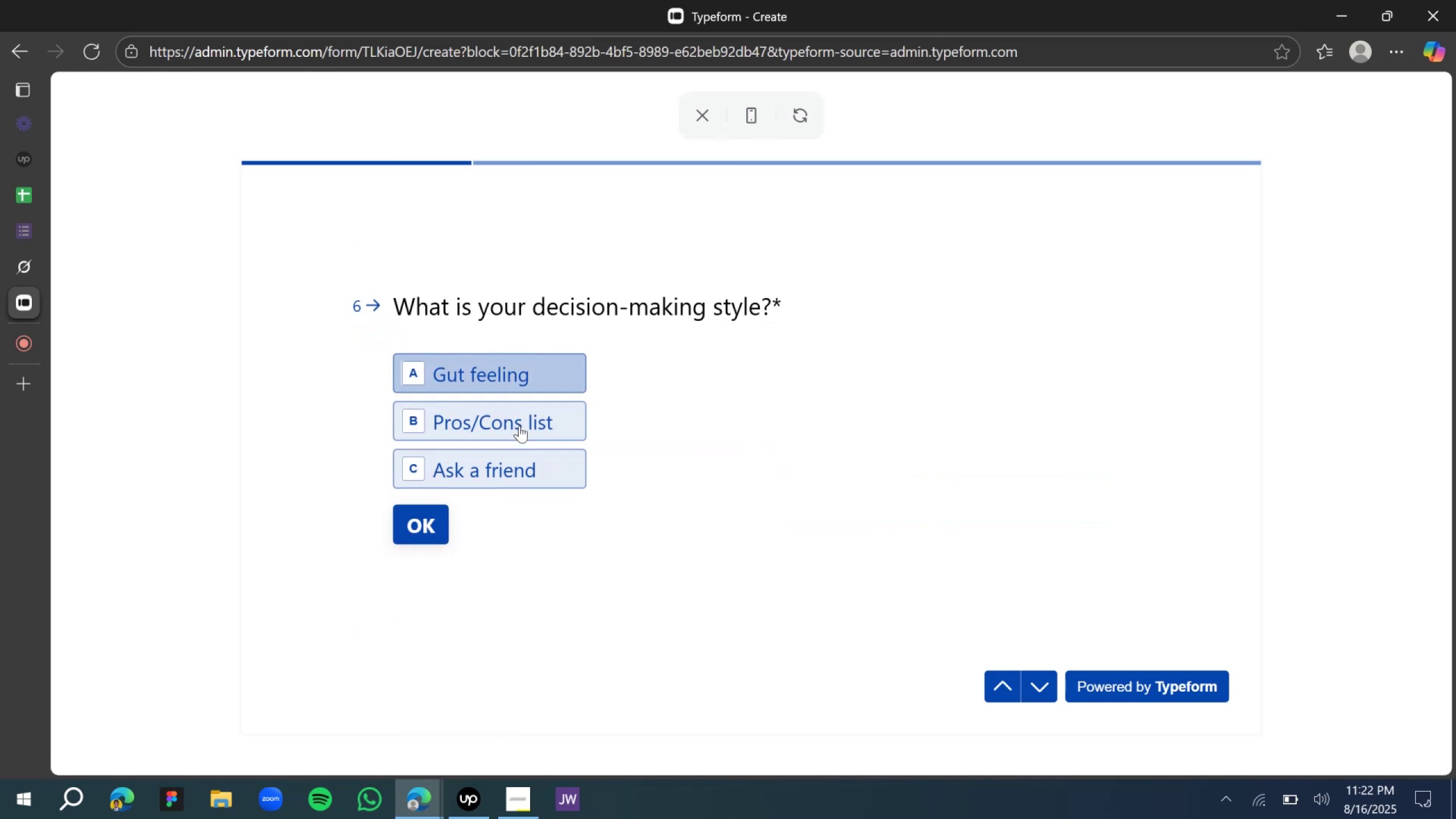 
left_click([511, 432])
 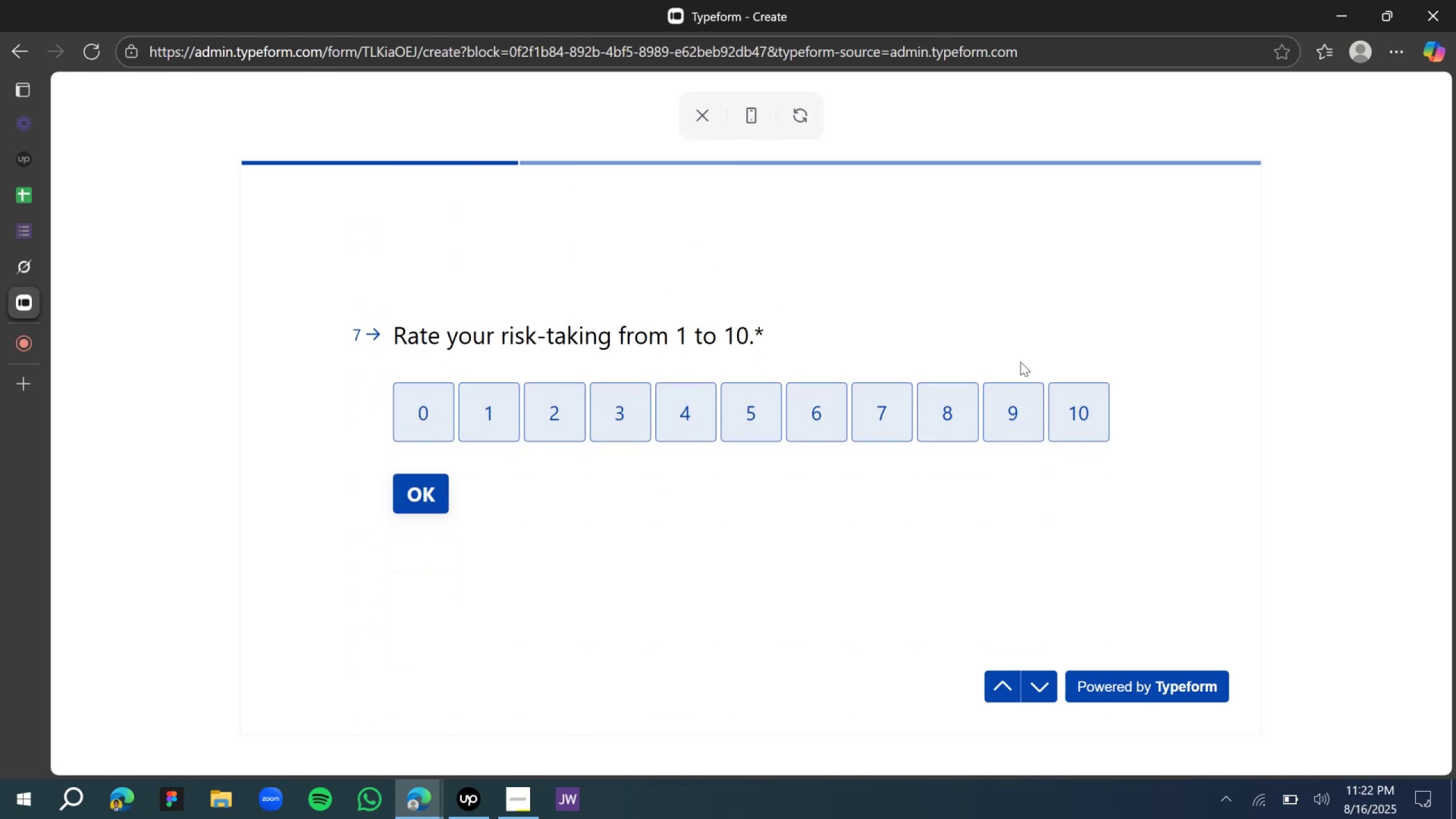 
left_click([1019, 439])
 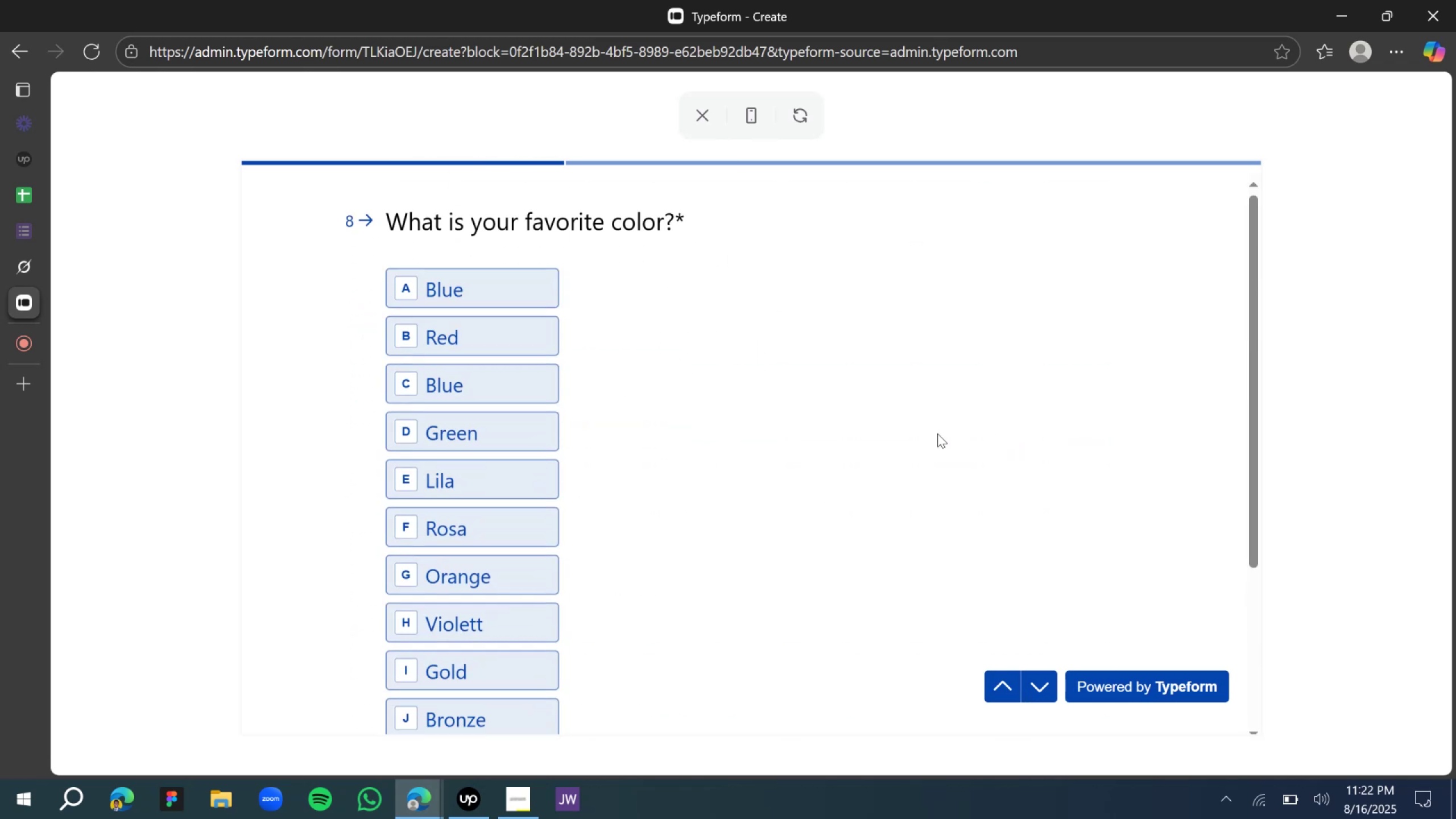 
left_click([532, 417])
 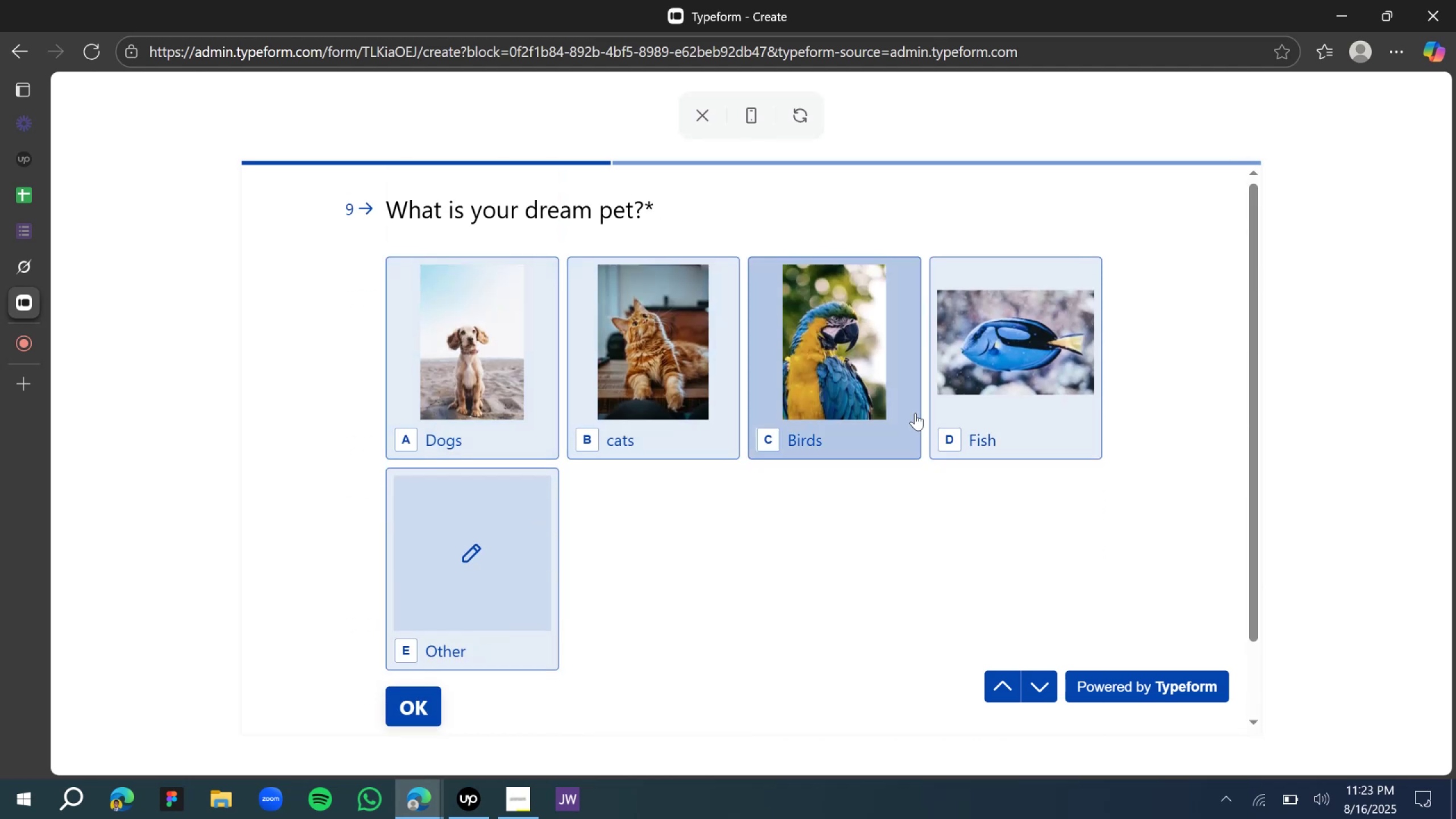 
left_click([503, 554])
 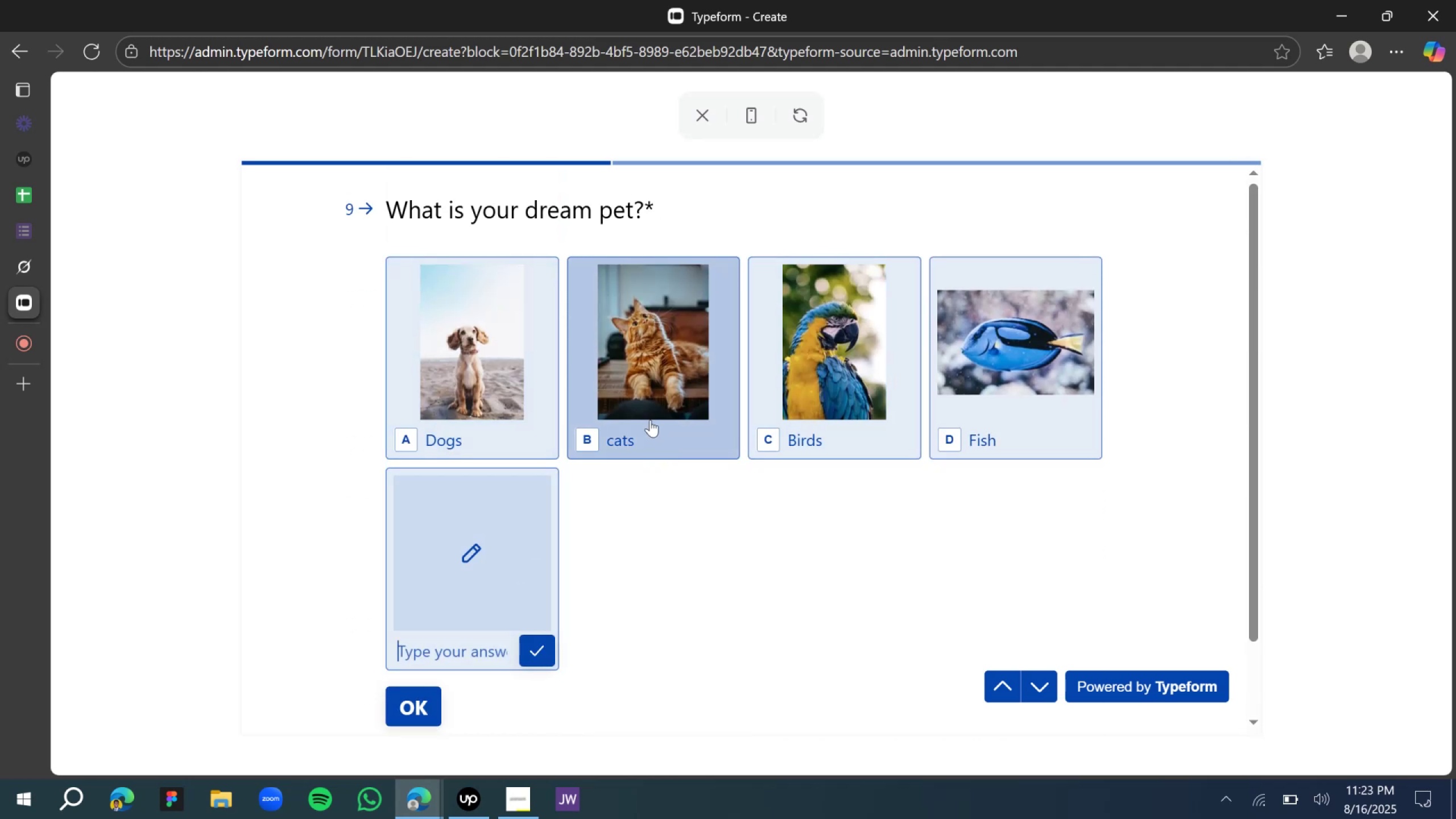 
wait(5.06)
 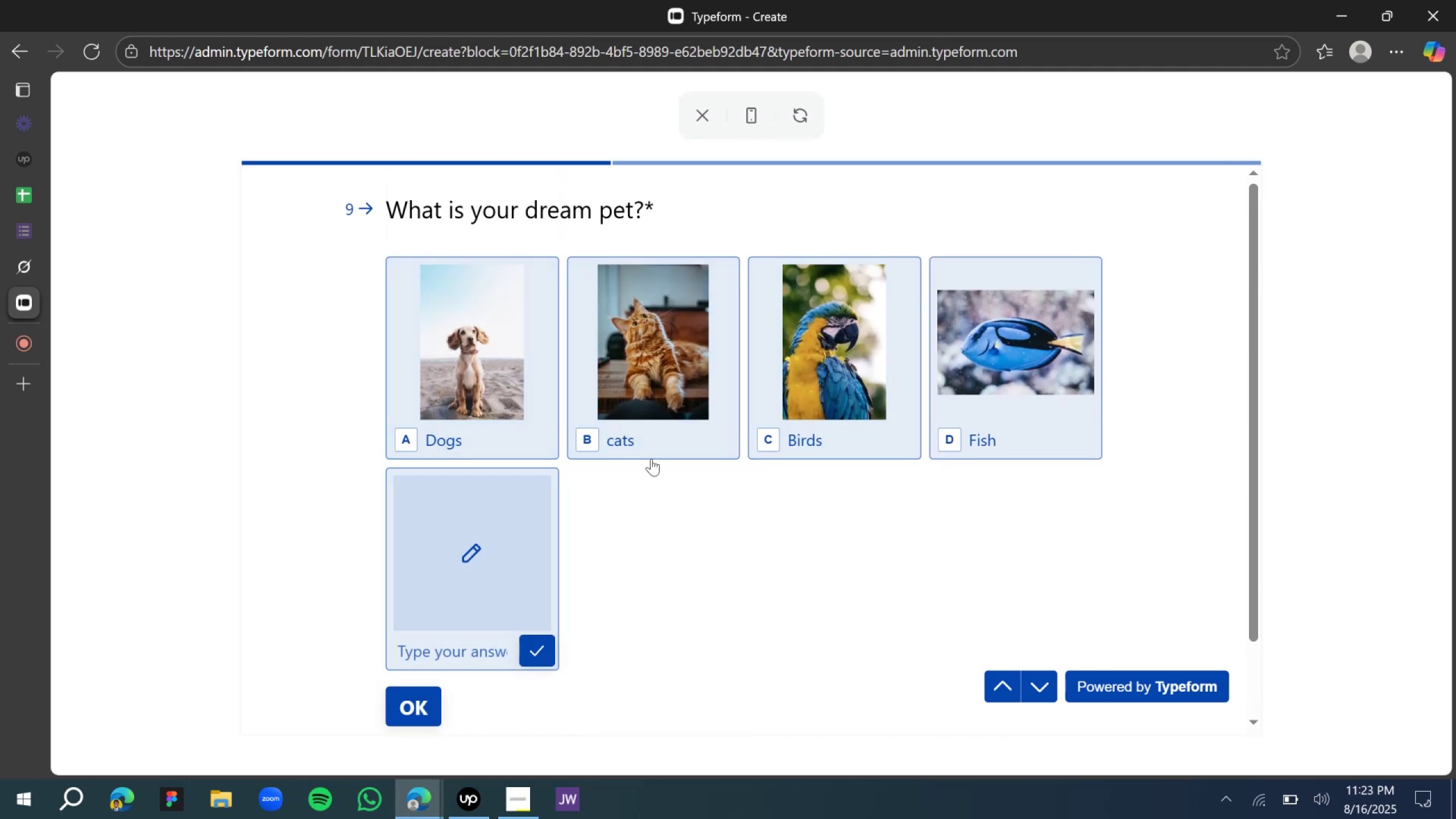 
type(rat)
 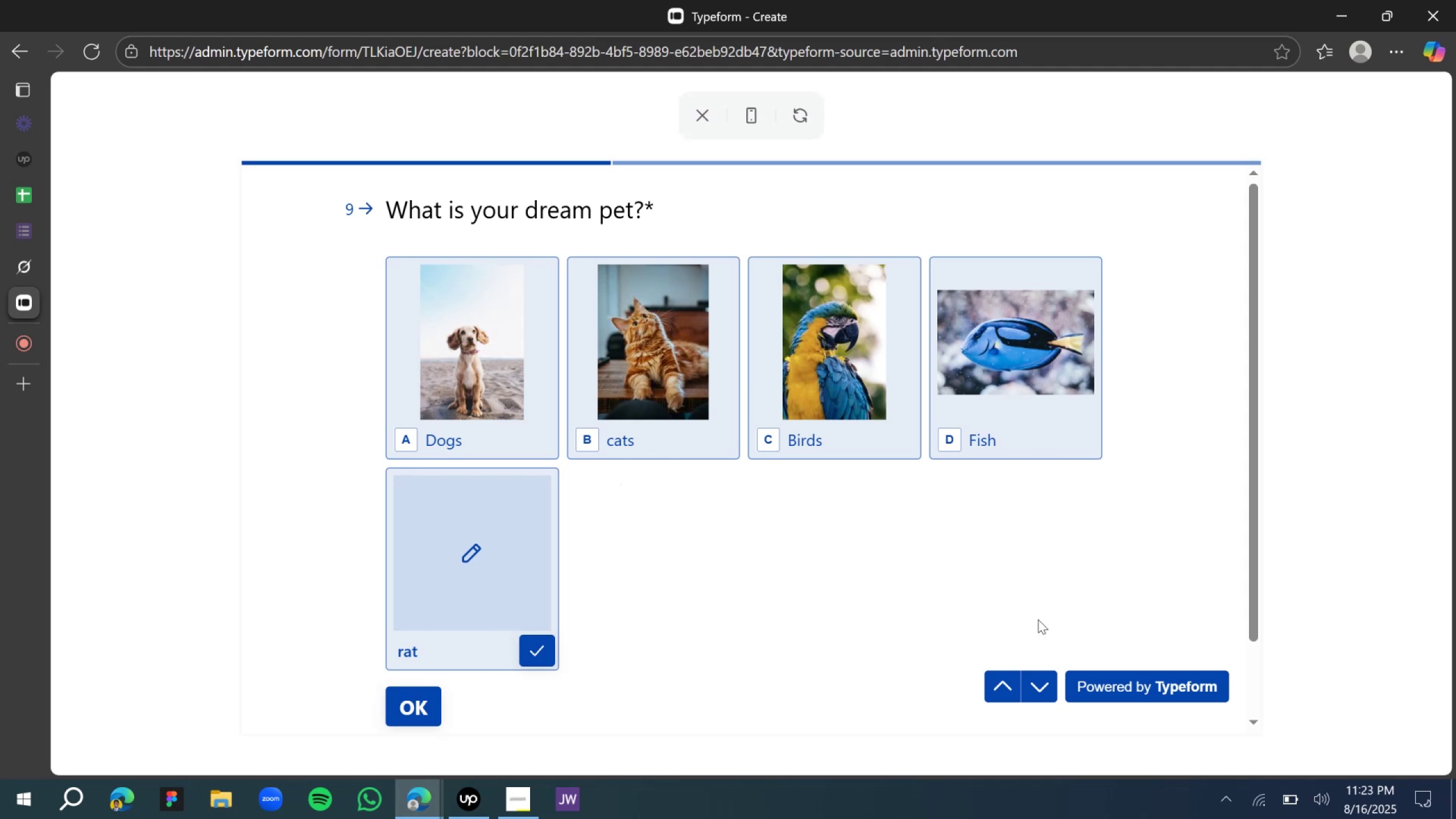 
left_click([422, 702])
 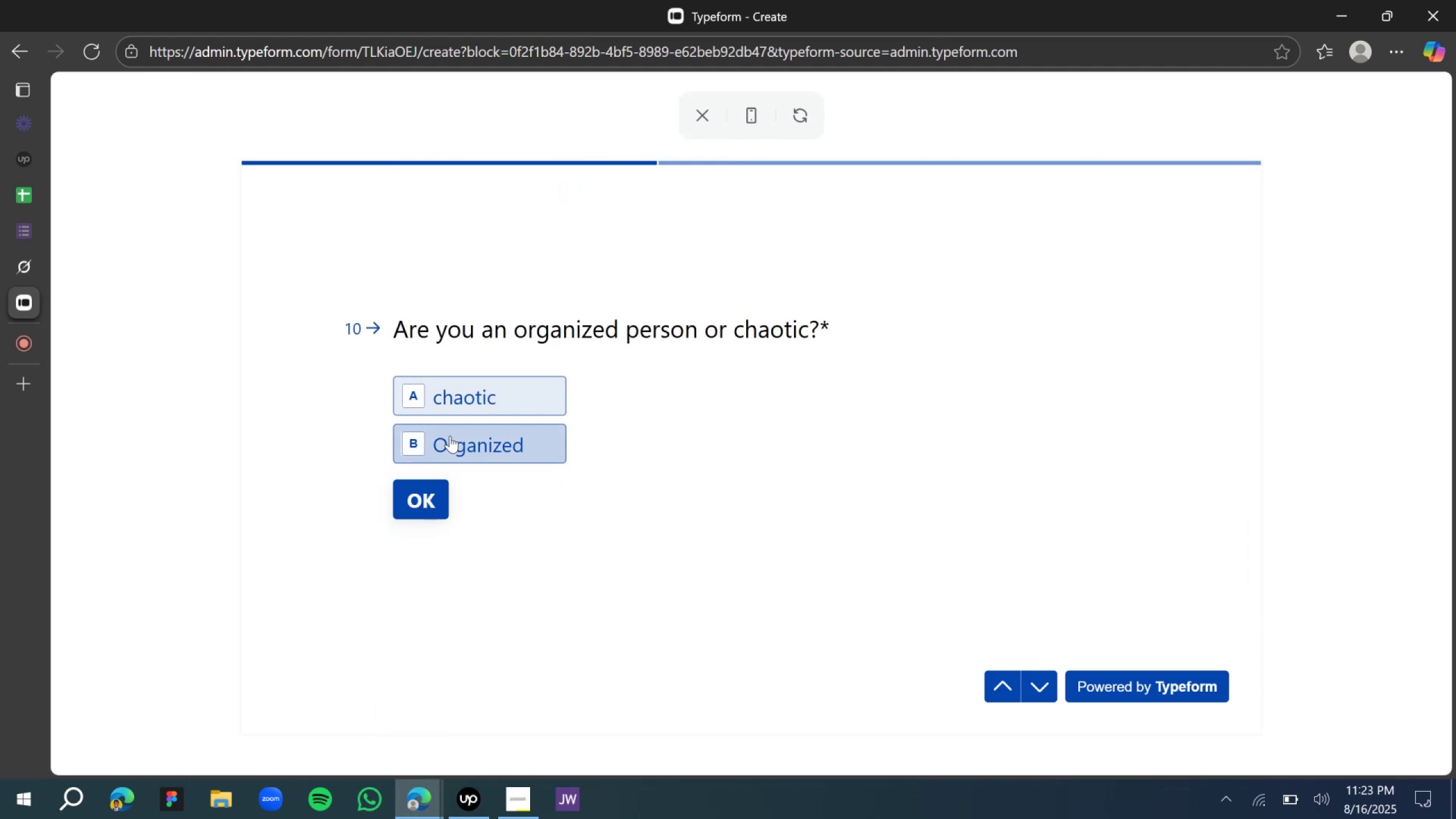 
left_click([456, 394])
 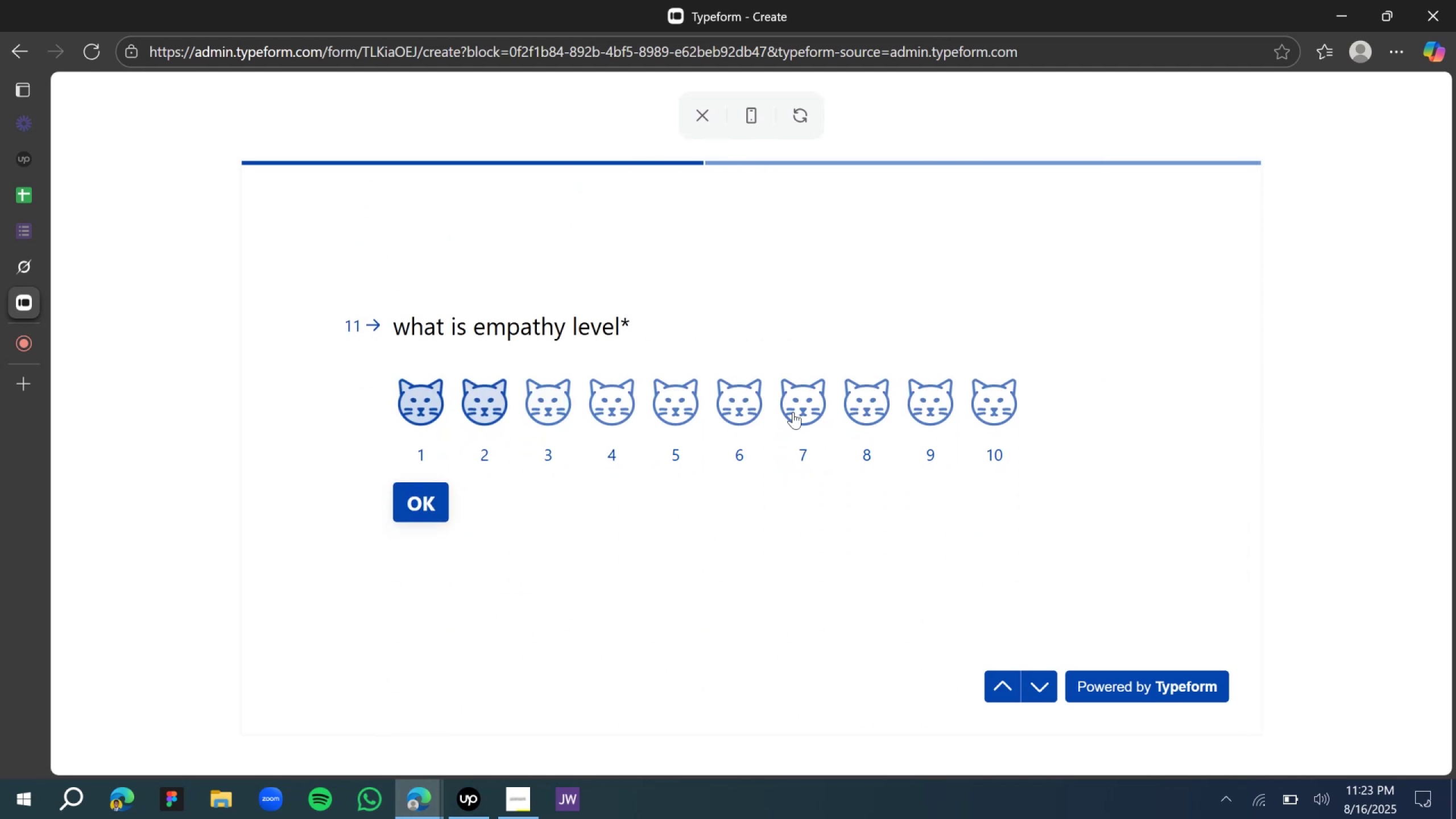 
left_click([934, 404])
 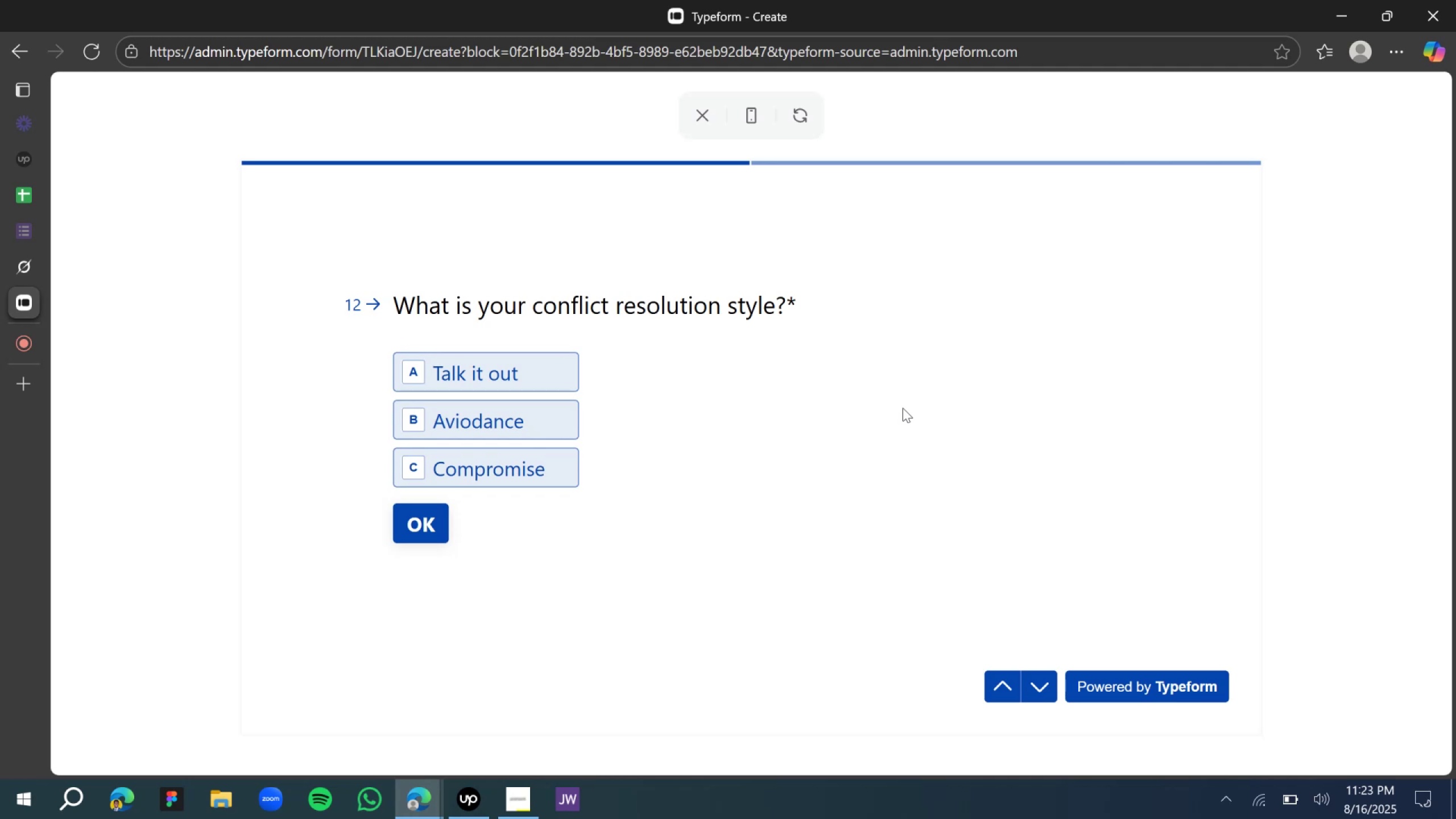 
left_click([510, 420])
 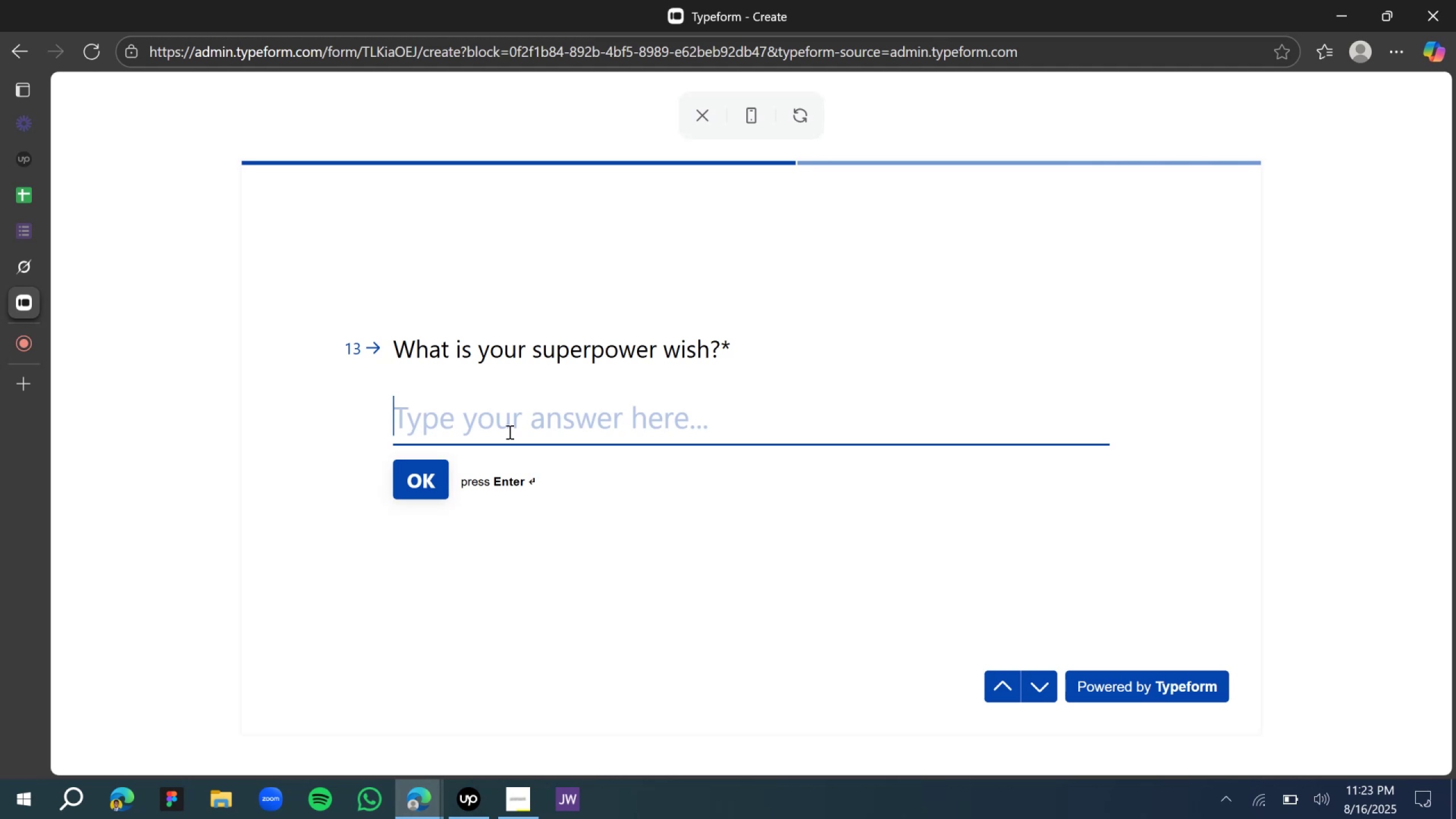 
wait(17.02)
 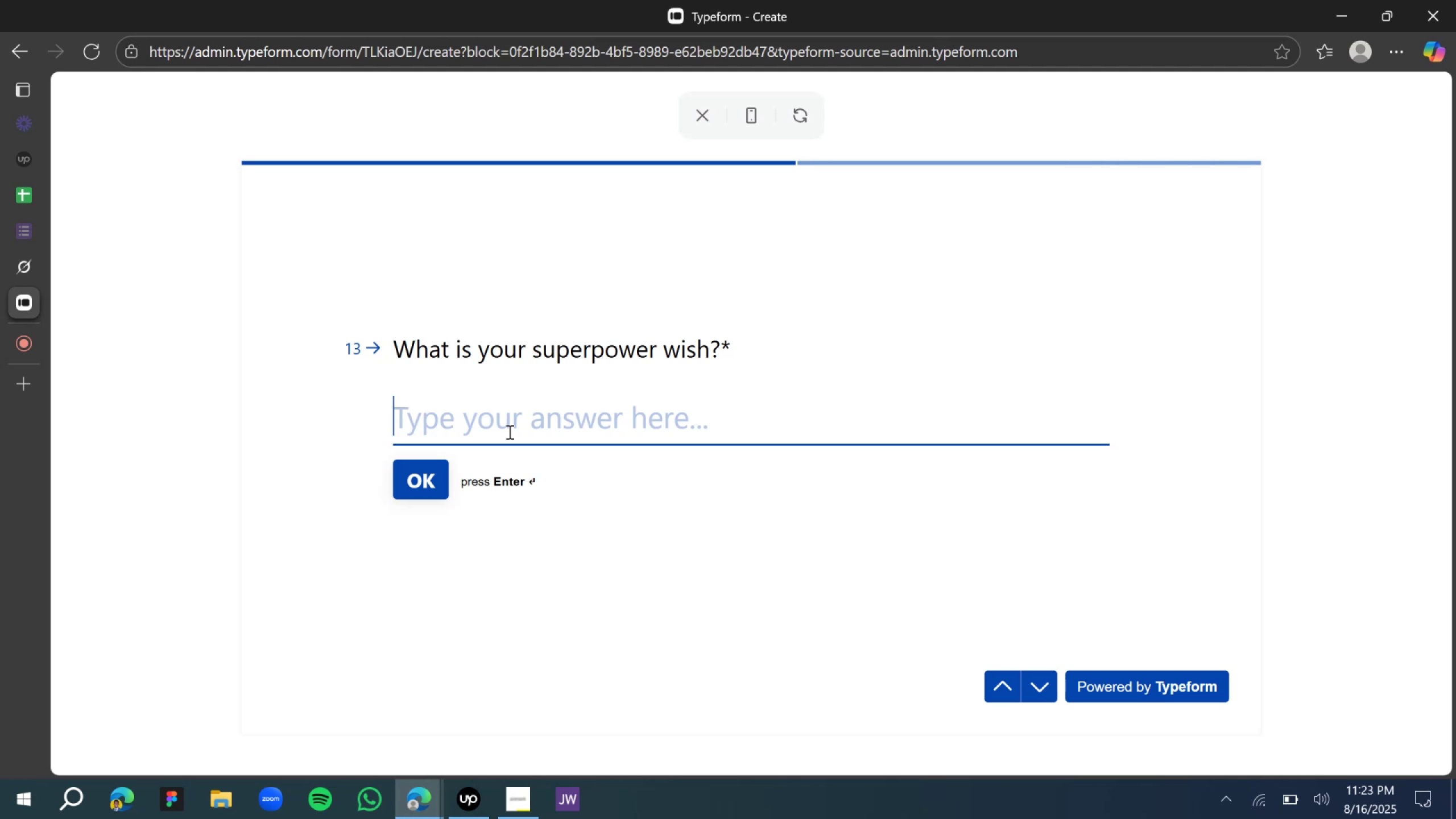 
type(suo)
key(Backspace)
type(per man)
 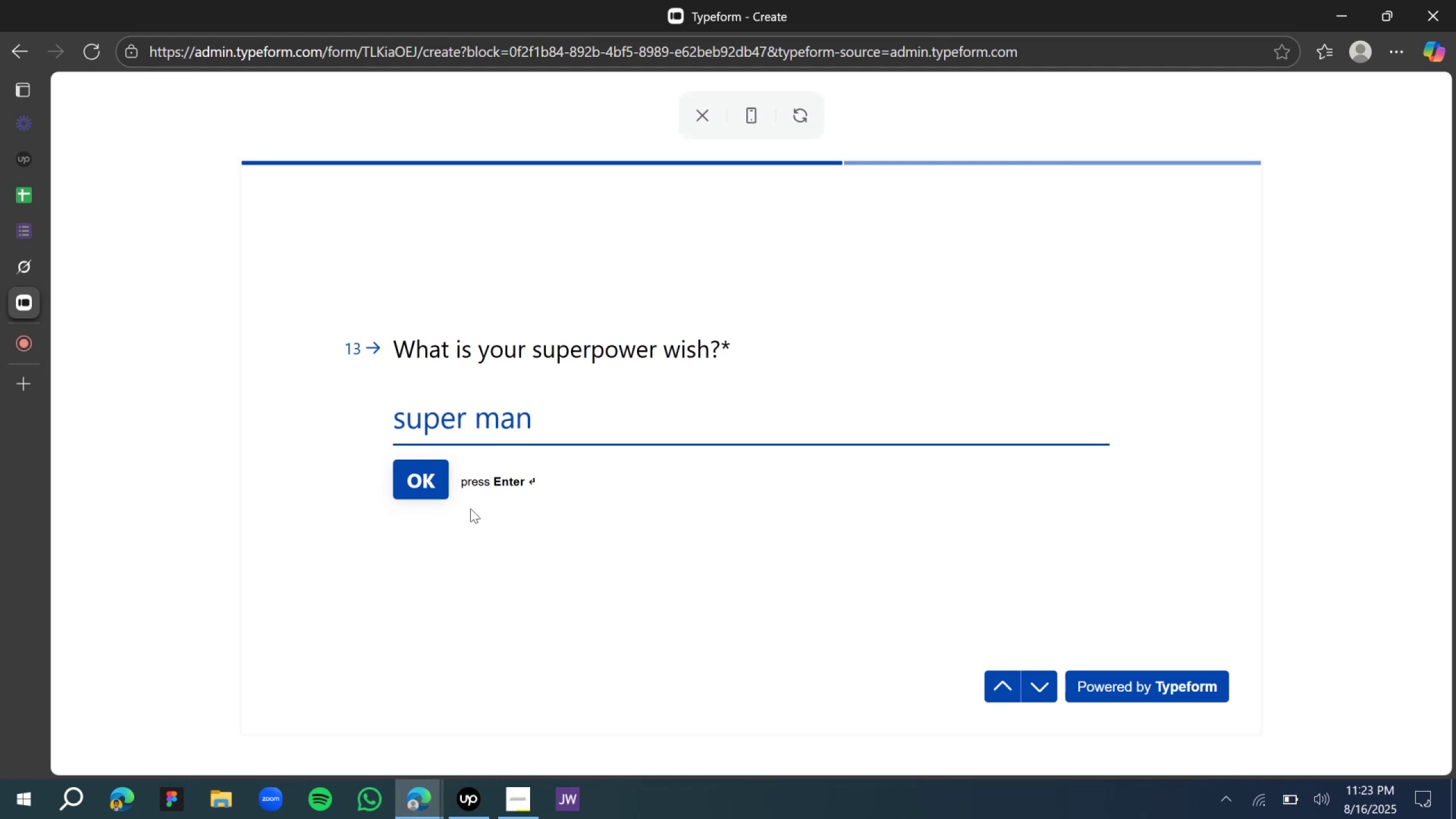 
left_click([437, 491])
 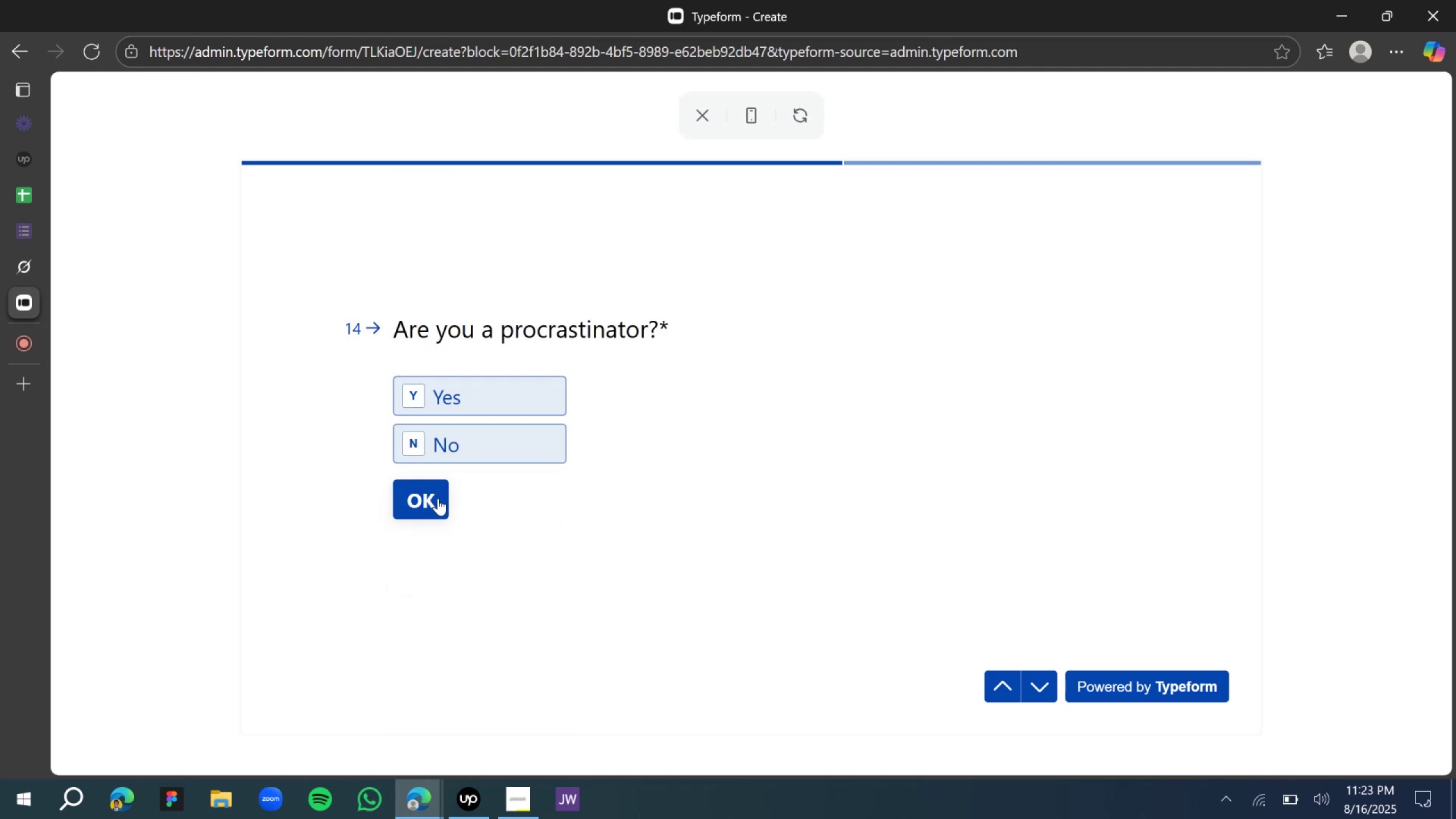 
left_click([467, 439])
 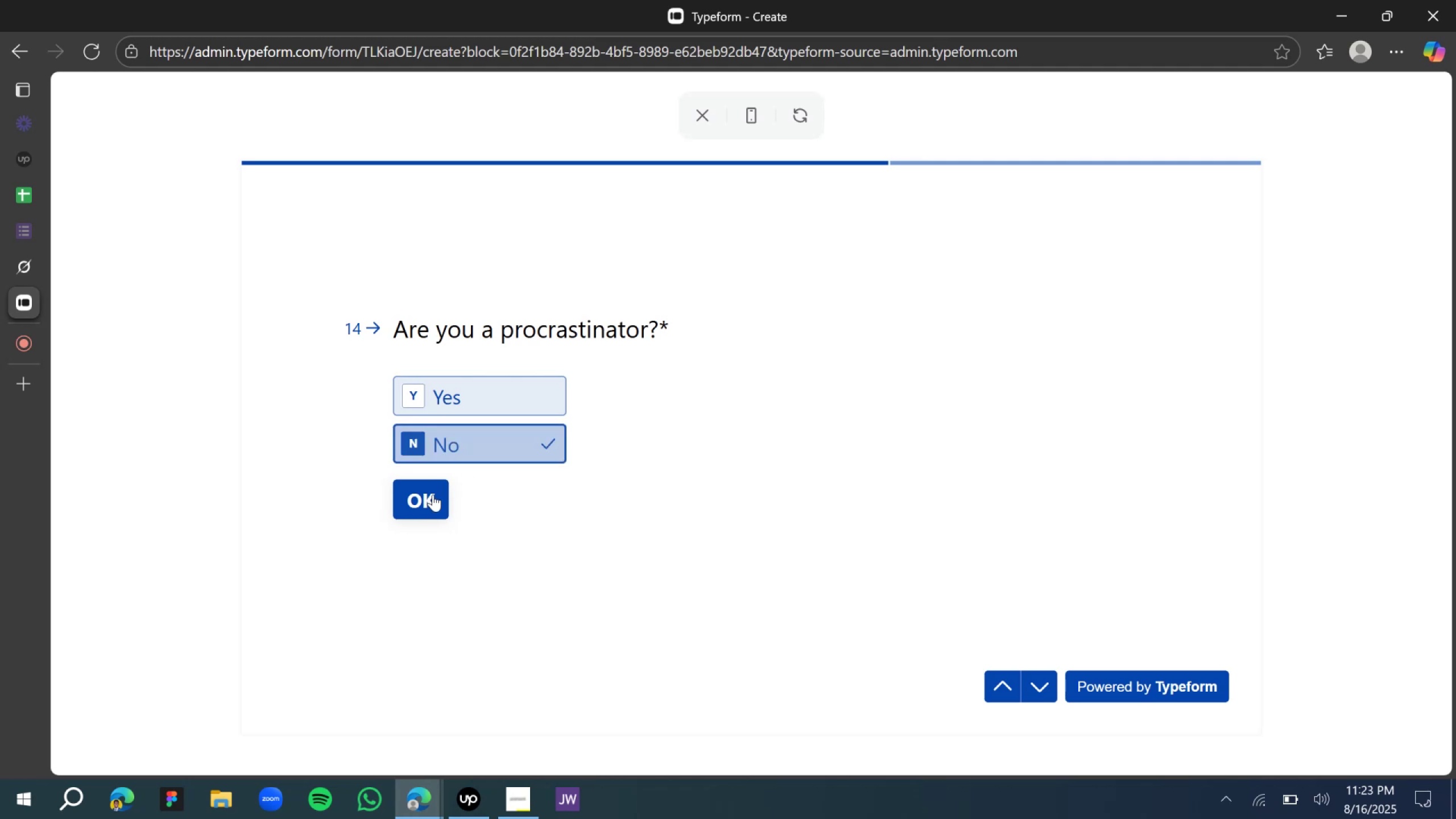 
left_click([431, 496])
 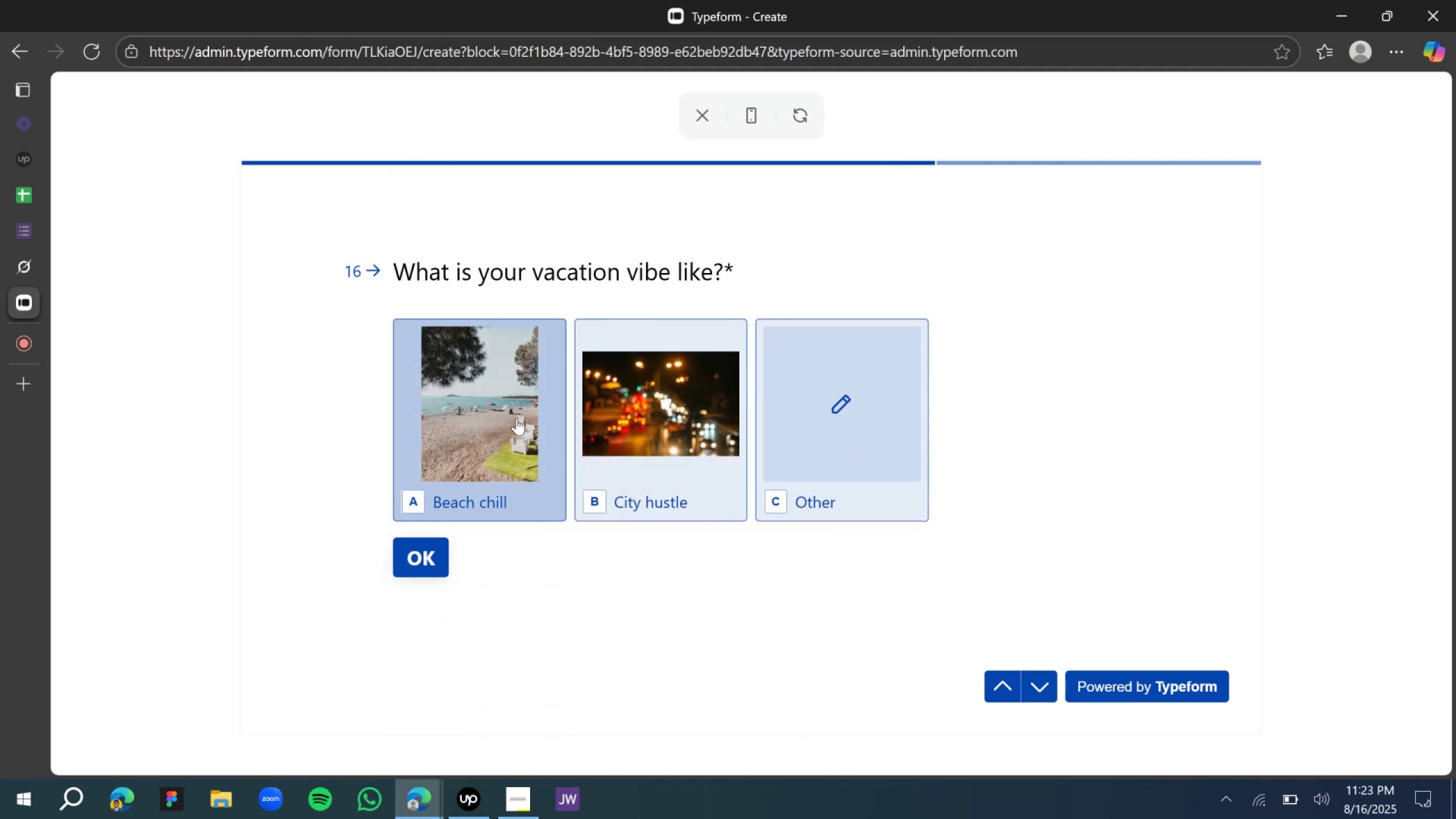 
left_click([648, 399])
 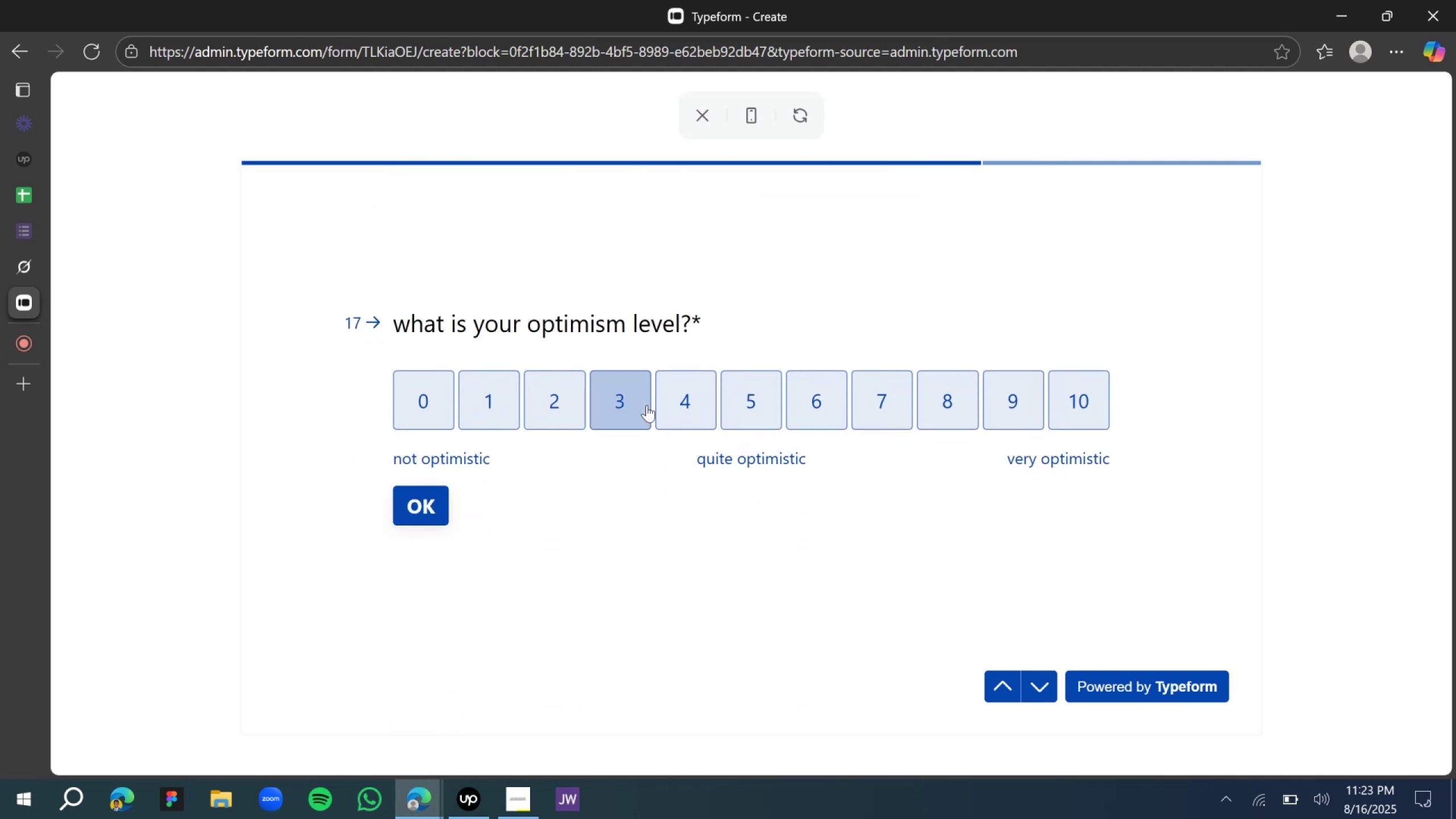 
left_click([762, 407])
 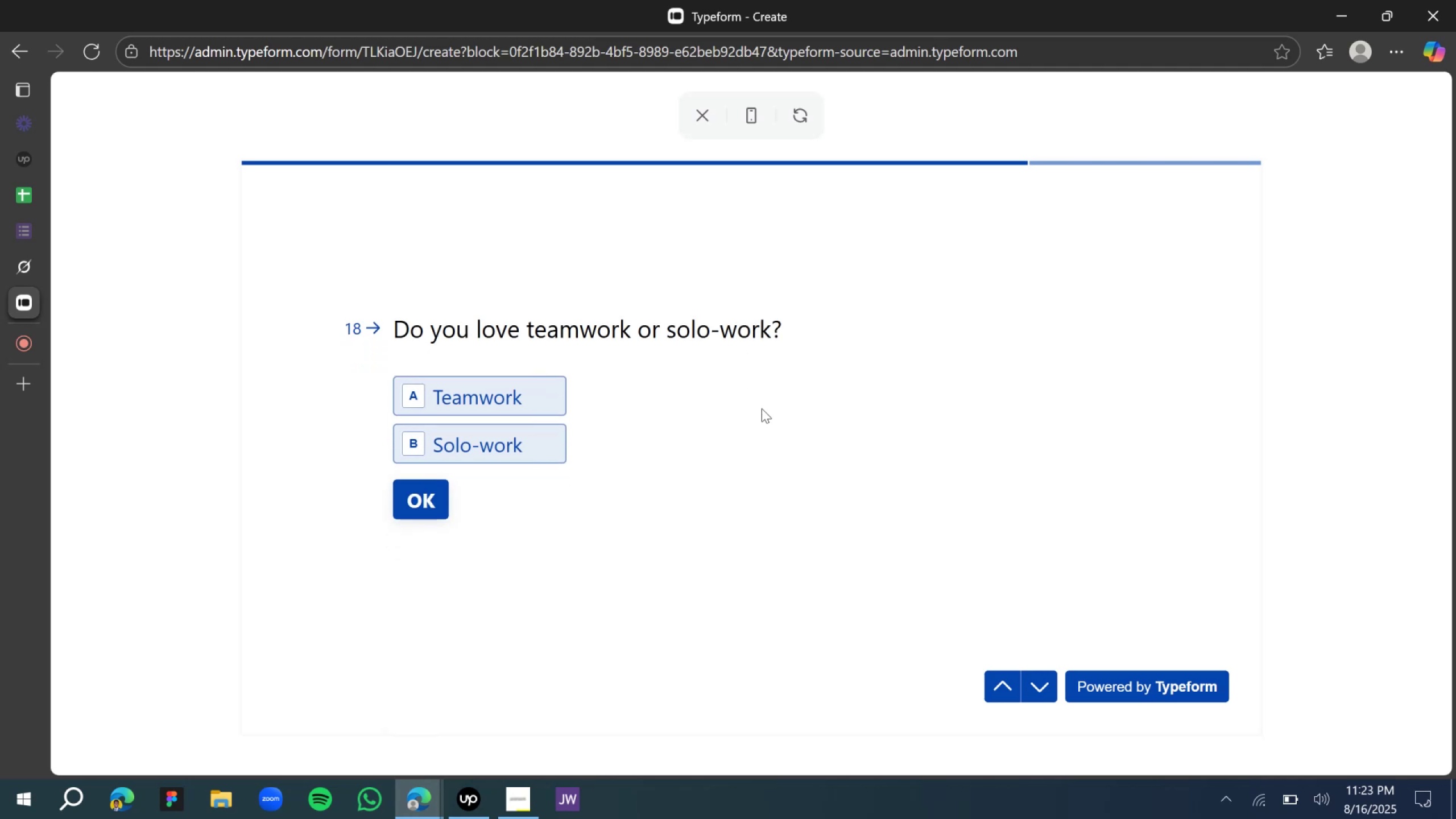 
left_click([494, 405])
 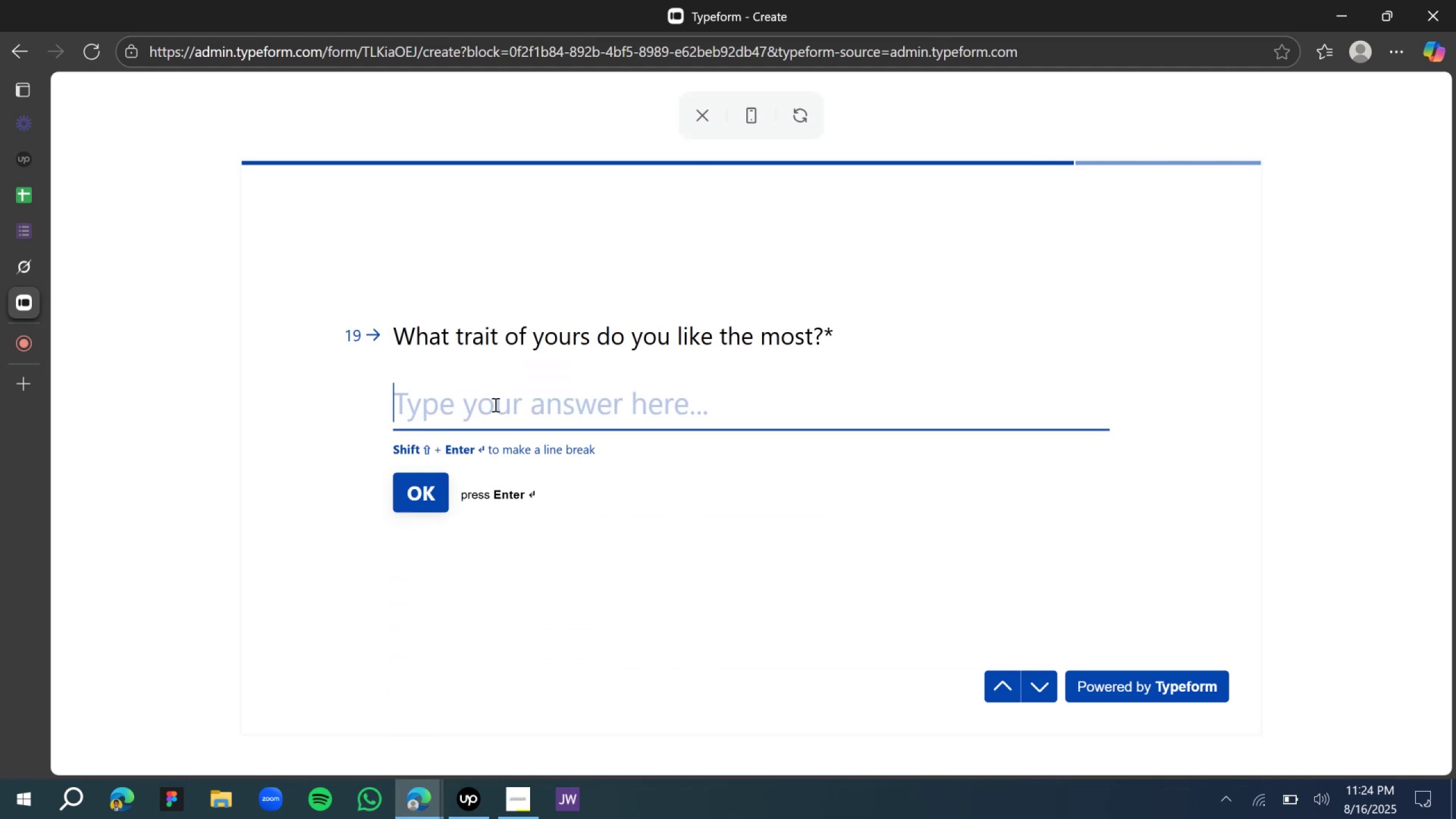 
type(gentleness)
 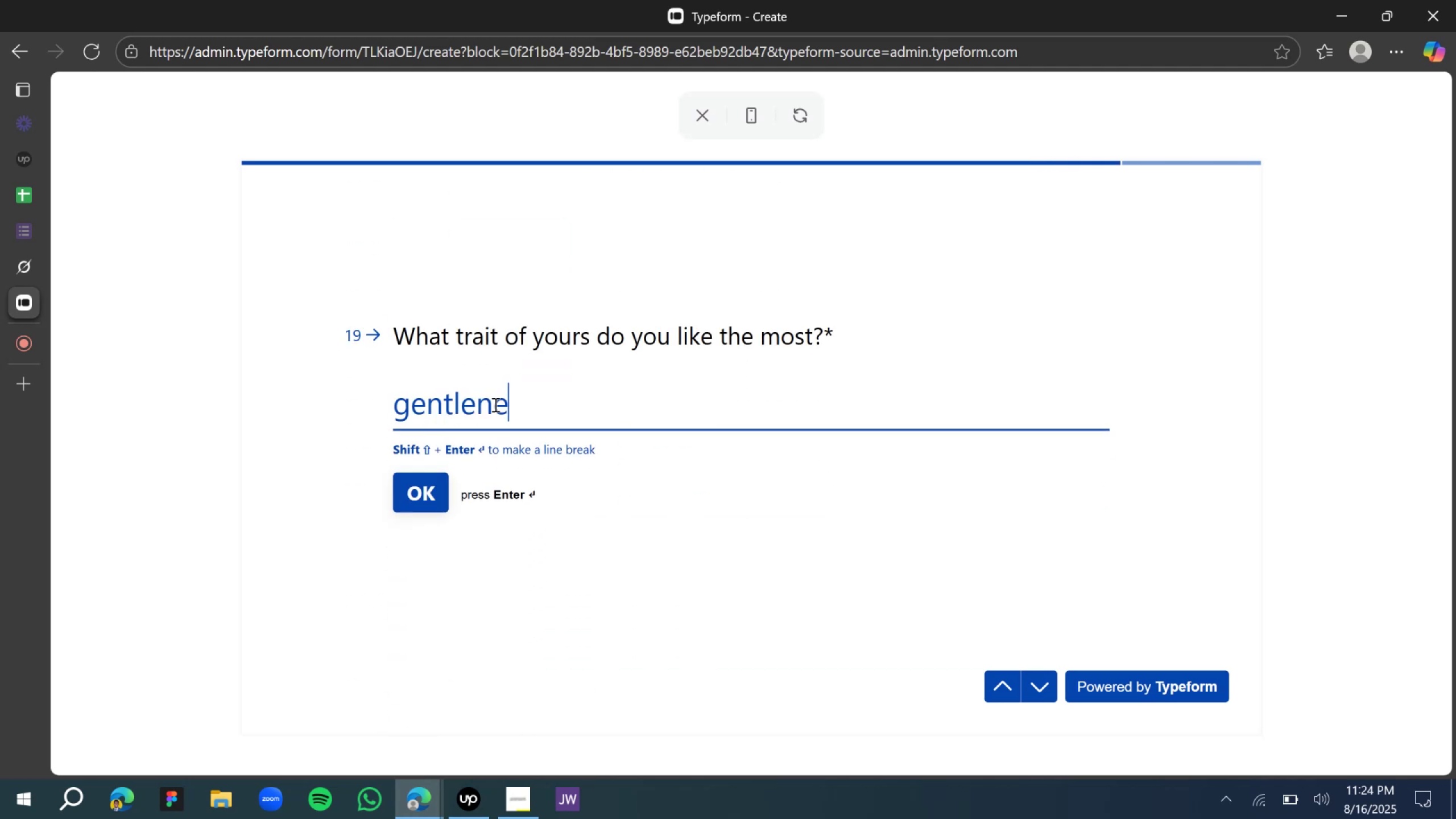 
key(Enter)
 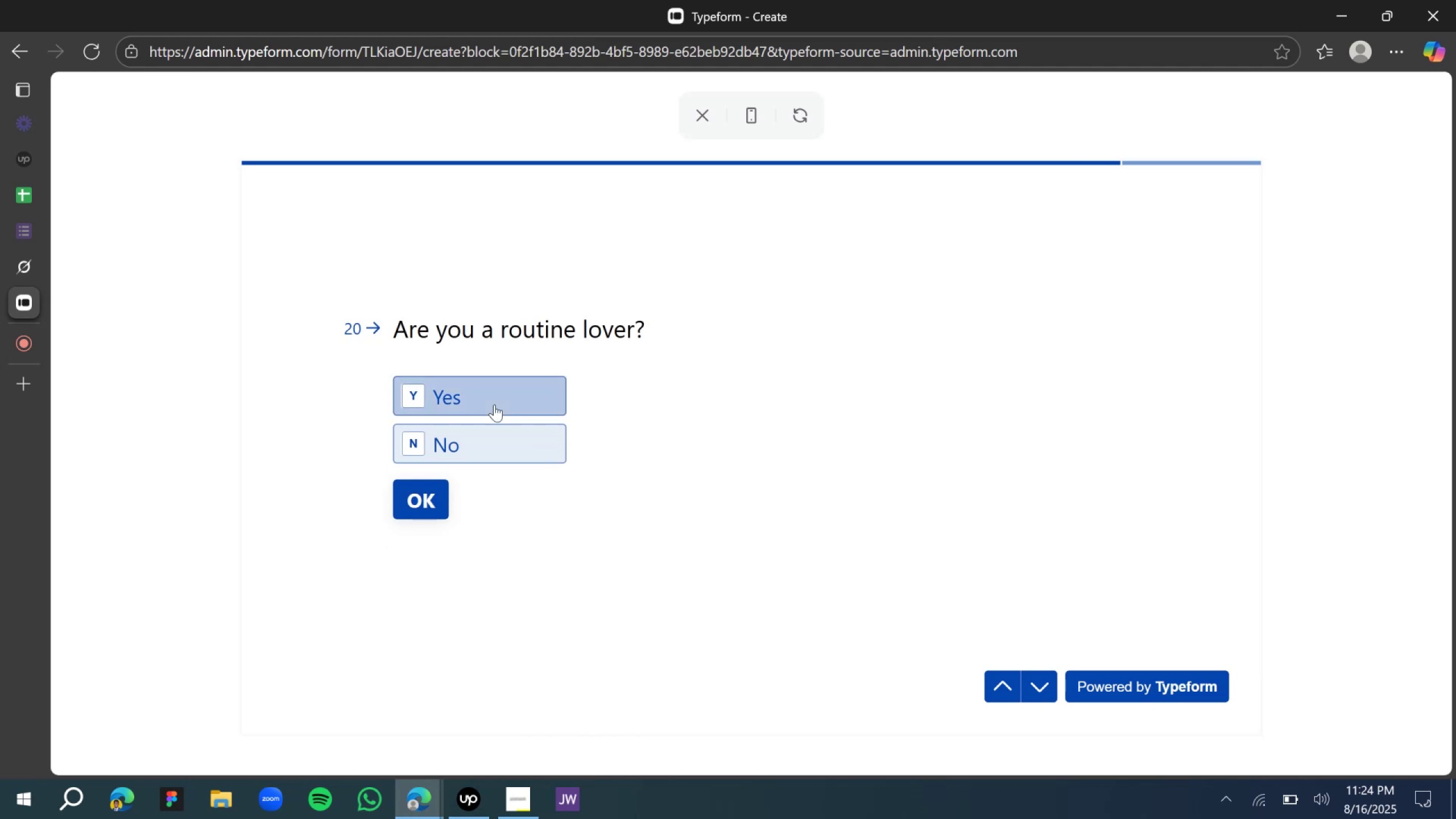 
left_click([485, 399])
 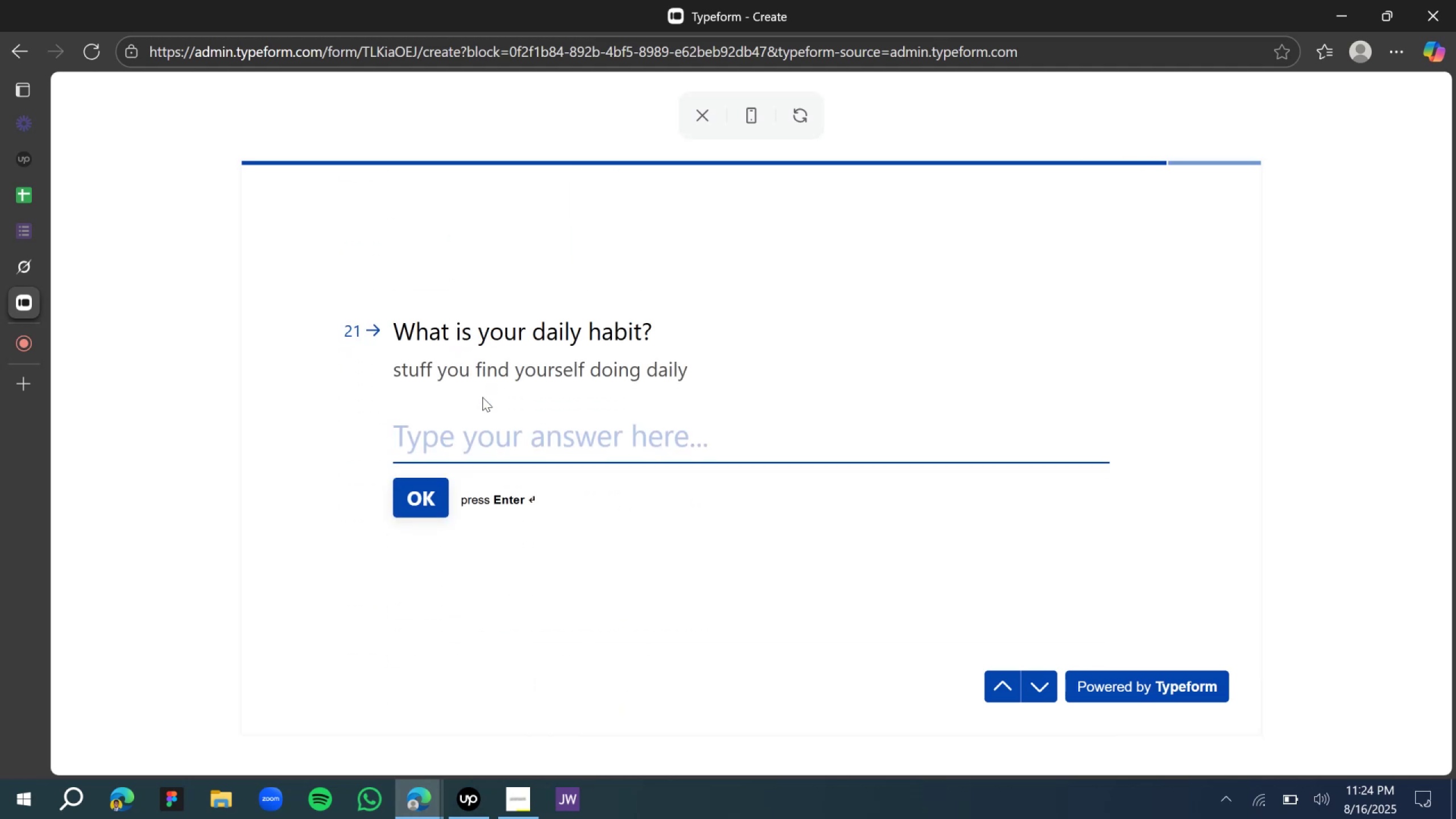 
wait(5.17)
 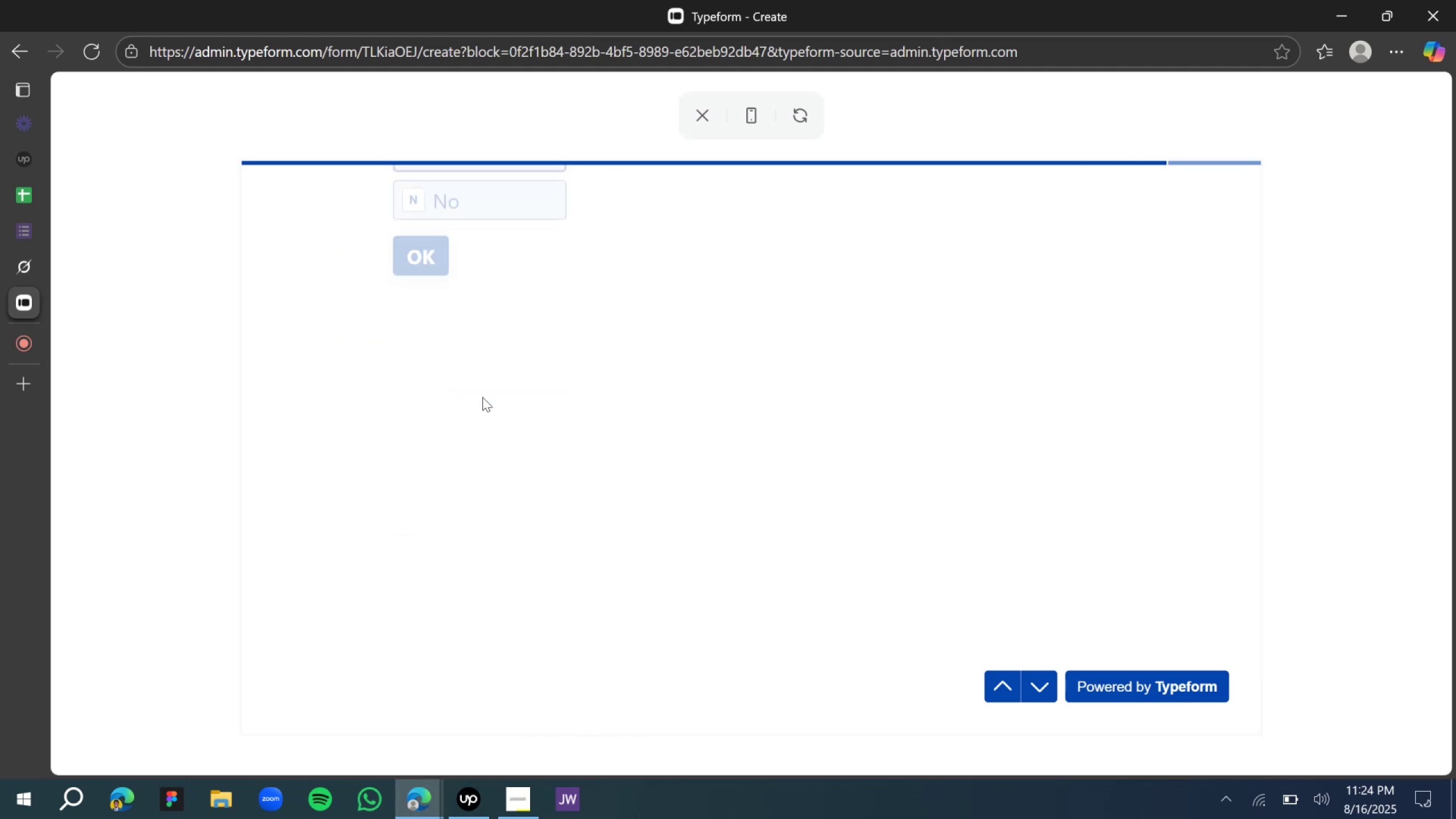 
type(nothing really)
 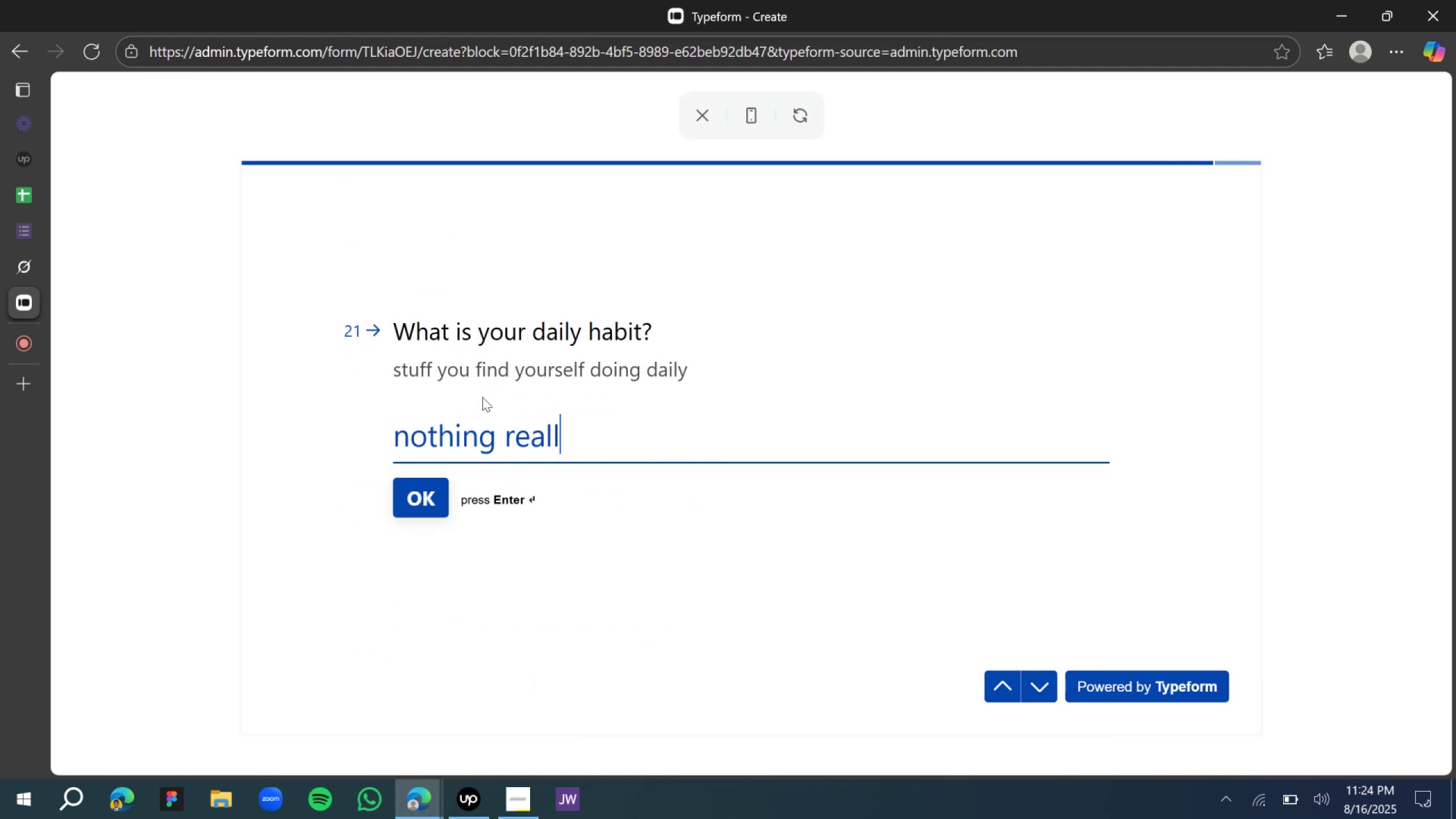 
key(Enter)
 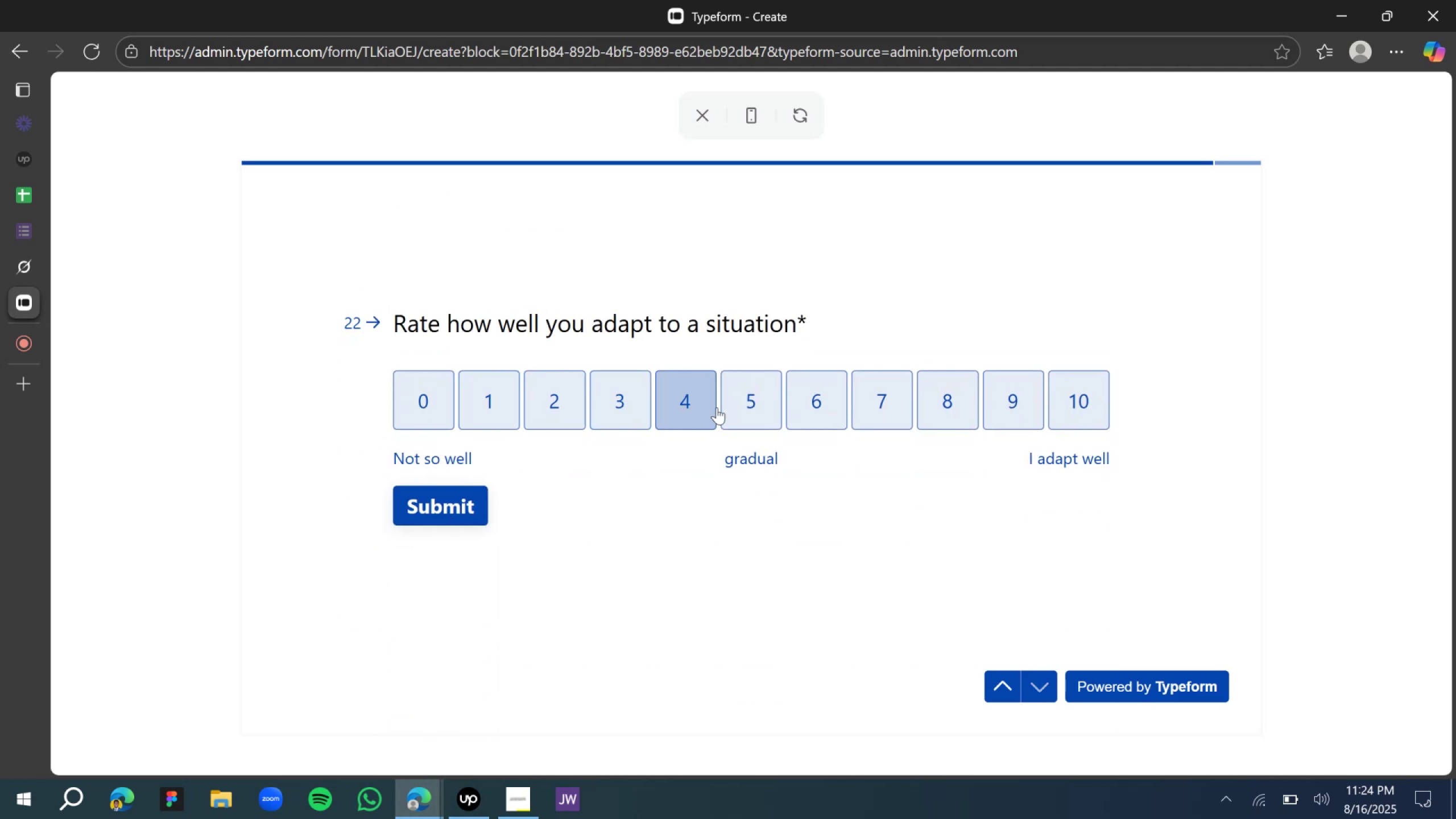 
left_click([945, 422])
 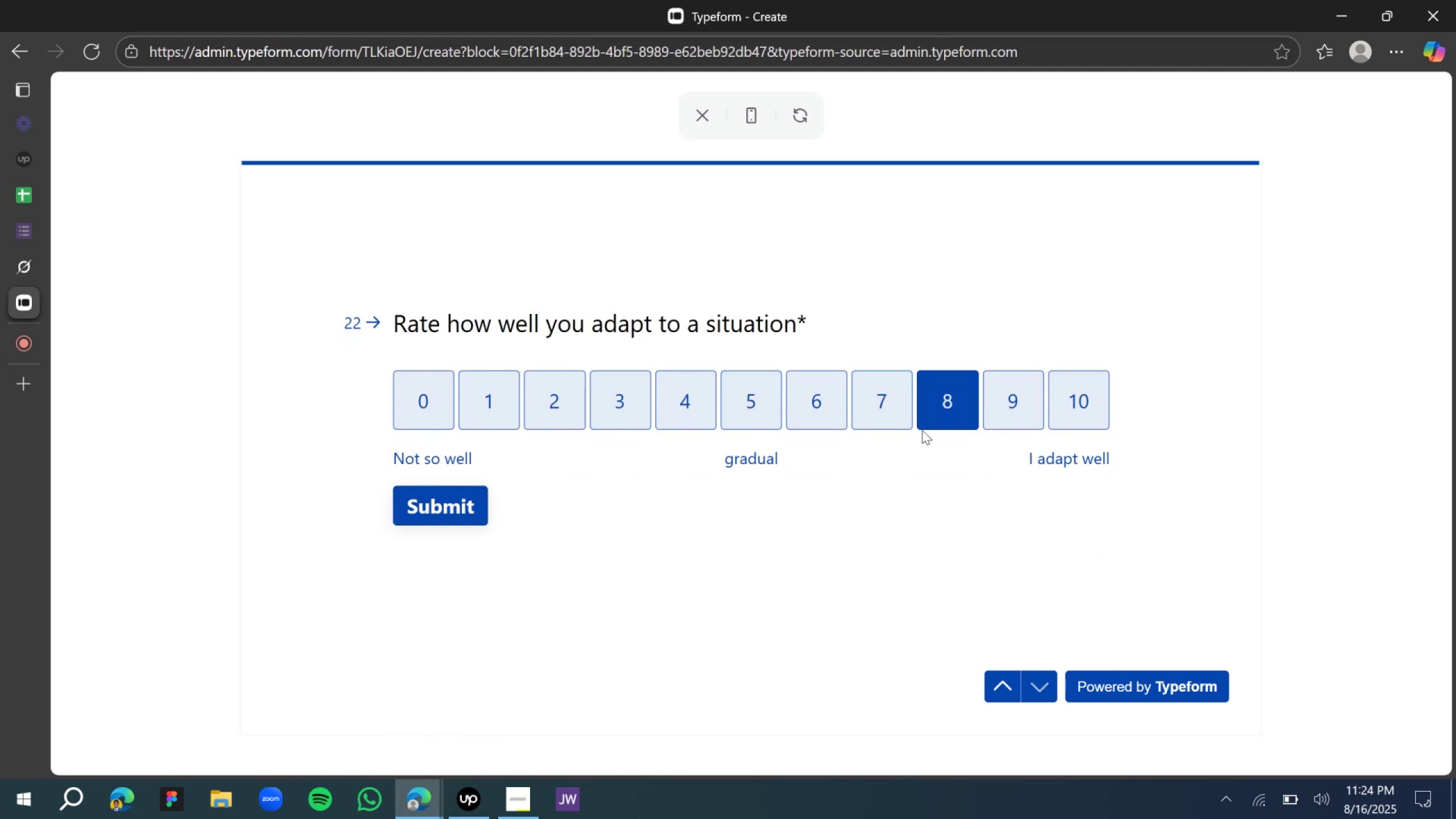 
left_click([482, 498])
 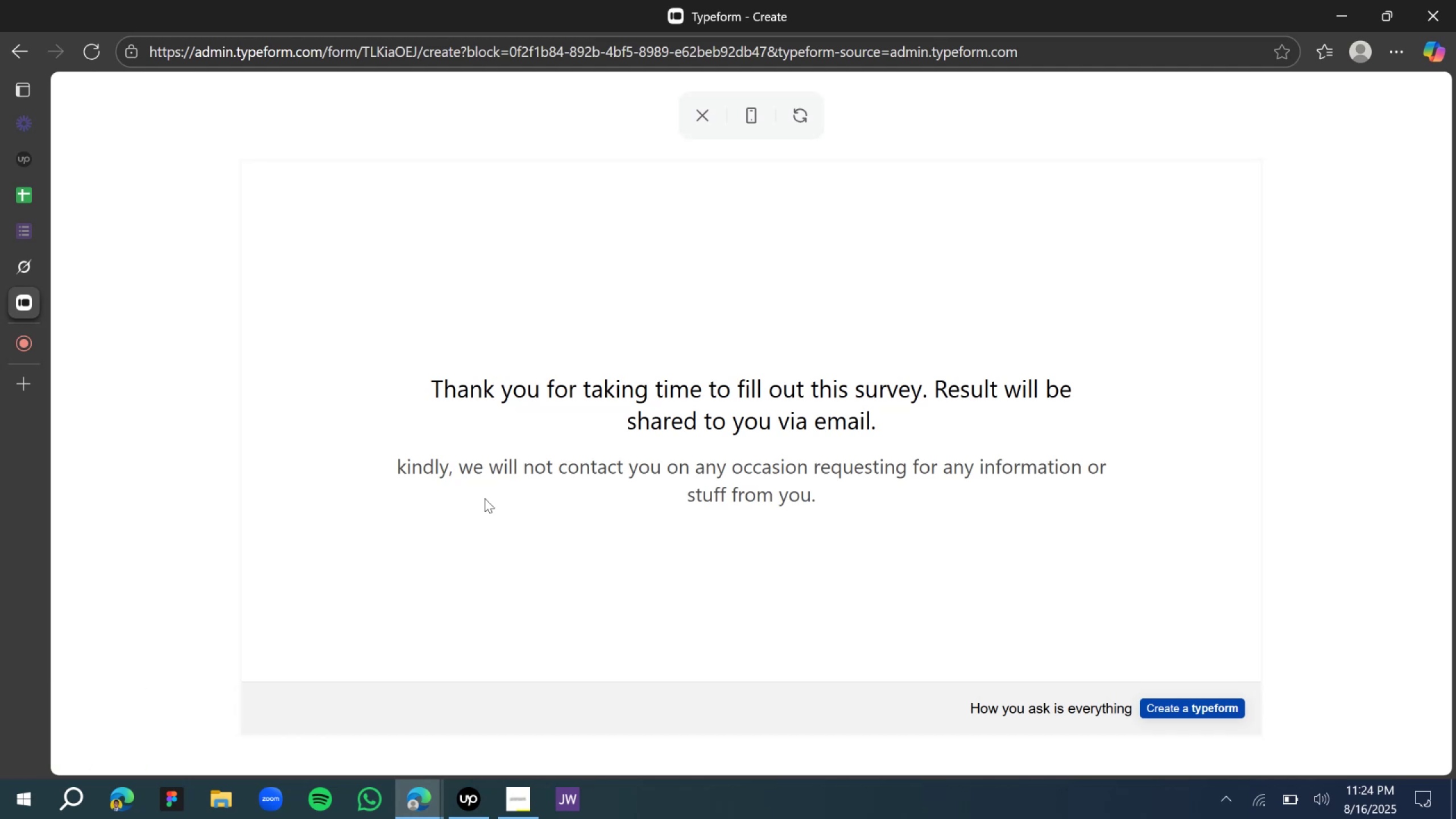 
wait(13.17)
 